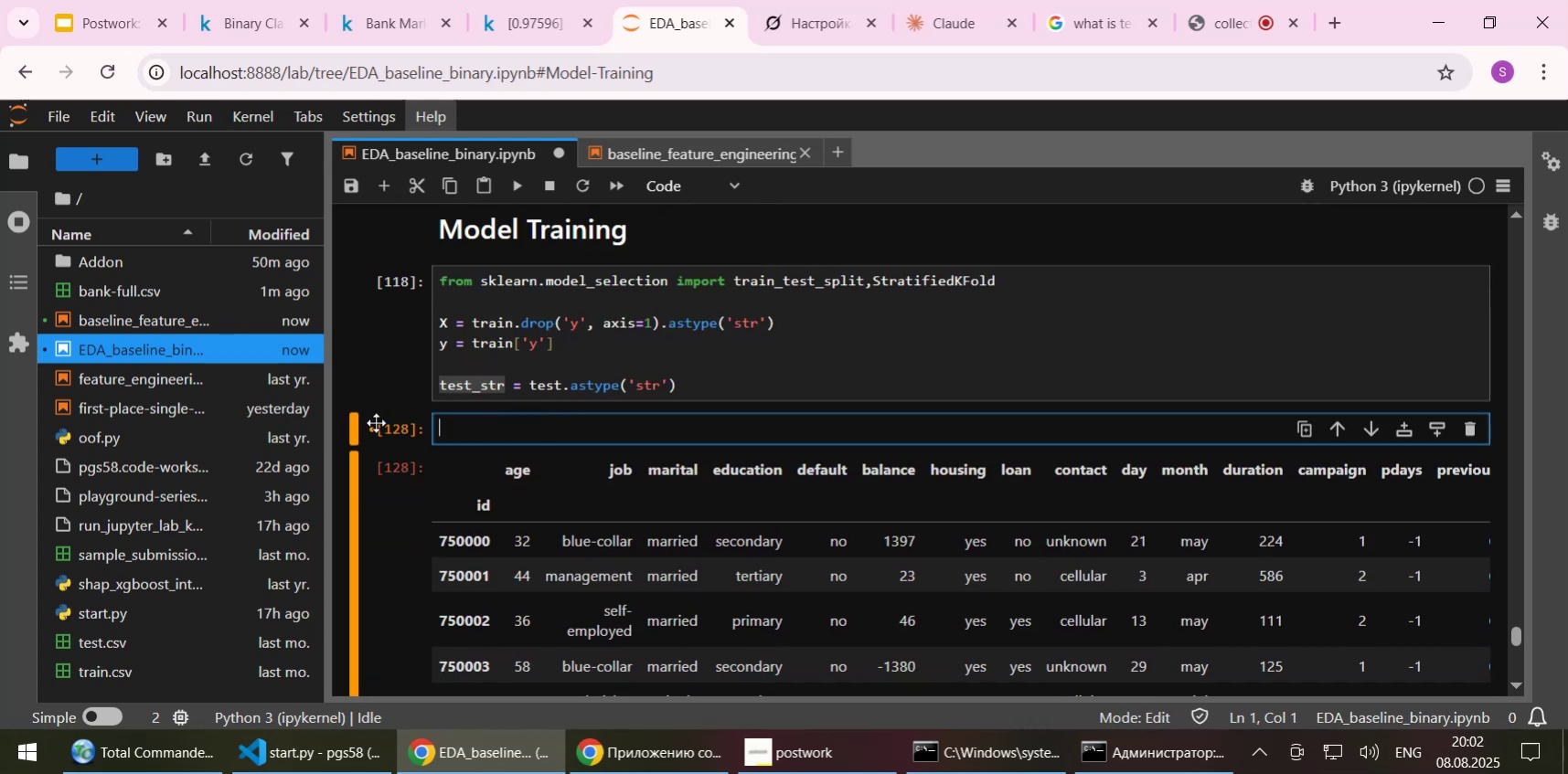 
key(Shift+Enter)
 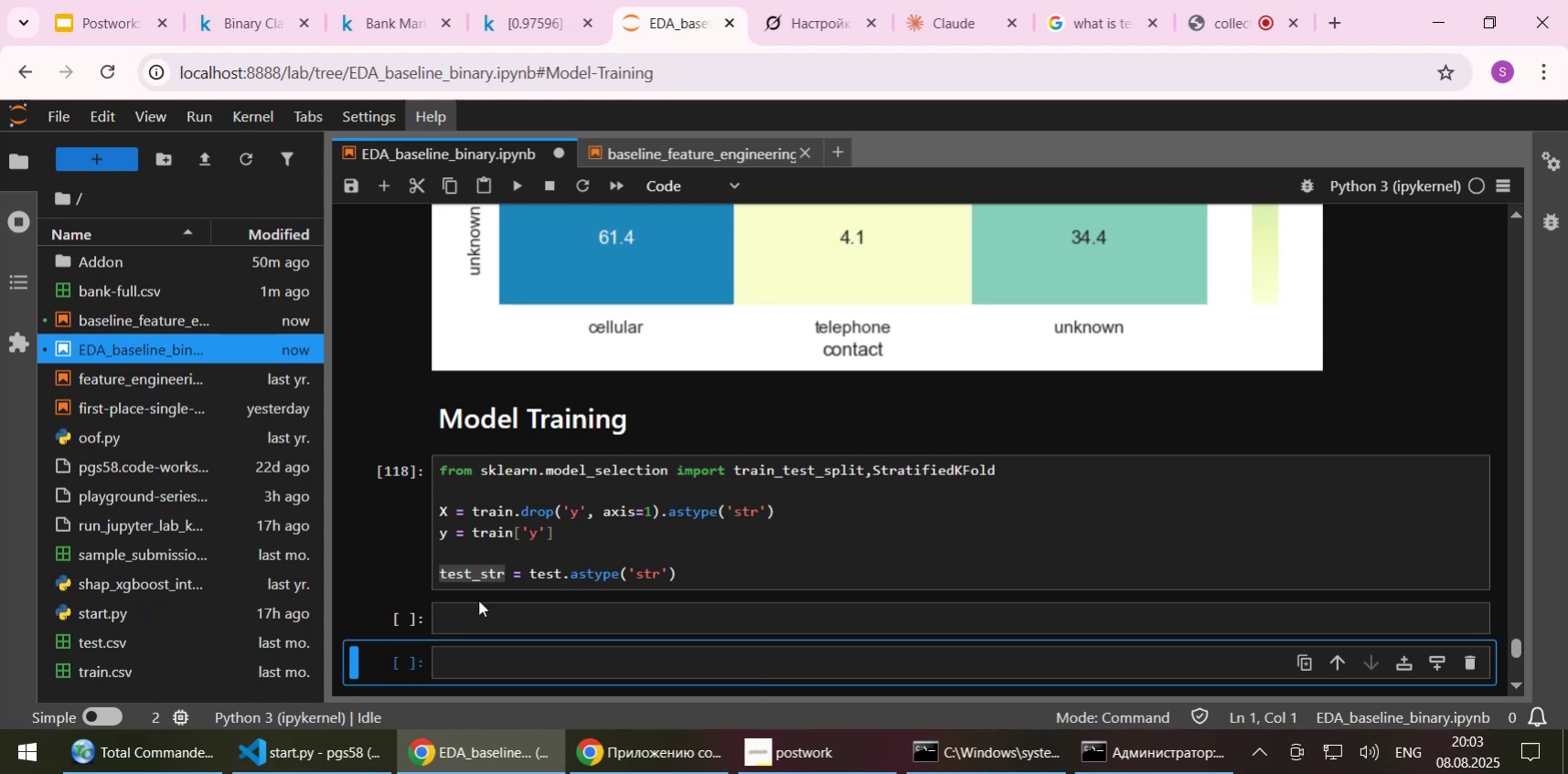 
left_click([478, 630])
 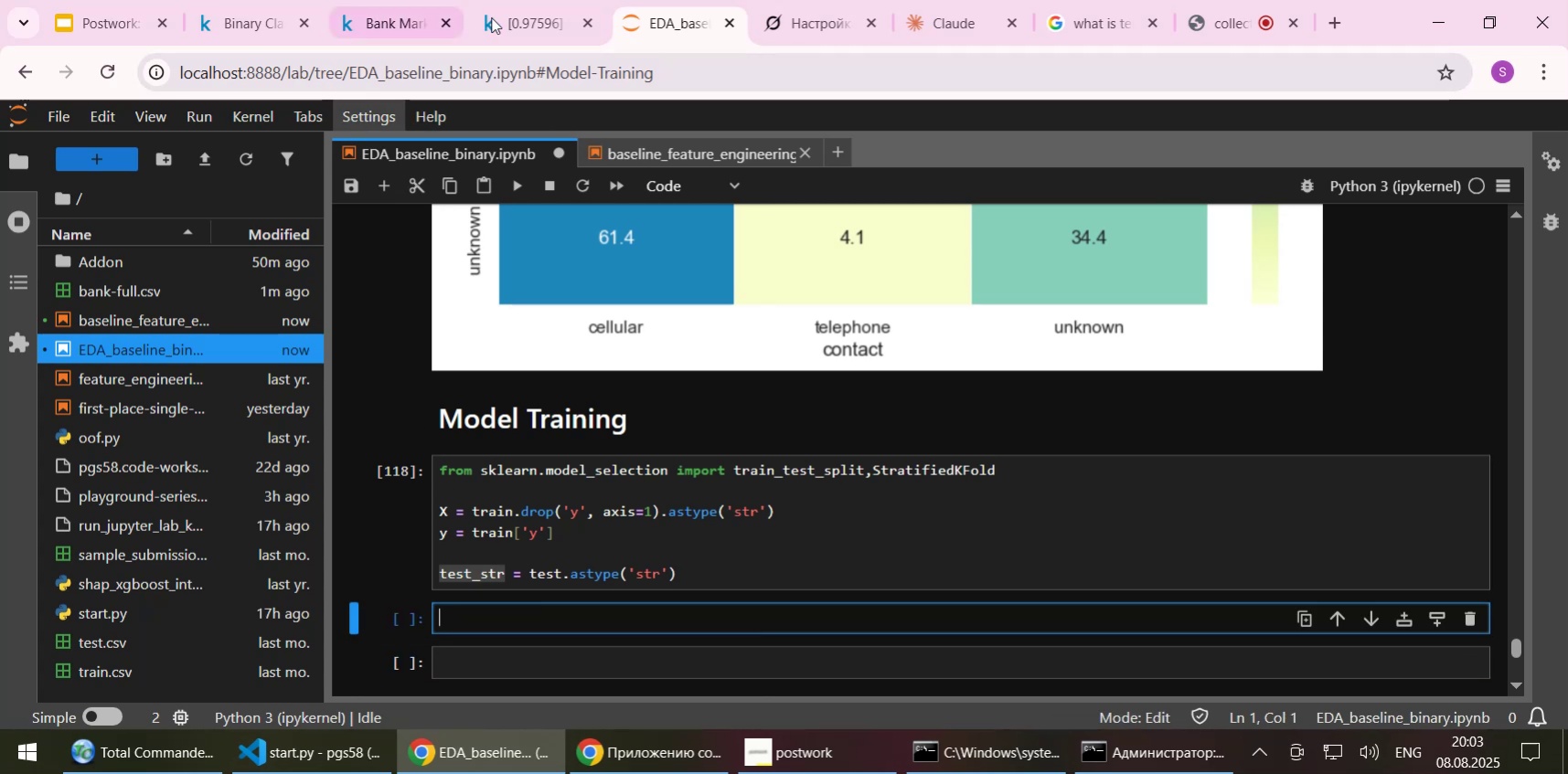 
left_click([522, 17])
 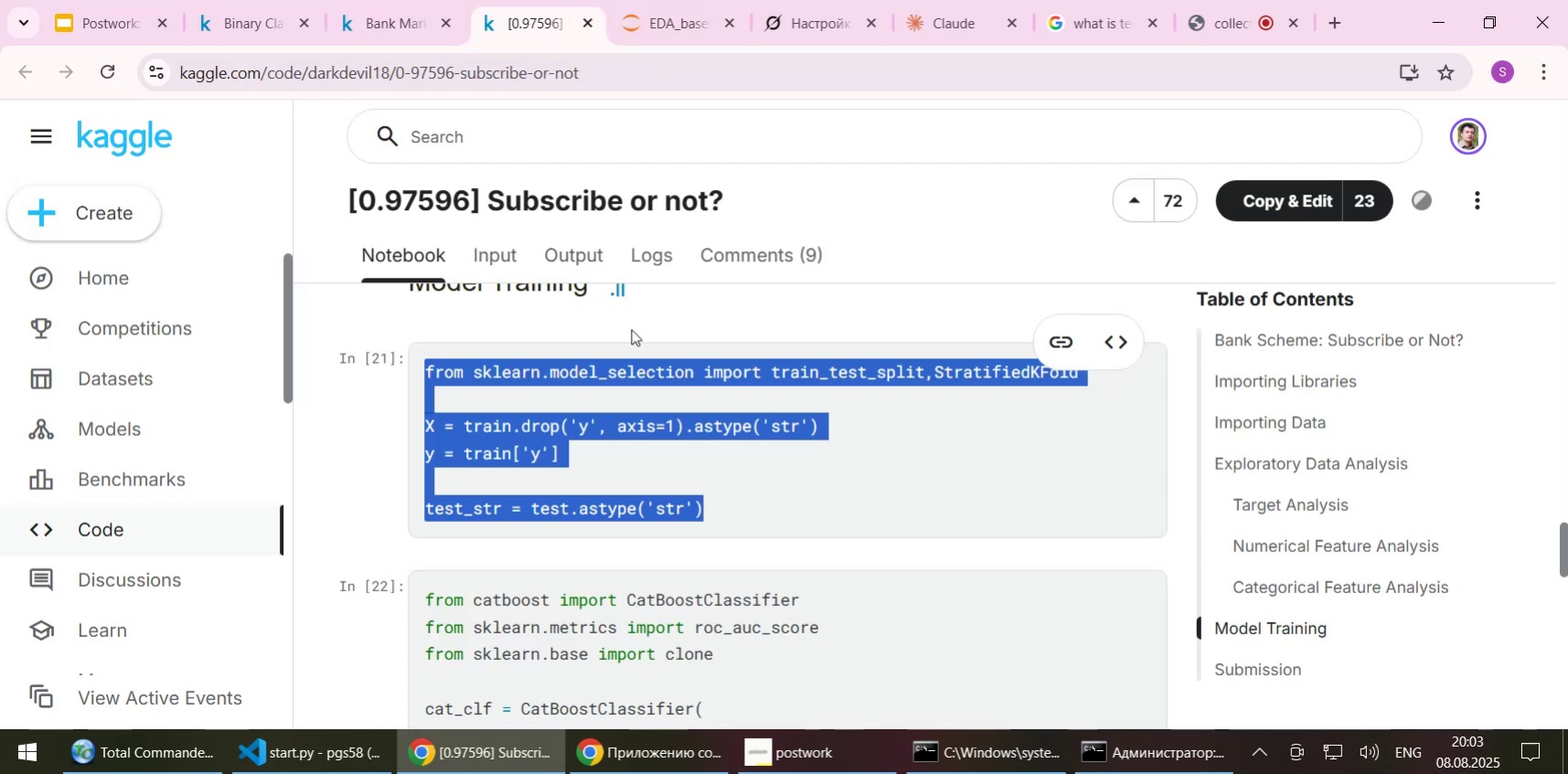 
scroll: coordinate [636, 346], scroll_direction: down, amount: 1.0
 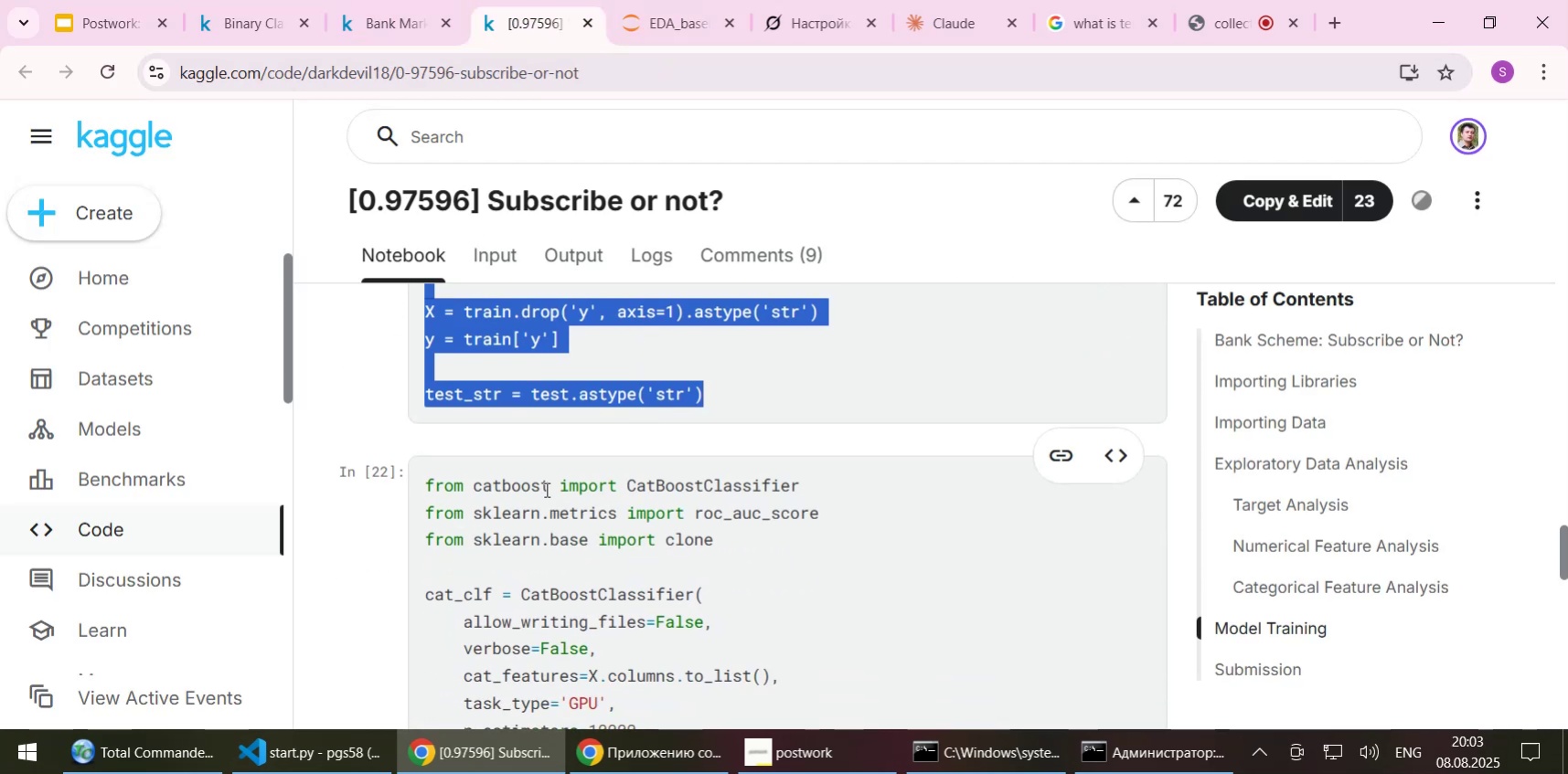 
double_click([672, 489])
 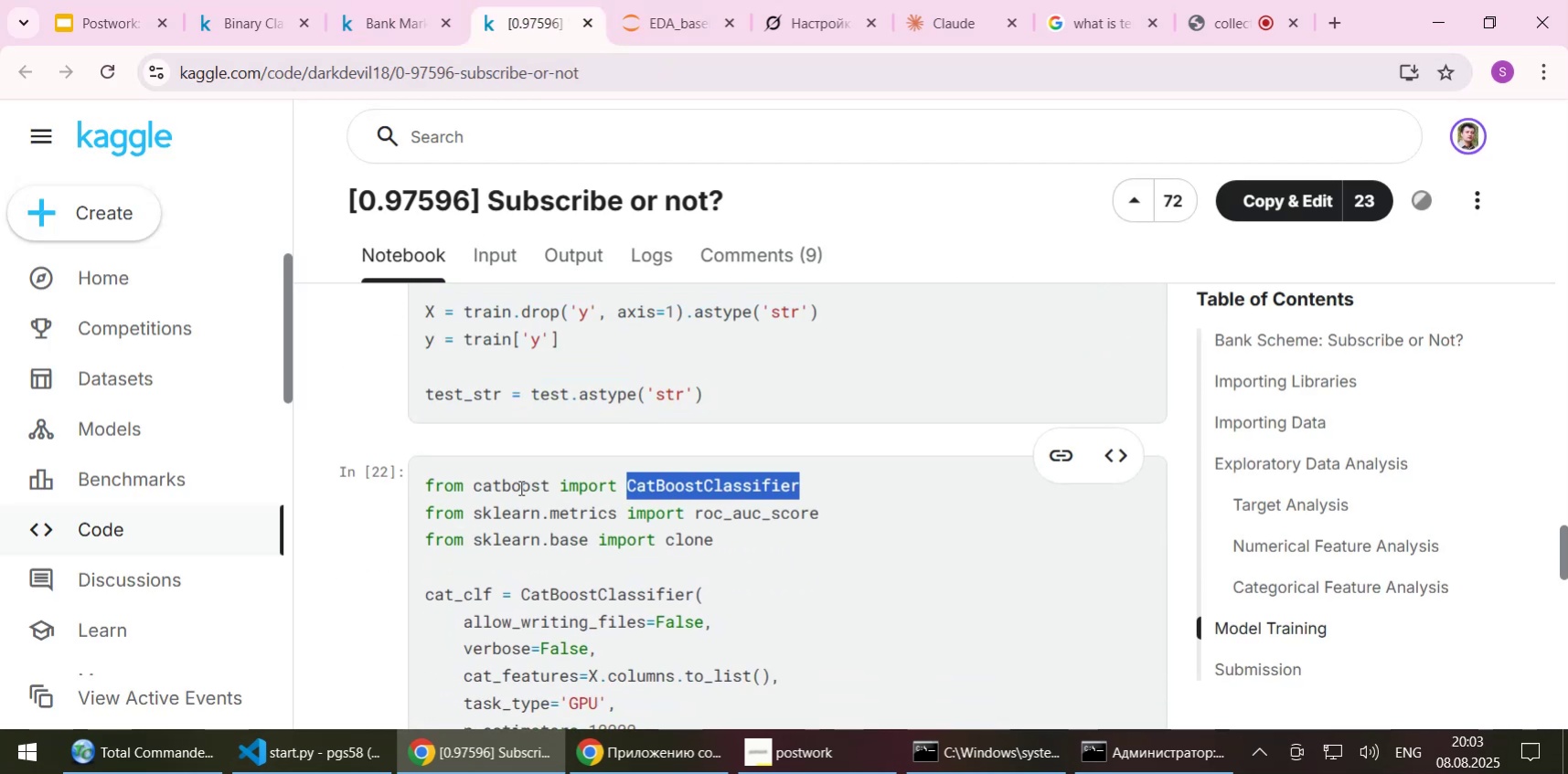 
double_click([519, 487])
 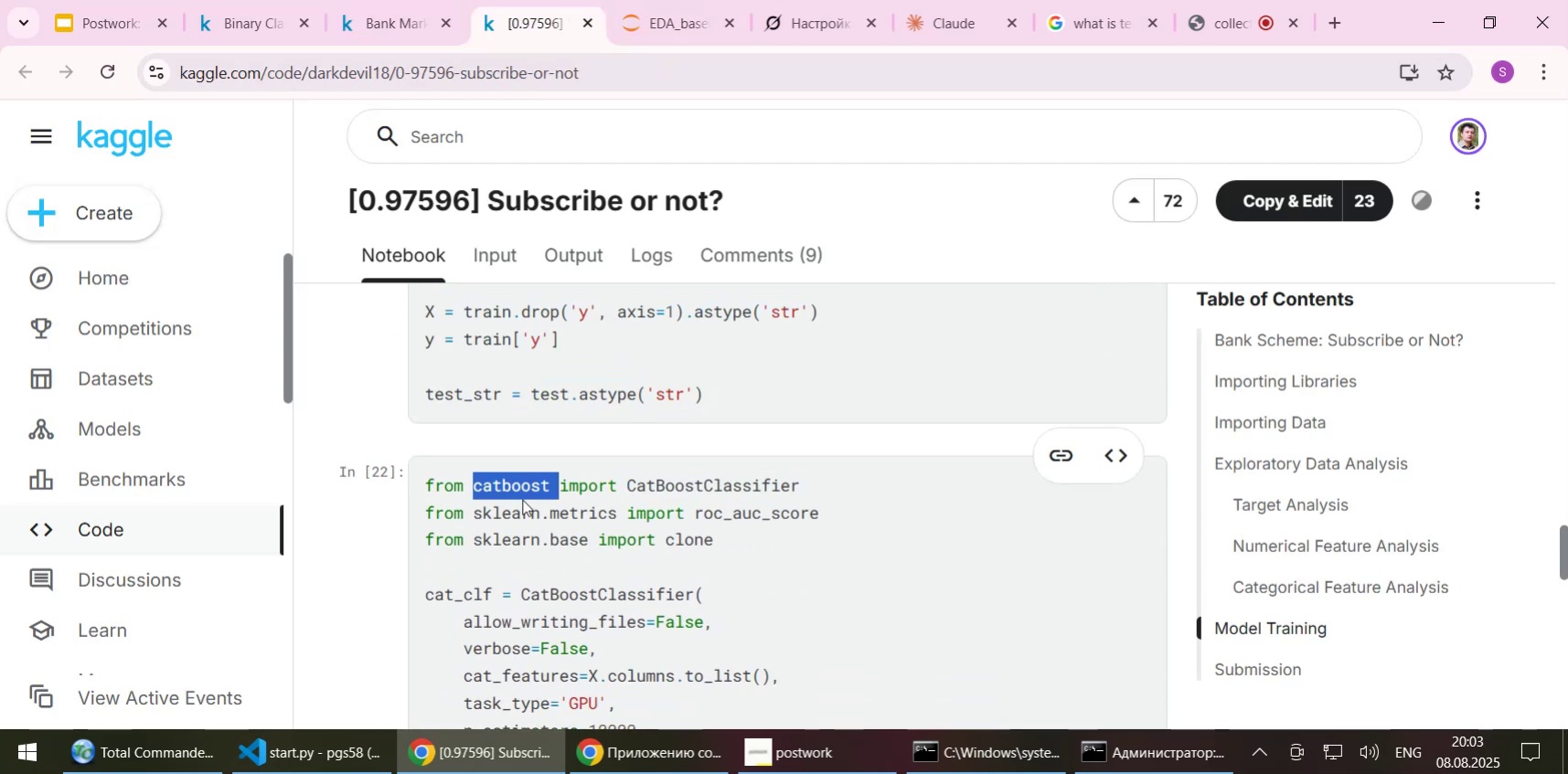 
key(Control+C)
 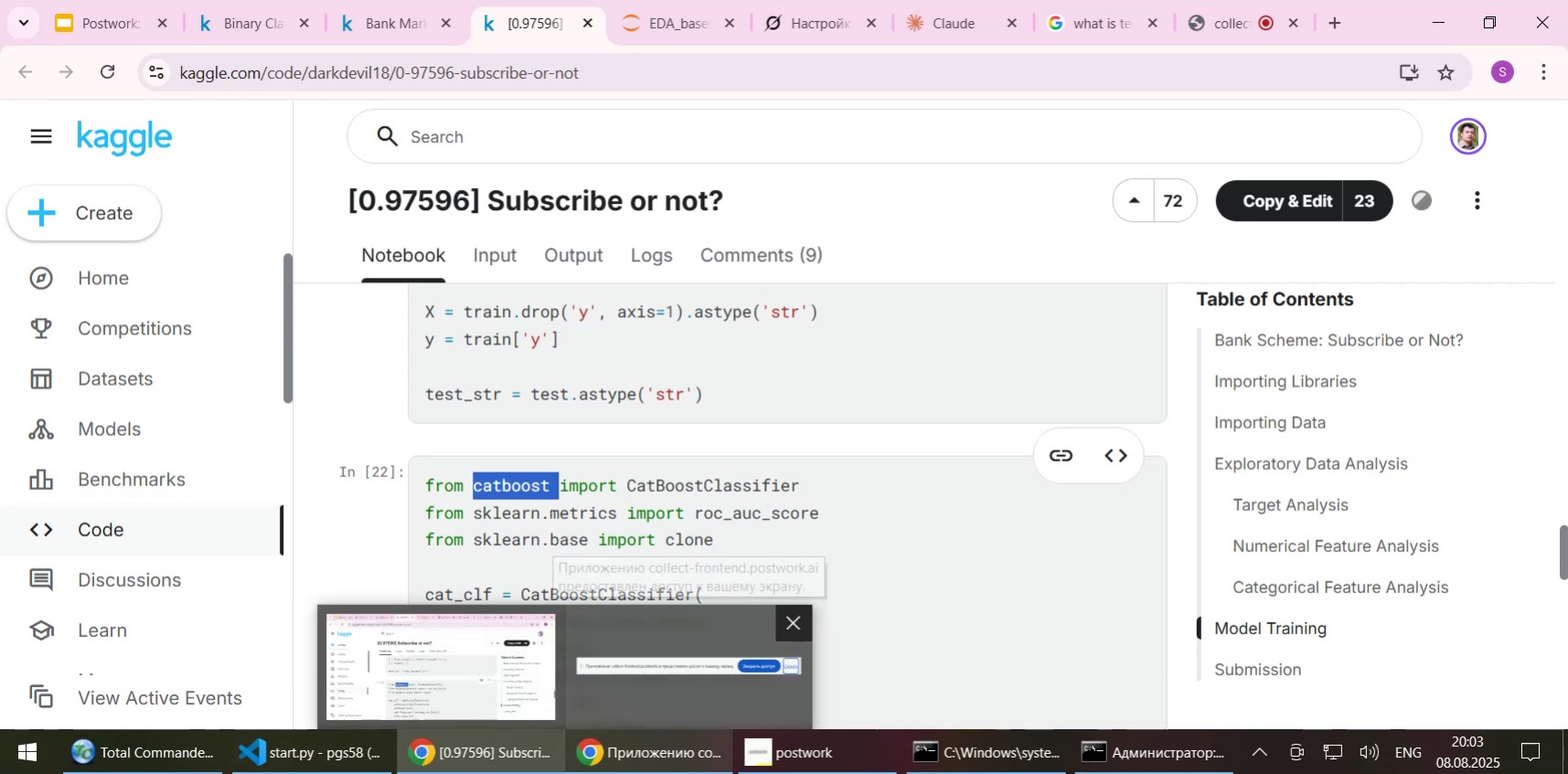 
left_click([1143, 753])
 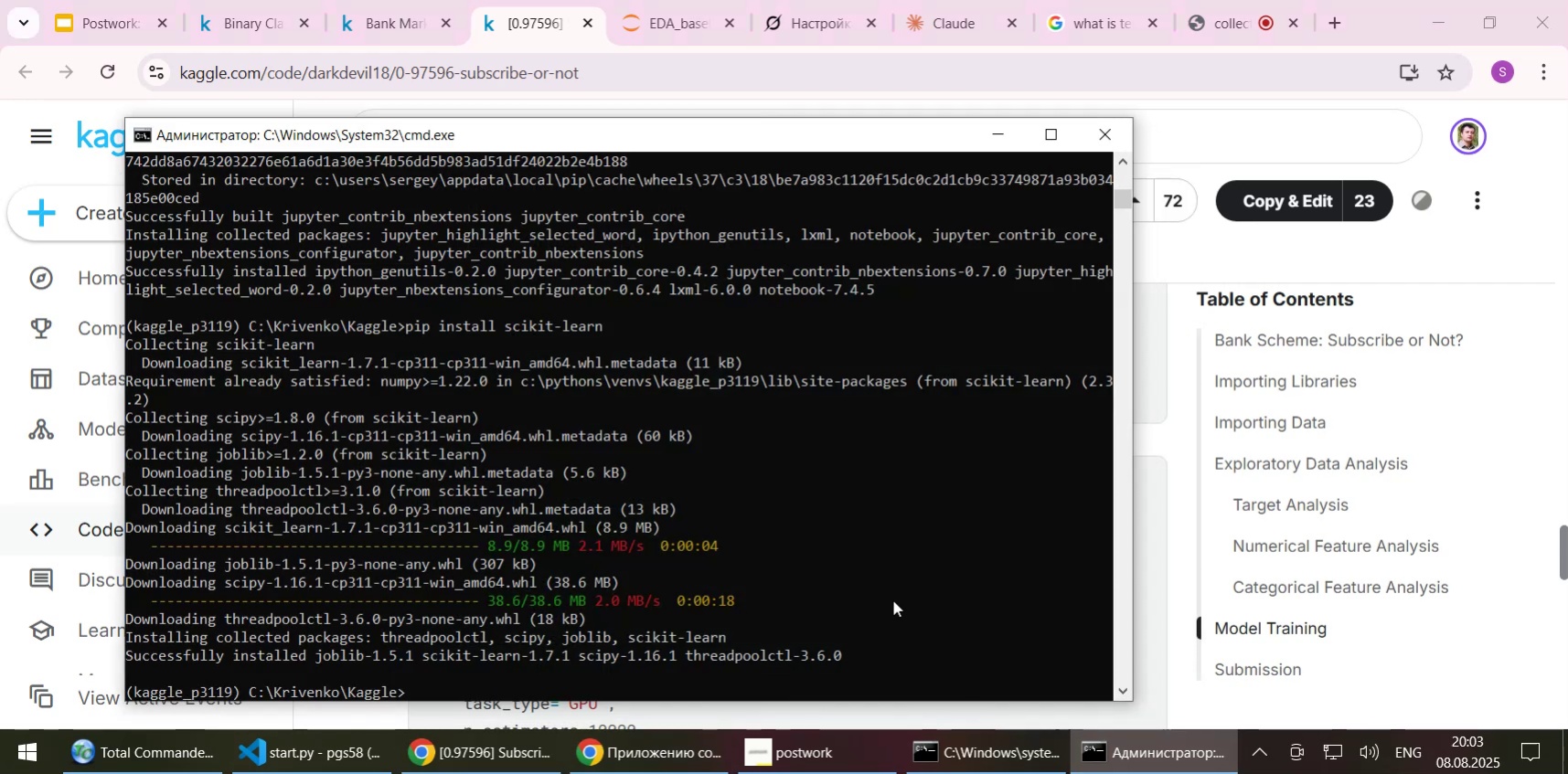 
key(ArrowUp)
 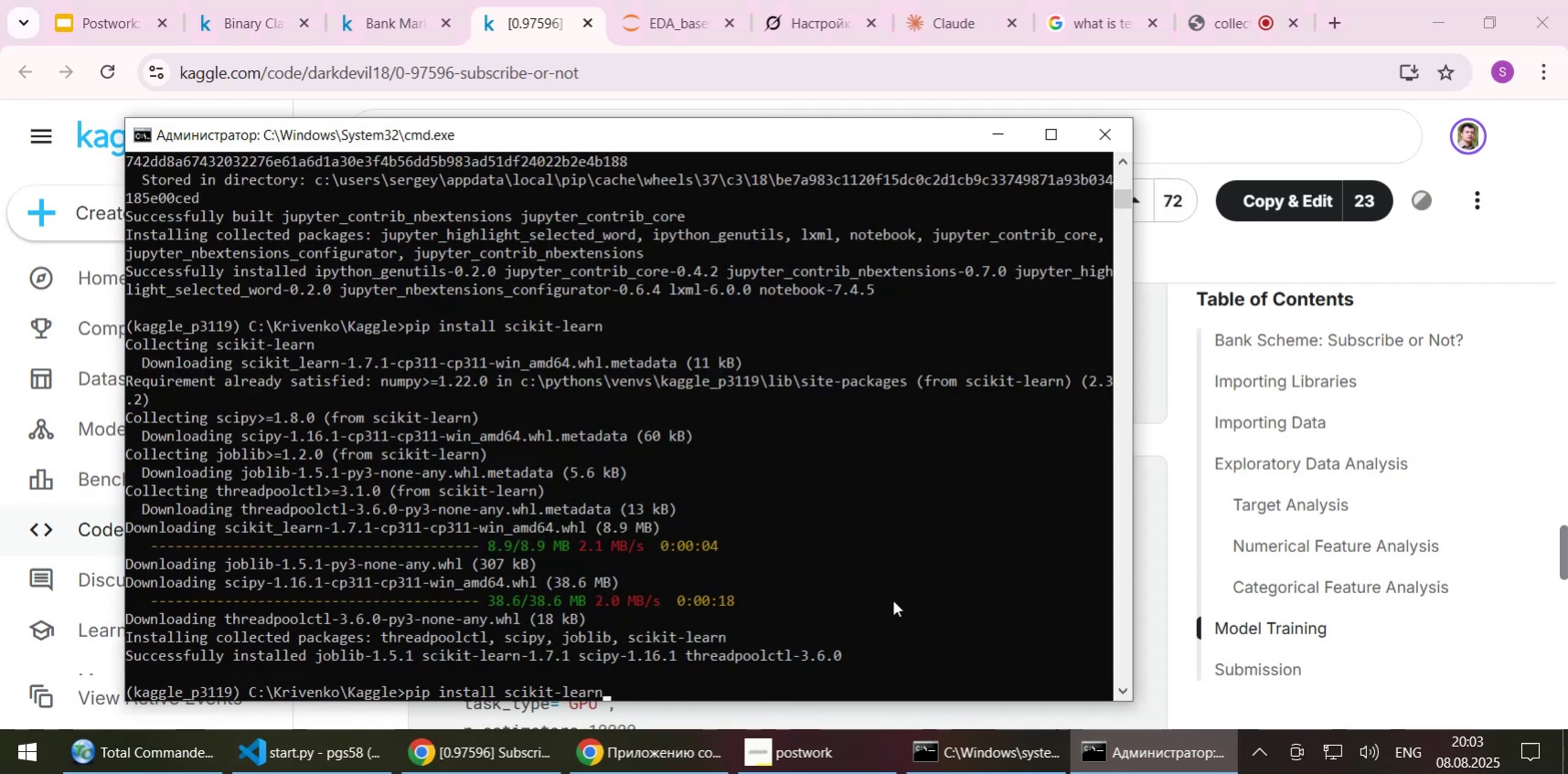 
key(Backspace)
 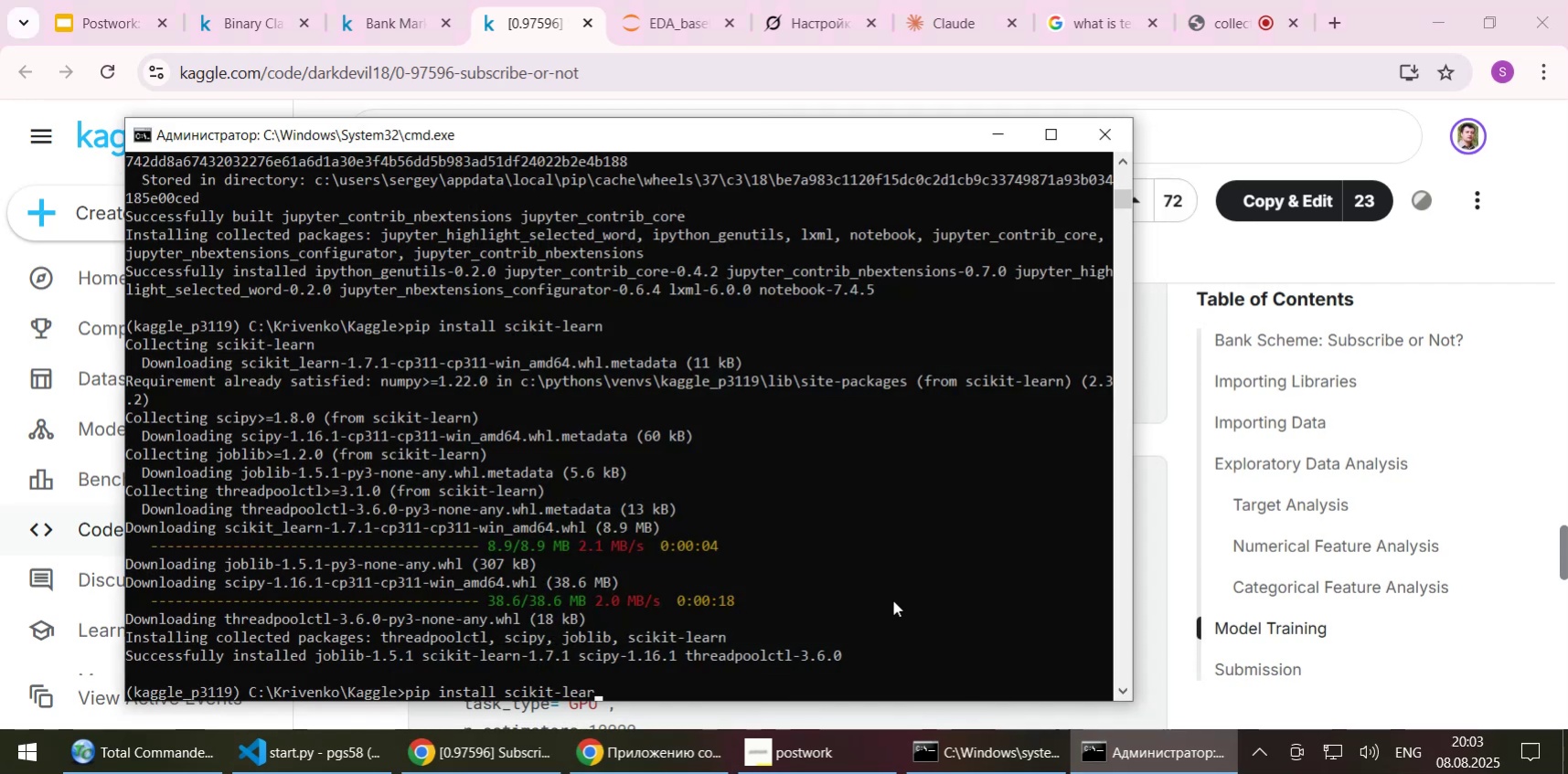 
key(Backspace)
 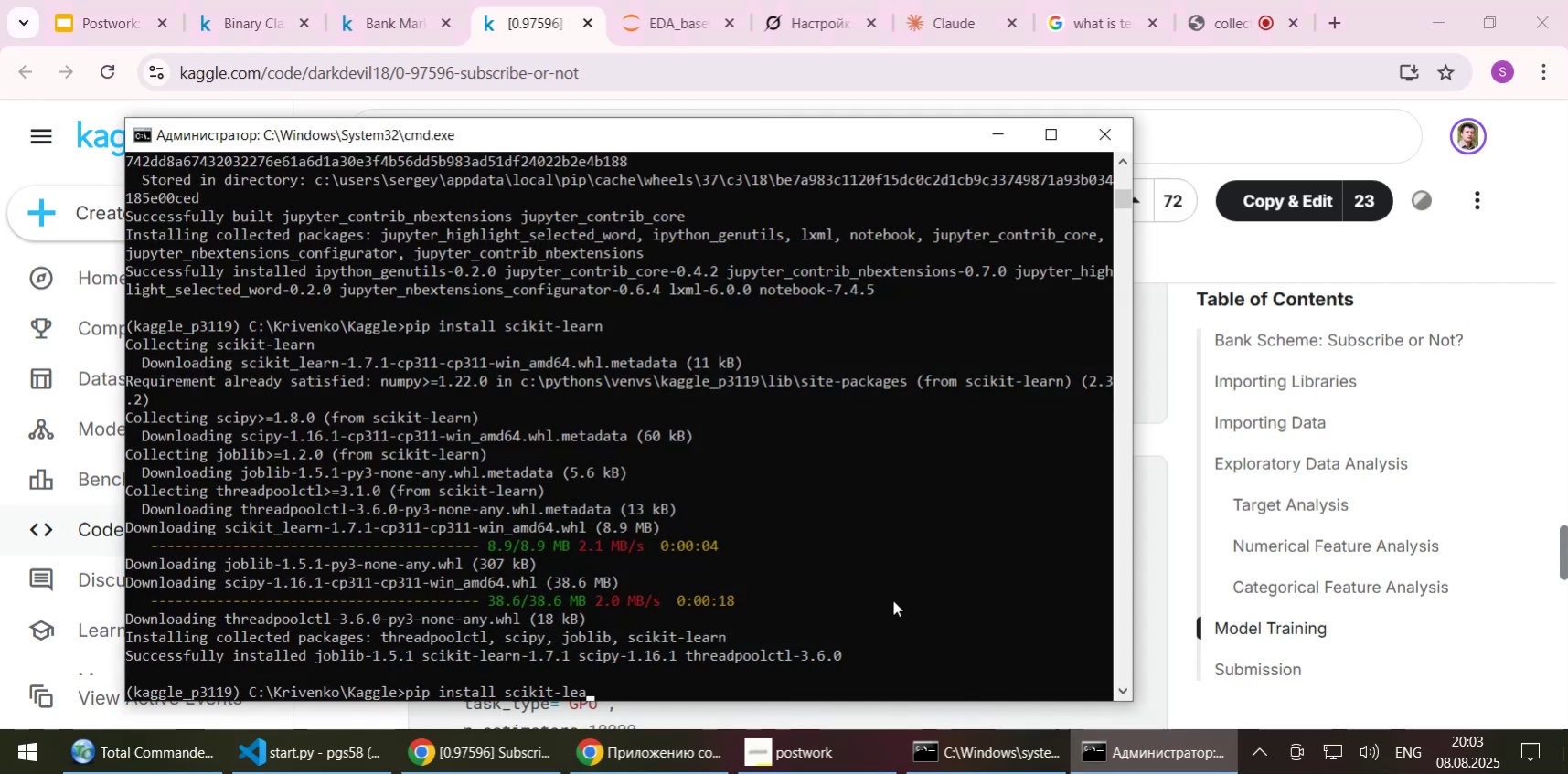 
key(Backspace)
 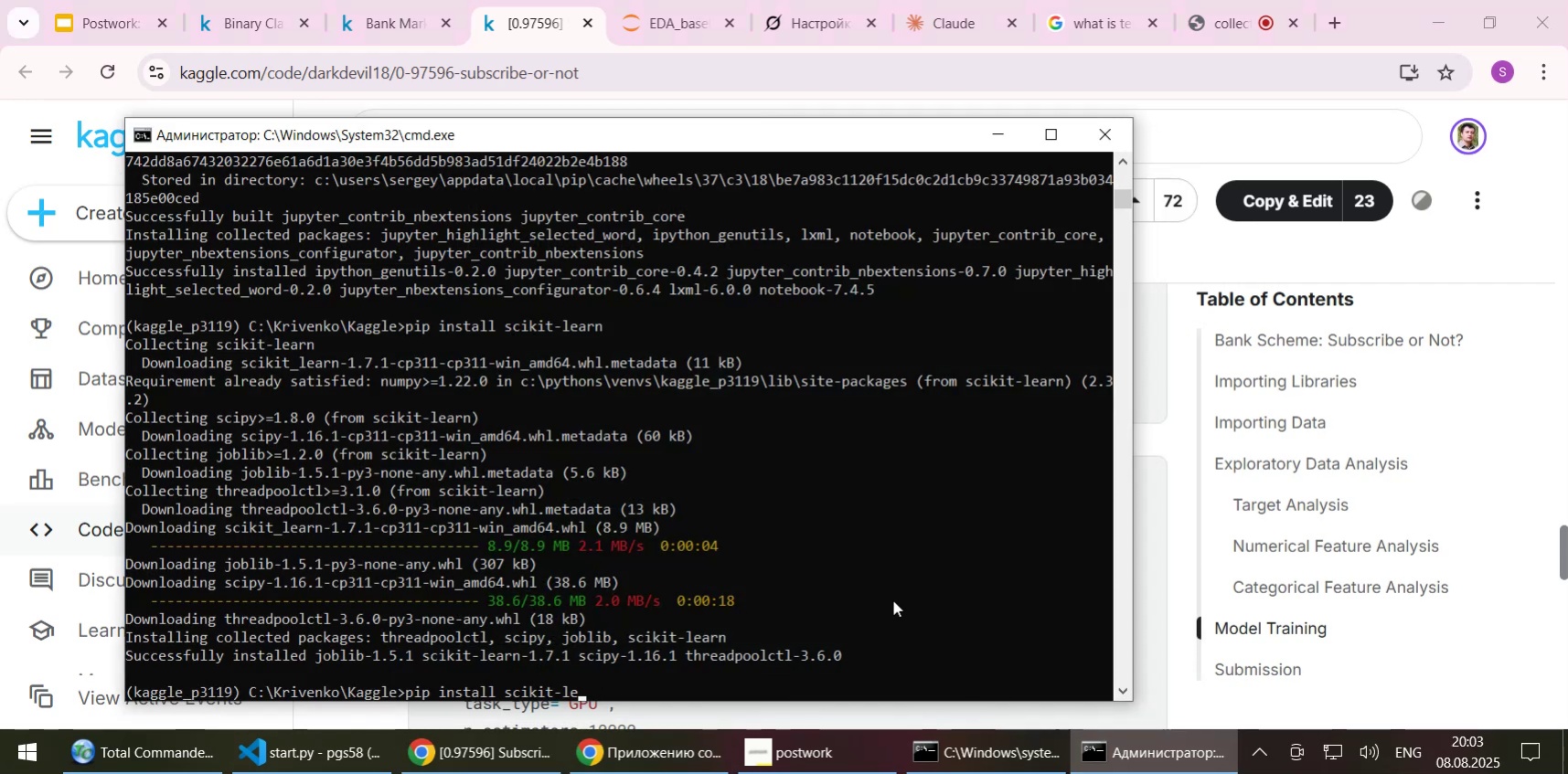 
key(Backspace)
 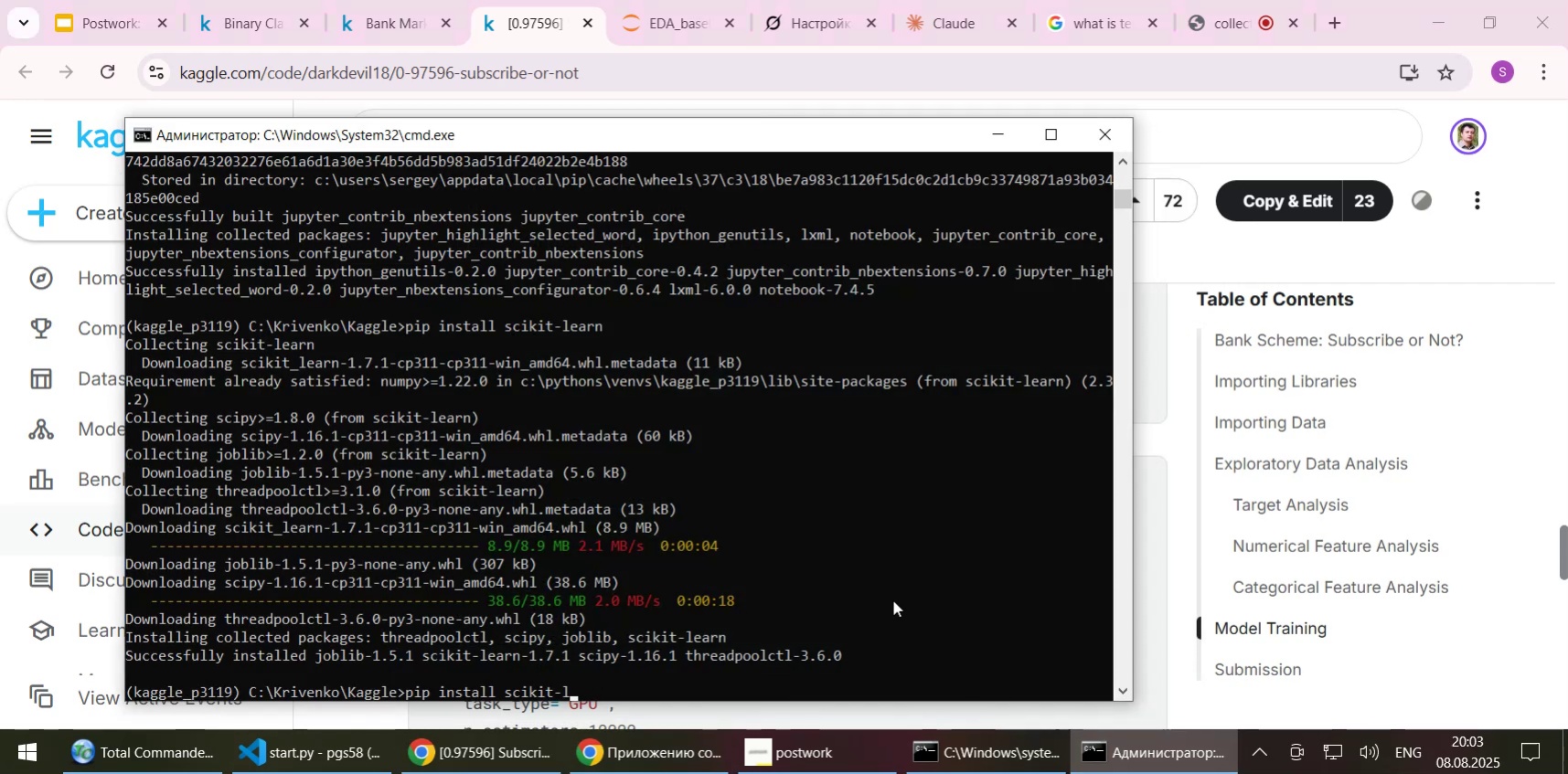 
key(Backspace)
 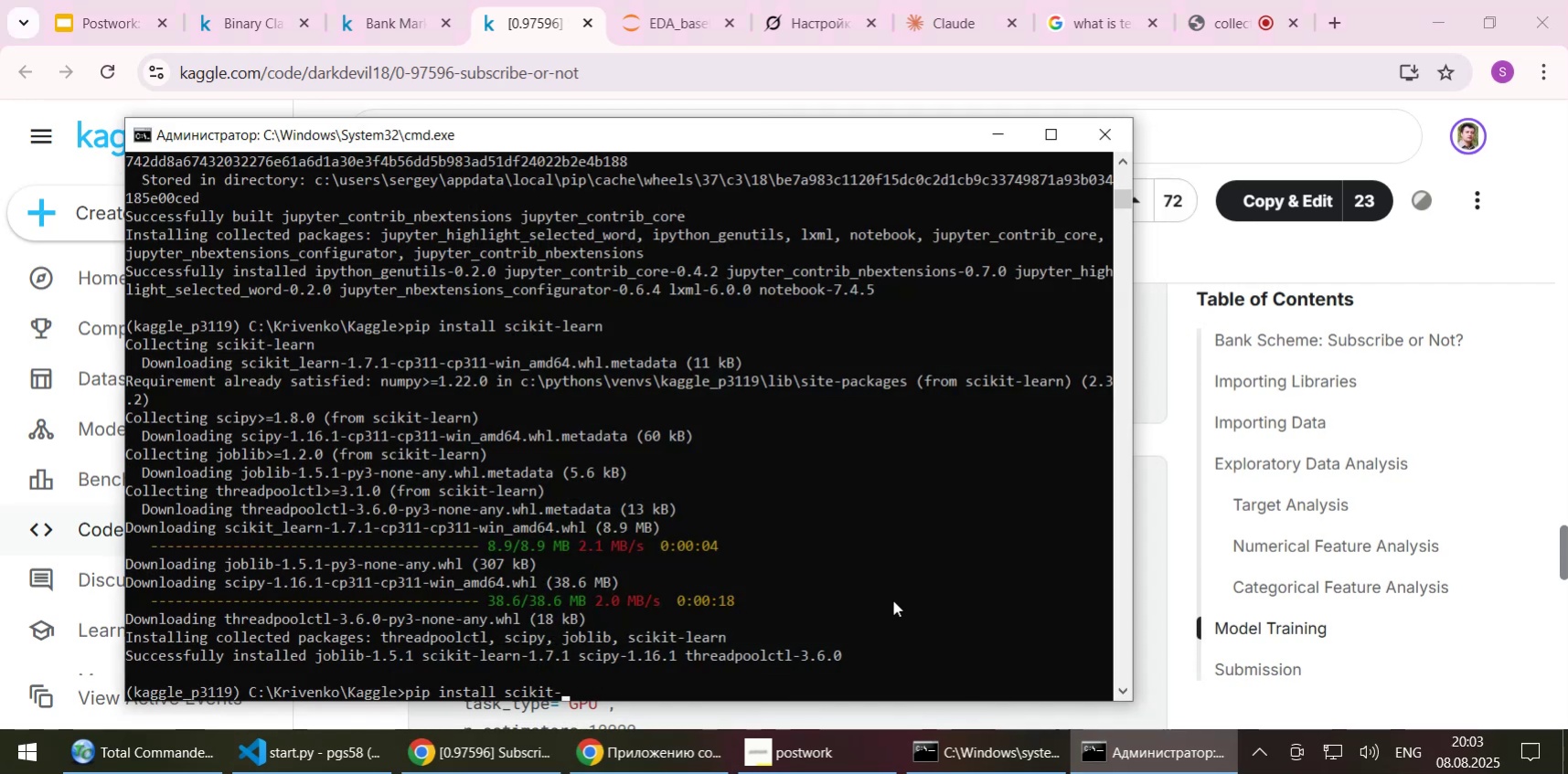 
key(Backspace)
 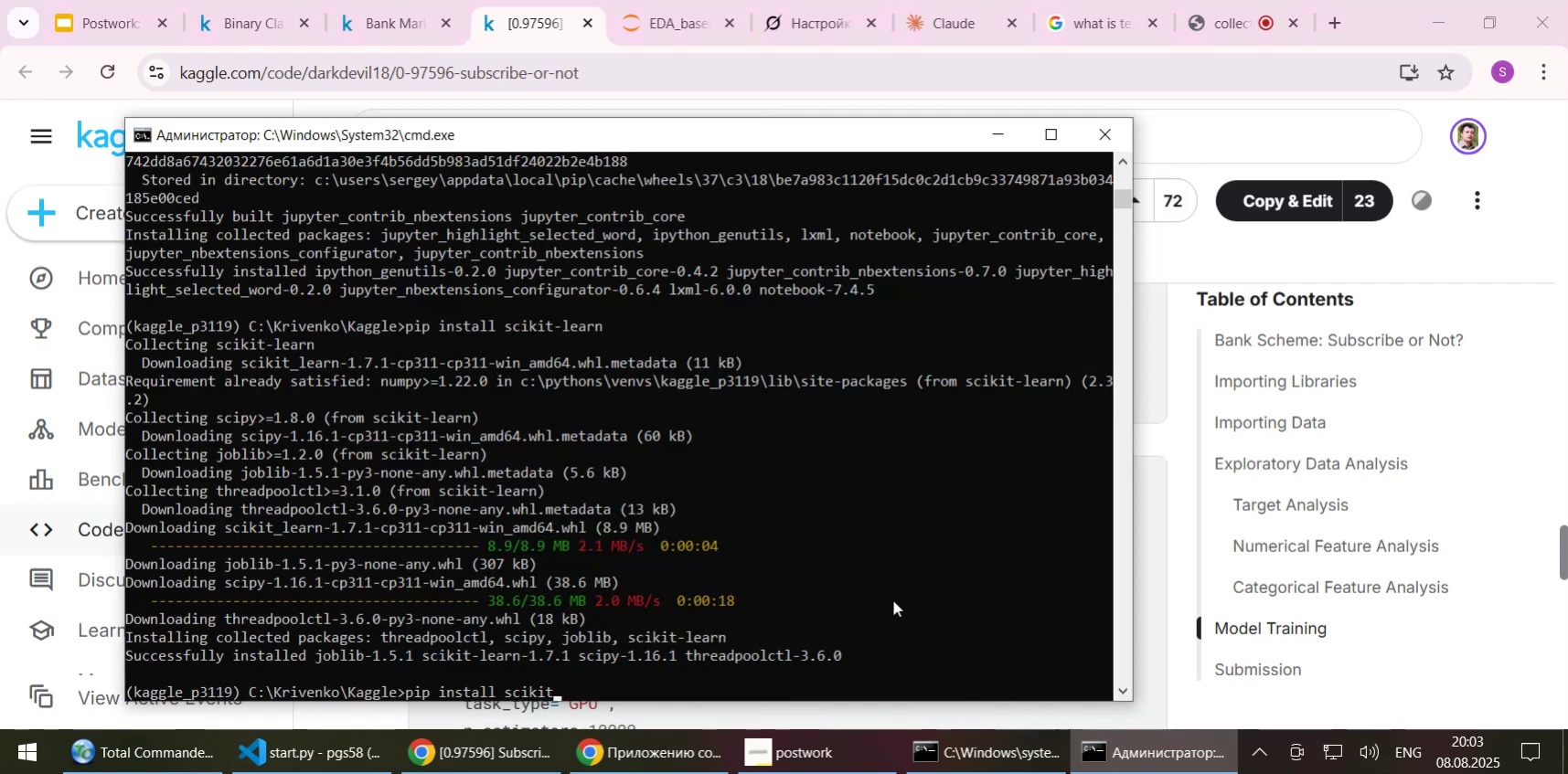 
key(Backspace)
 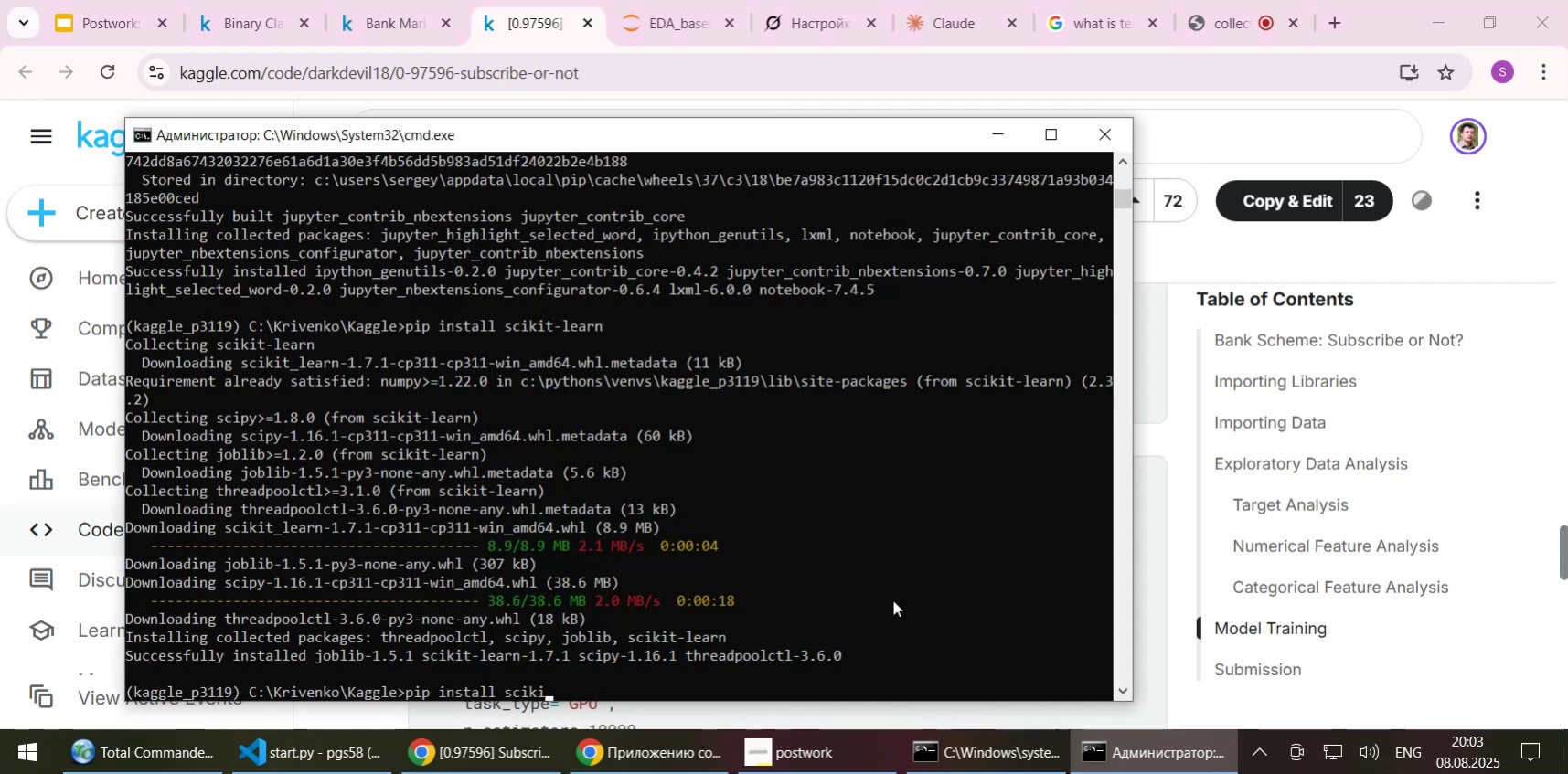 
key(Backspace)
 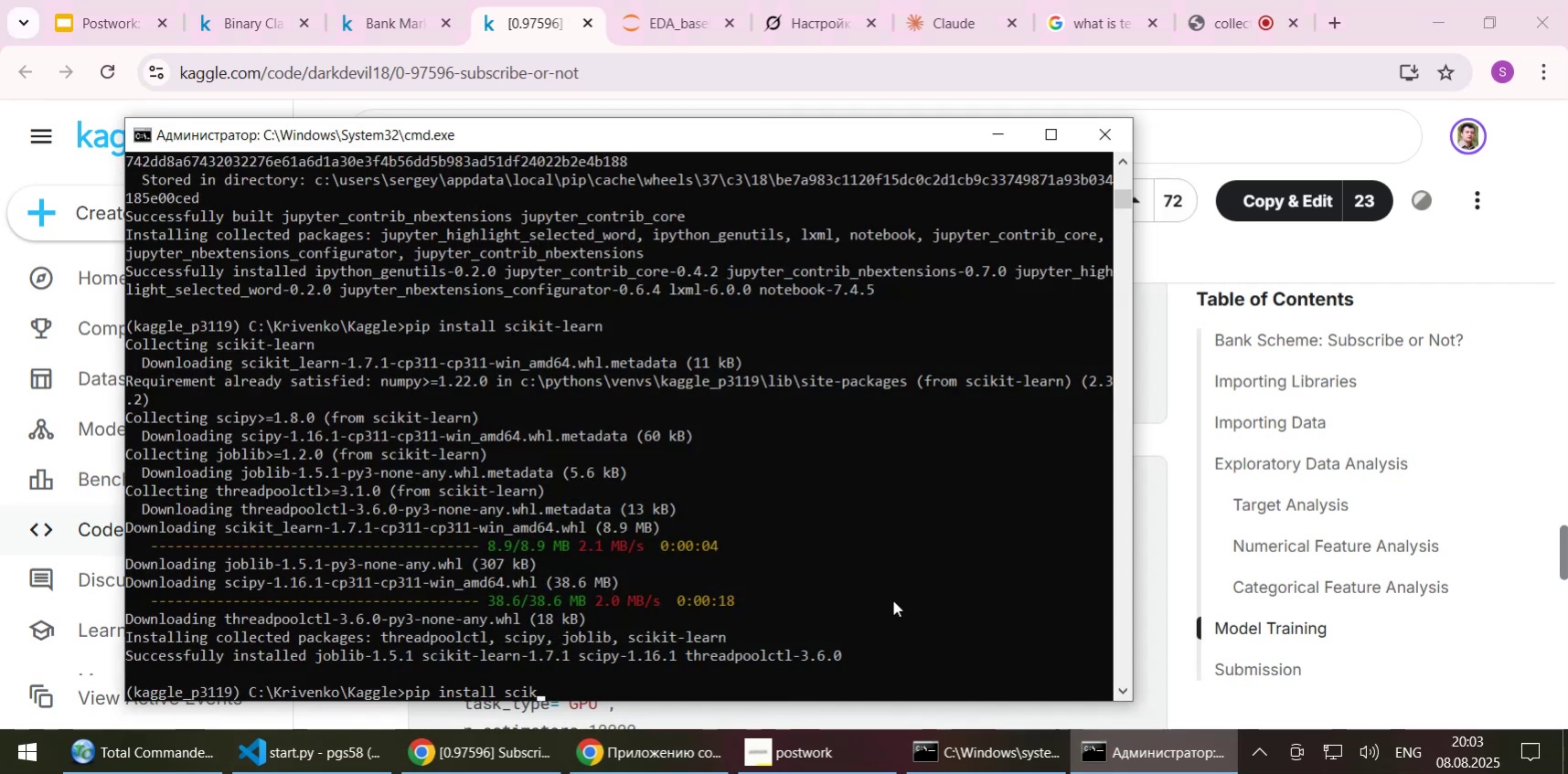 
key(Backspace)
 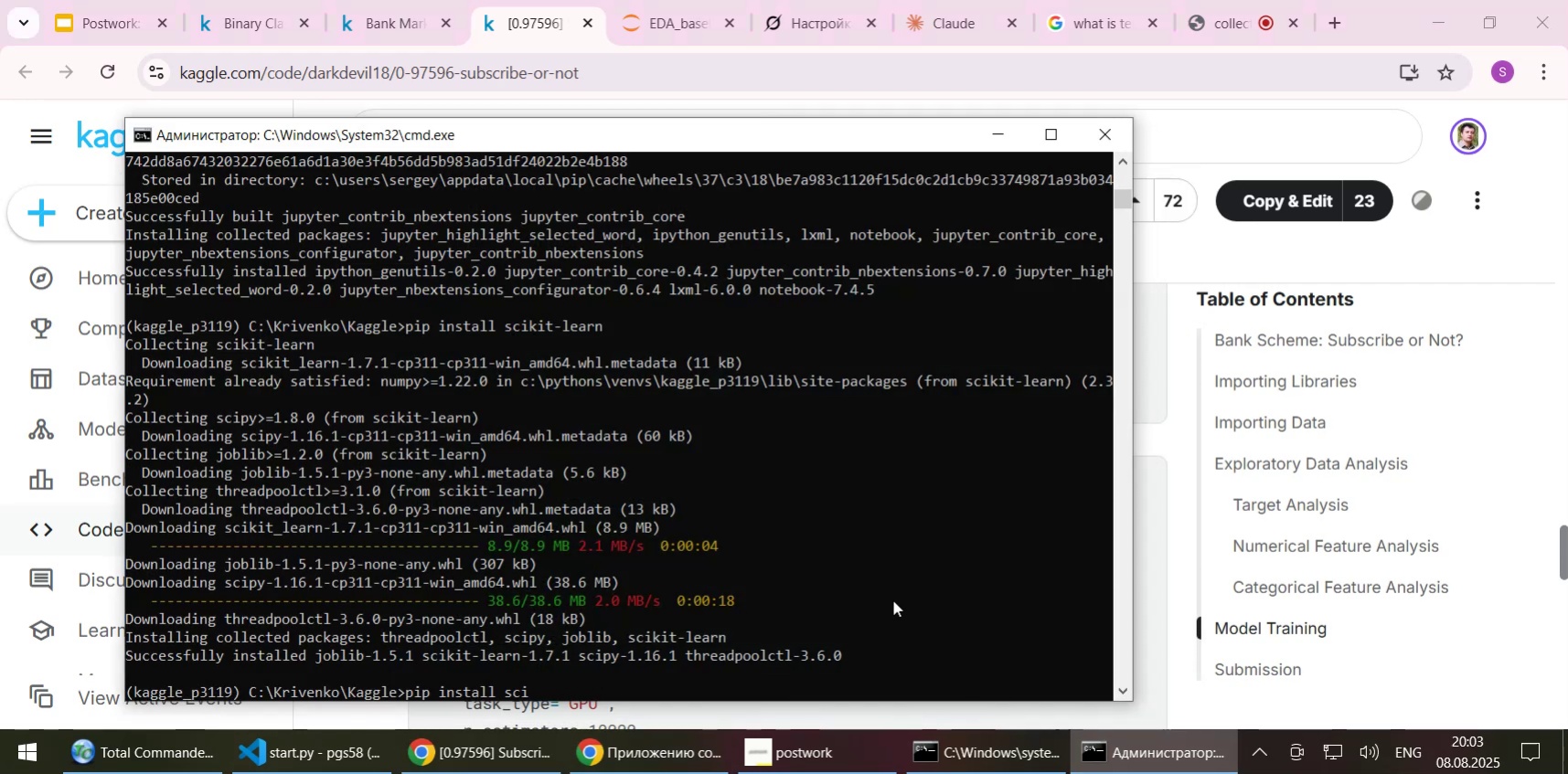 
key(Backspace)
 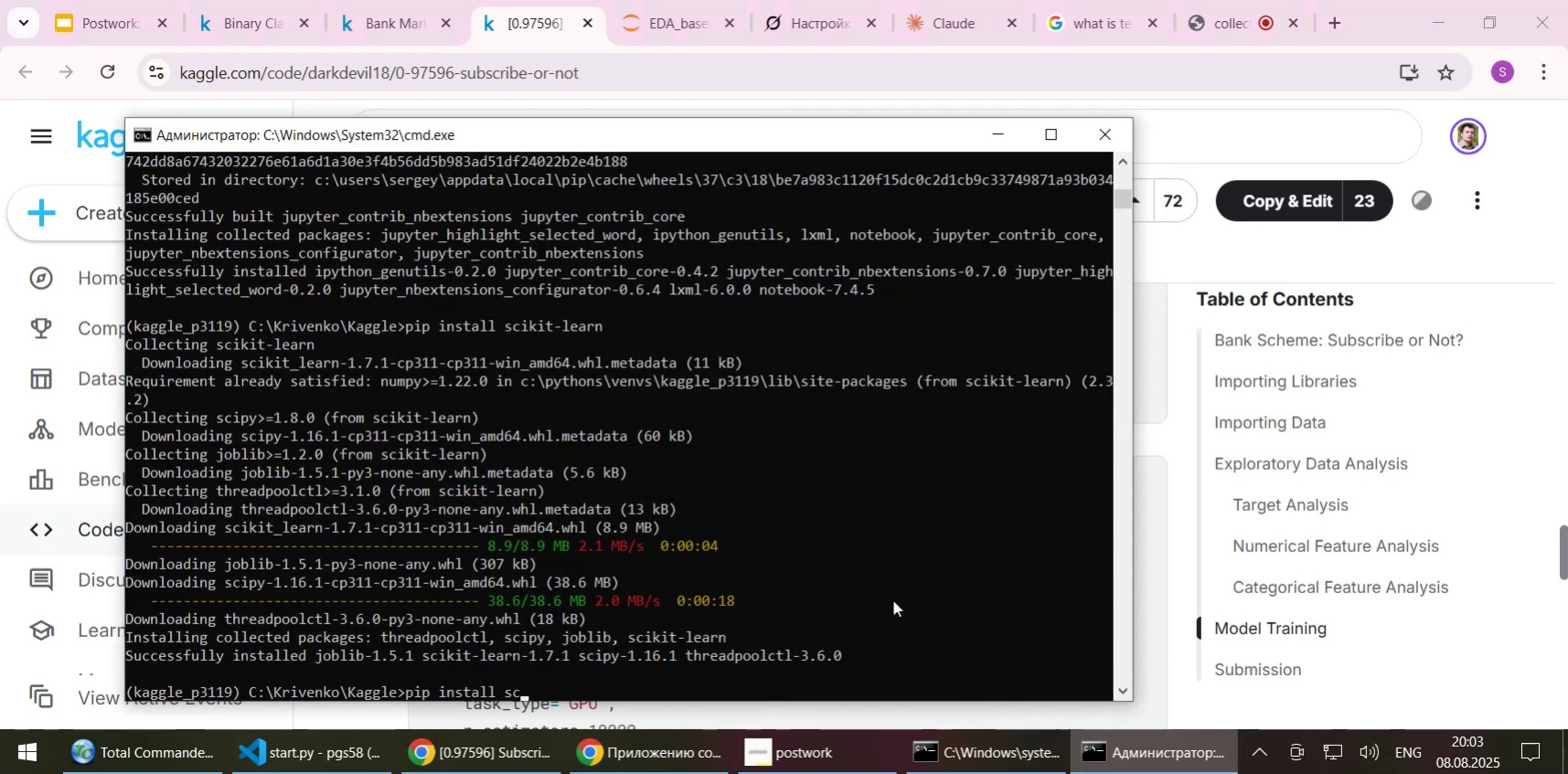 
key(Backspace)
 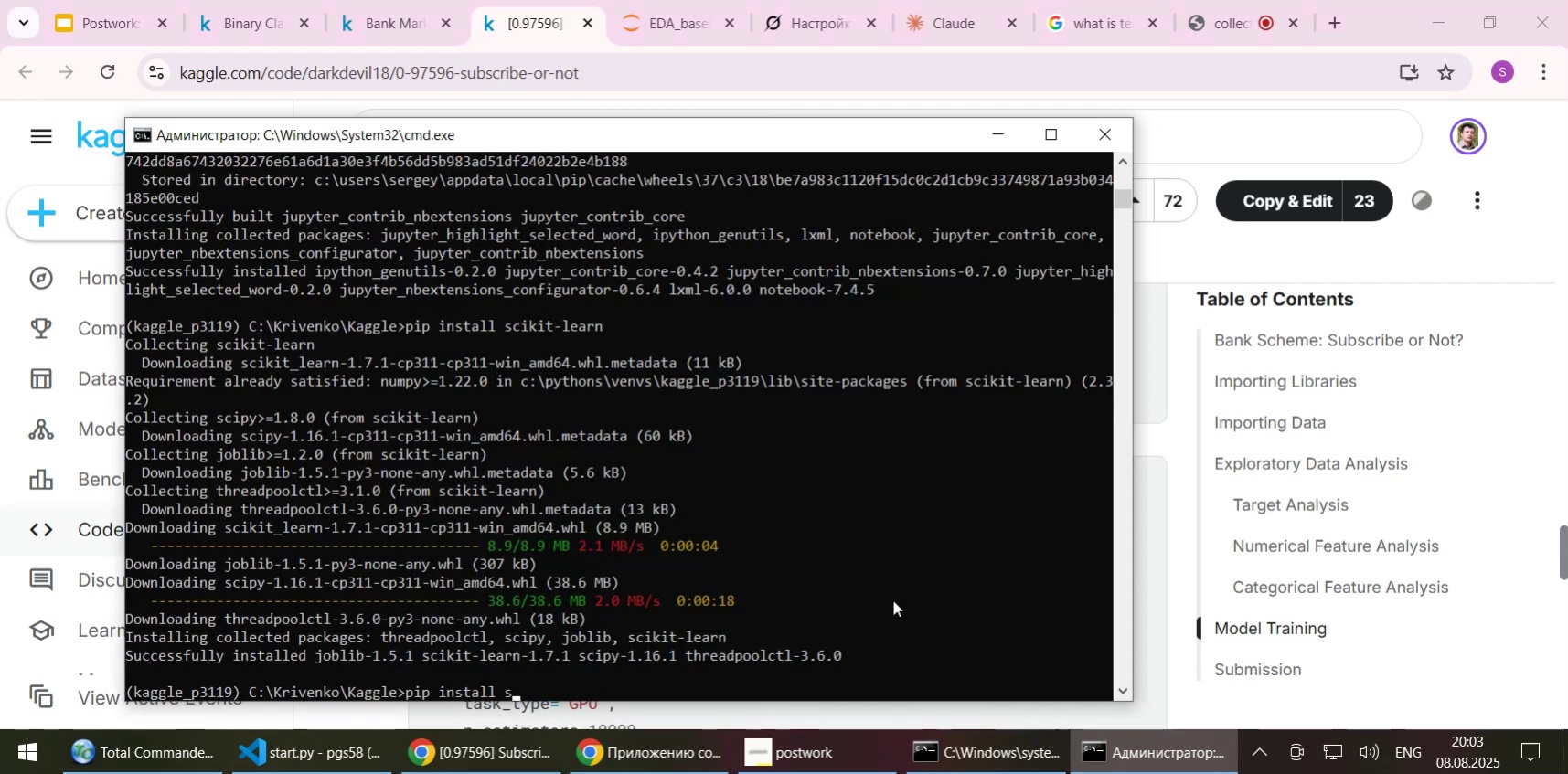 
key(Backspace)
 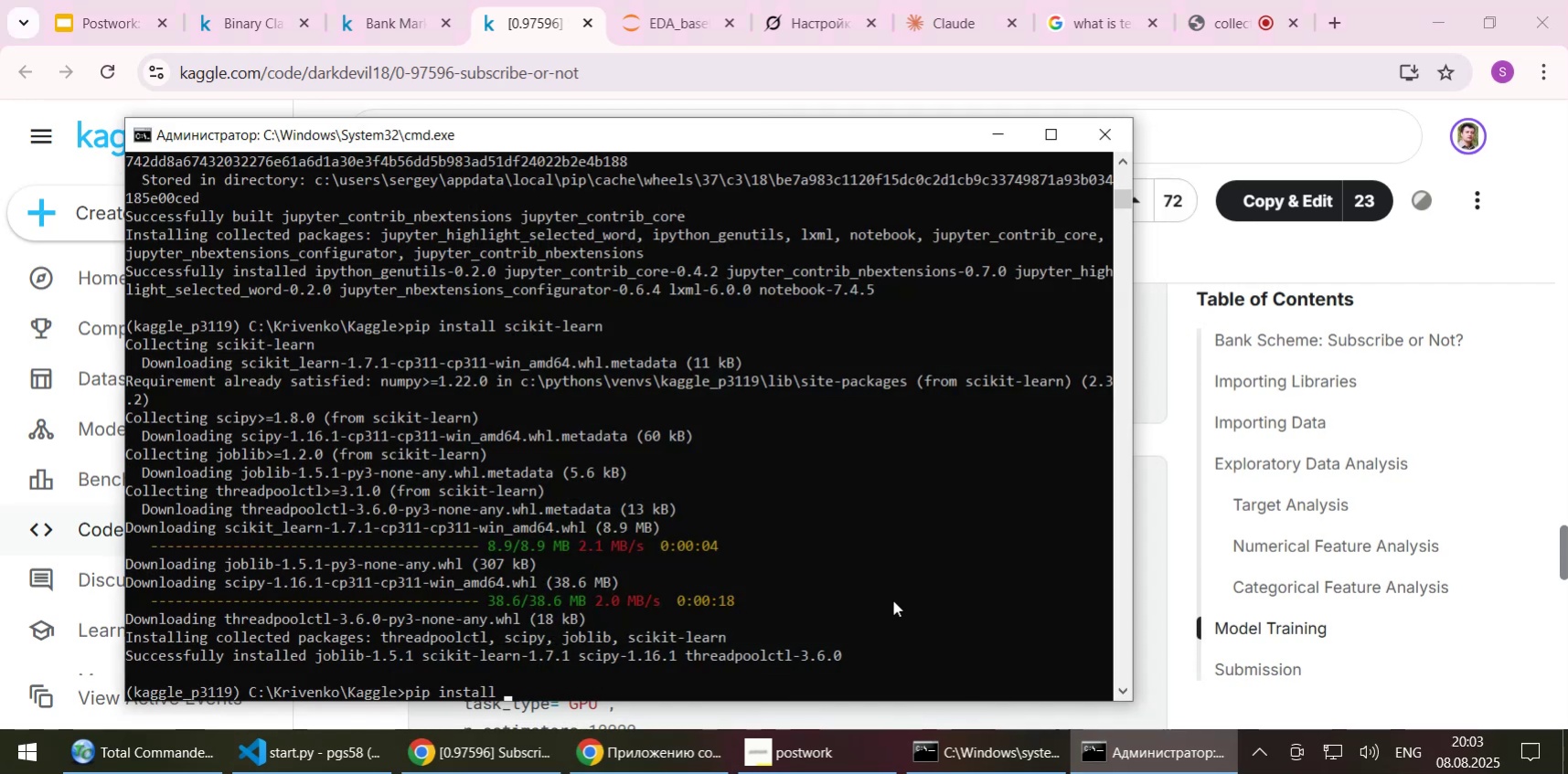 
key(Shift+ShiftLeft)
 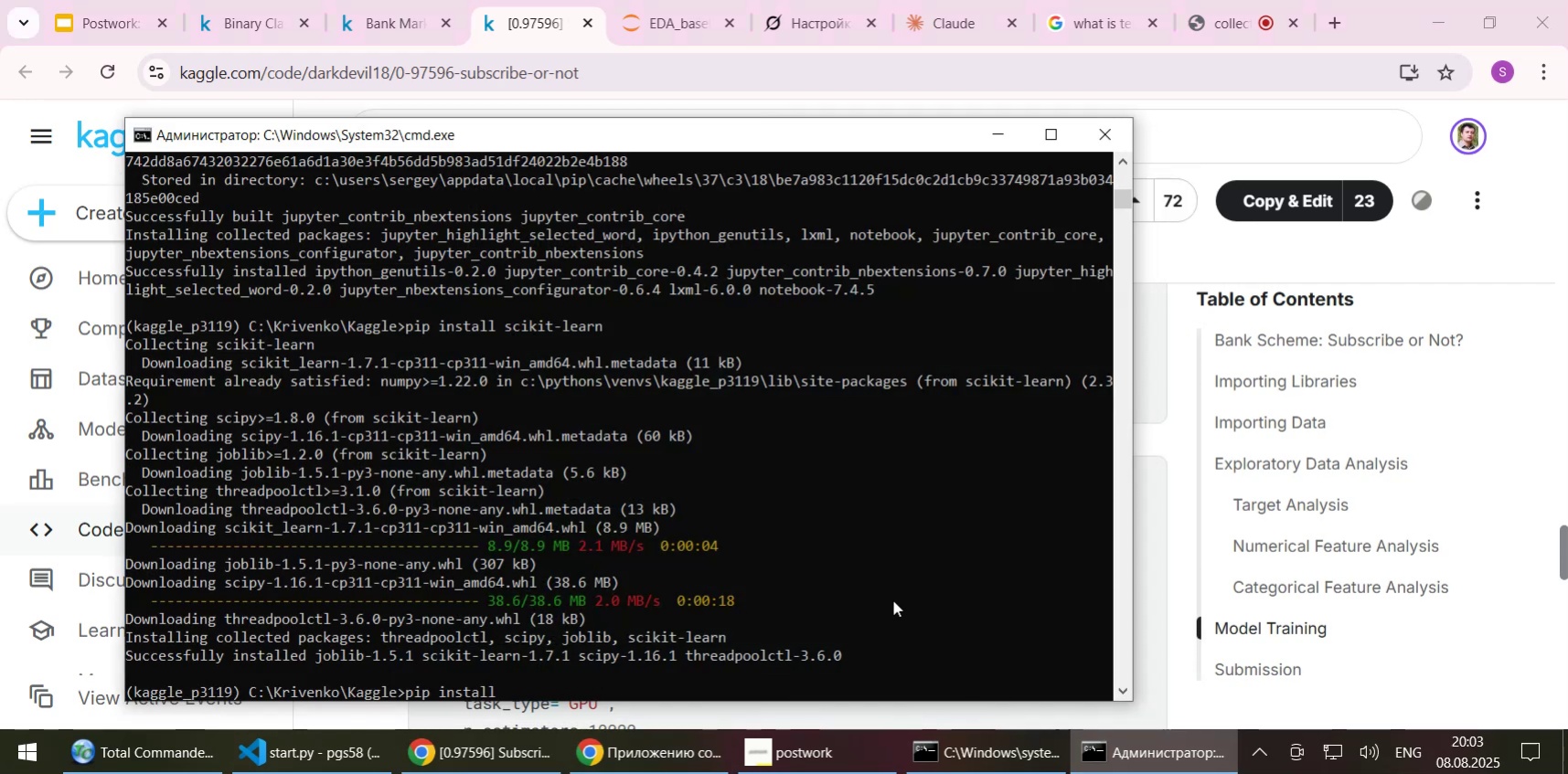 
key(Shift+Insert)
 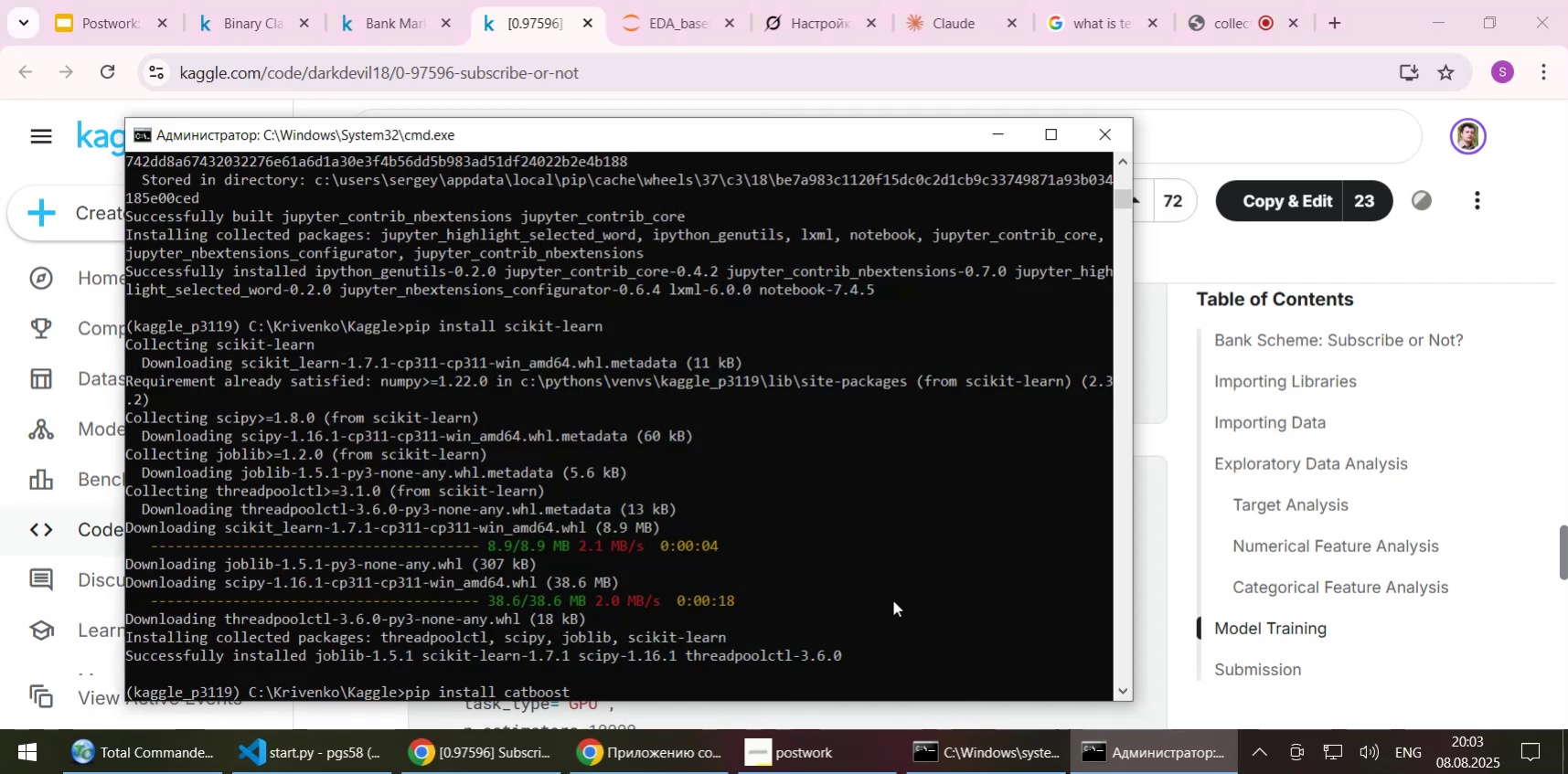 
key(Enter)
 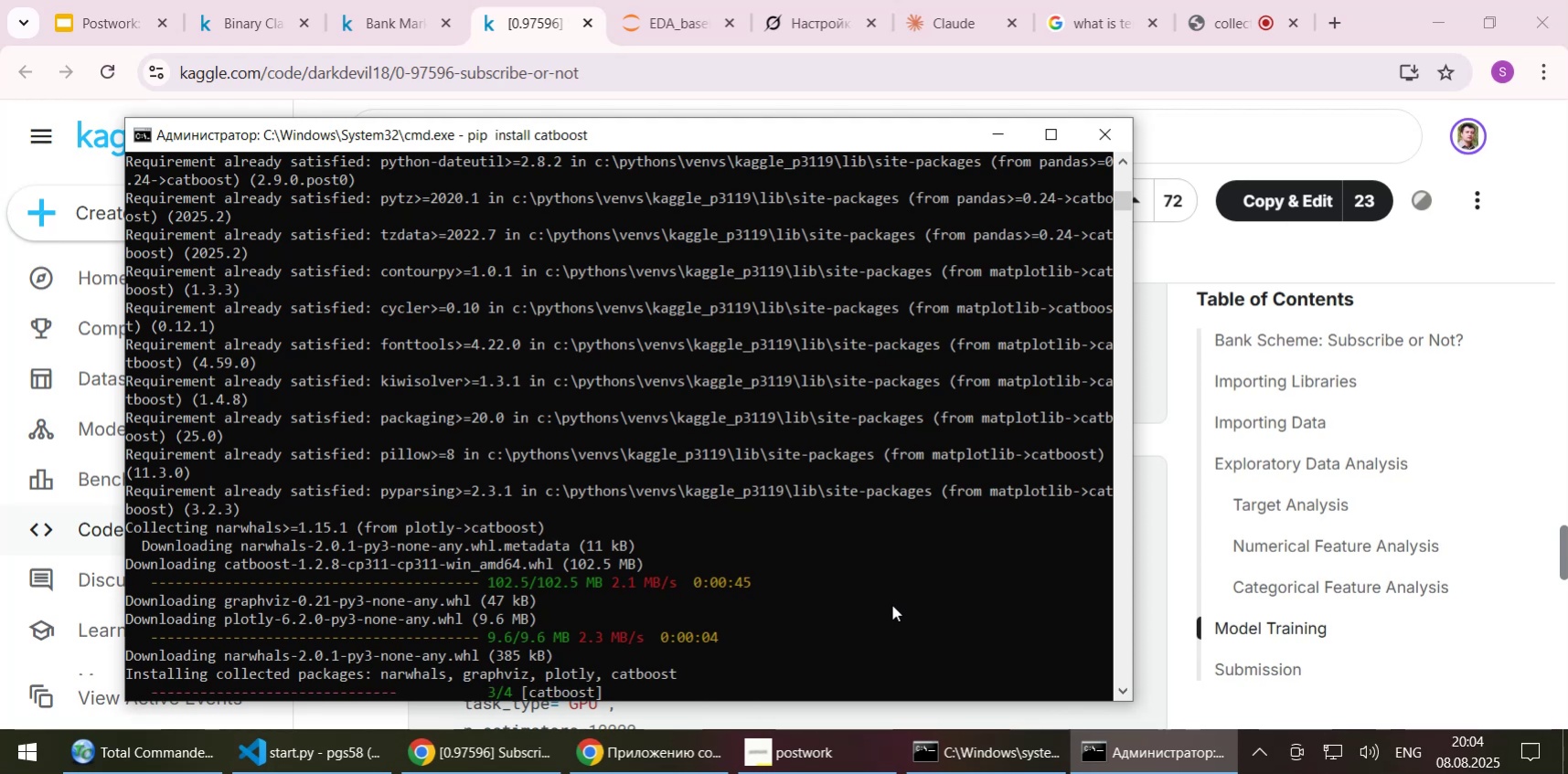 
wait(74.82)
 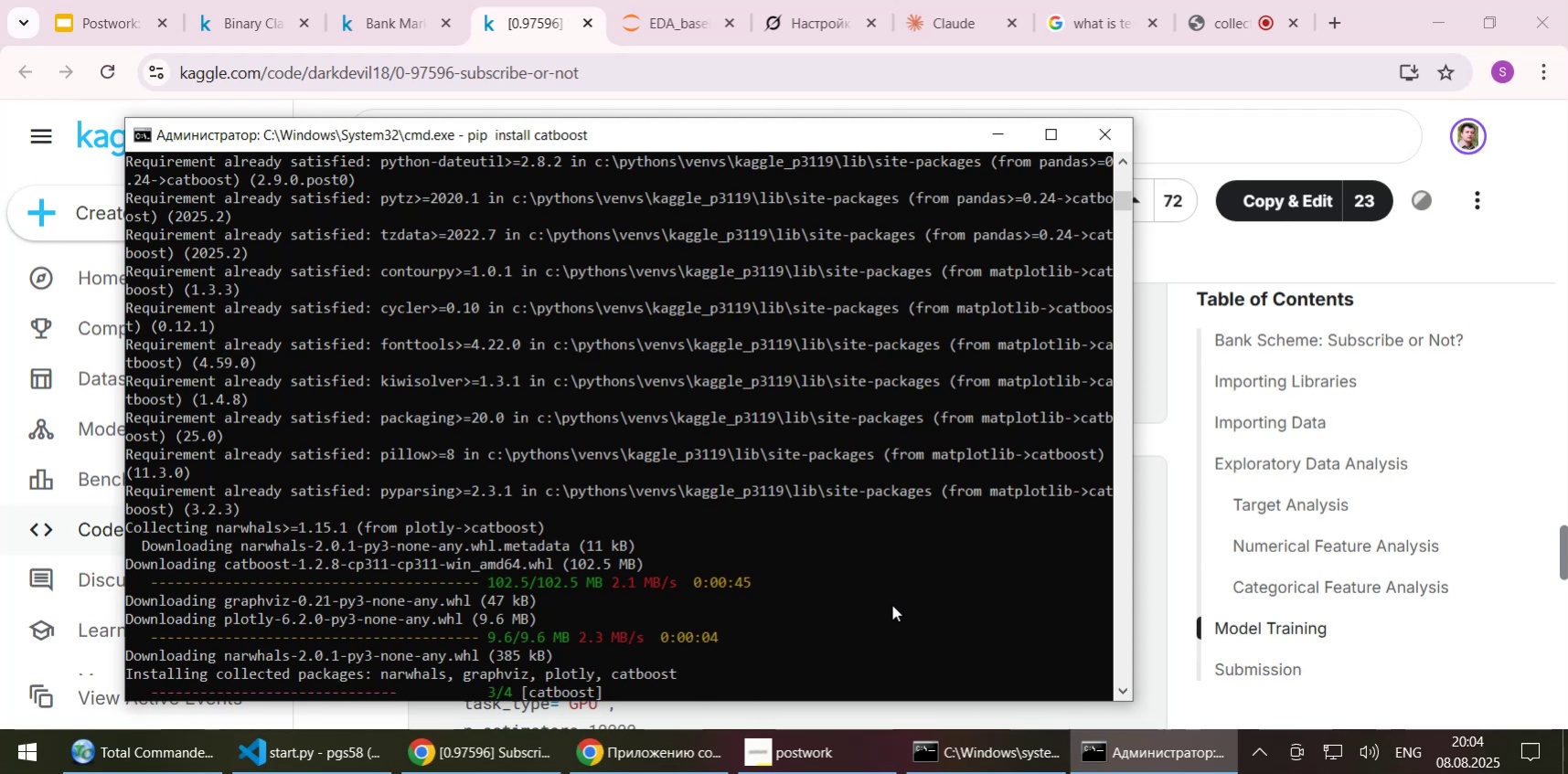 
left_click([993, 134])
 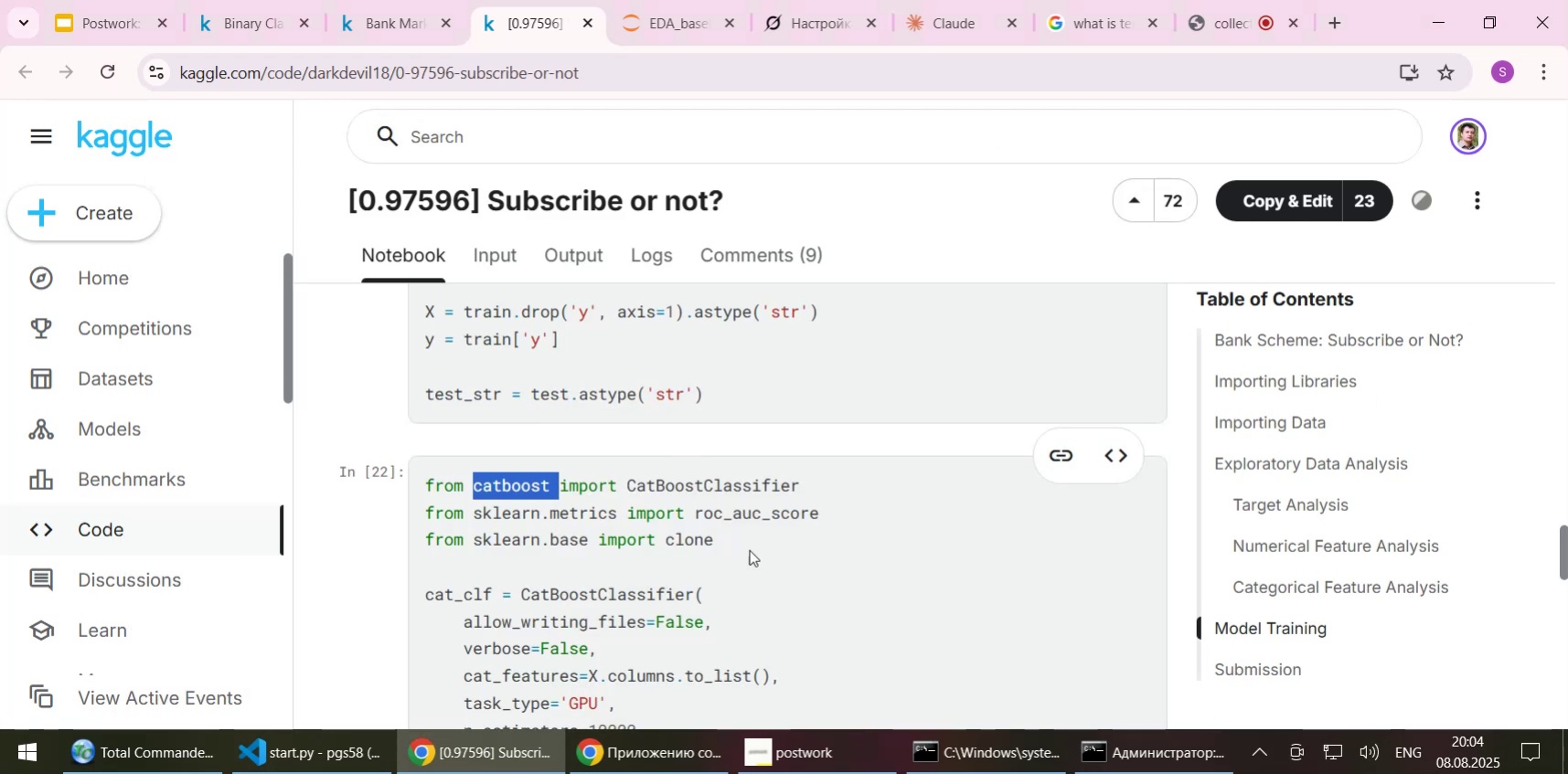 
left_click([768, 571])
 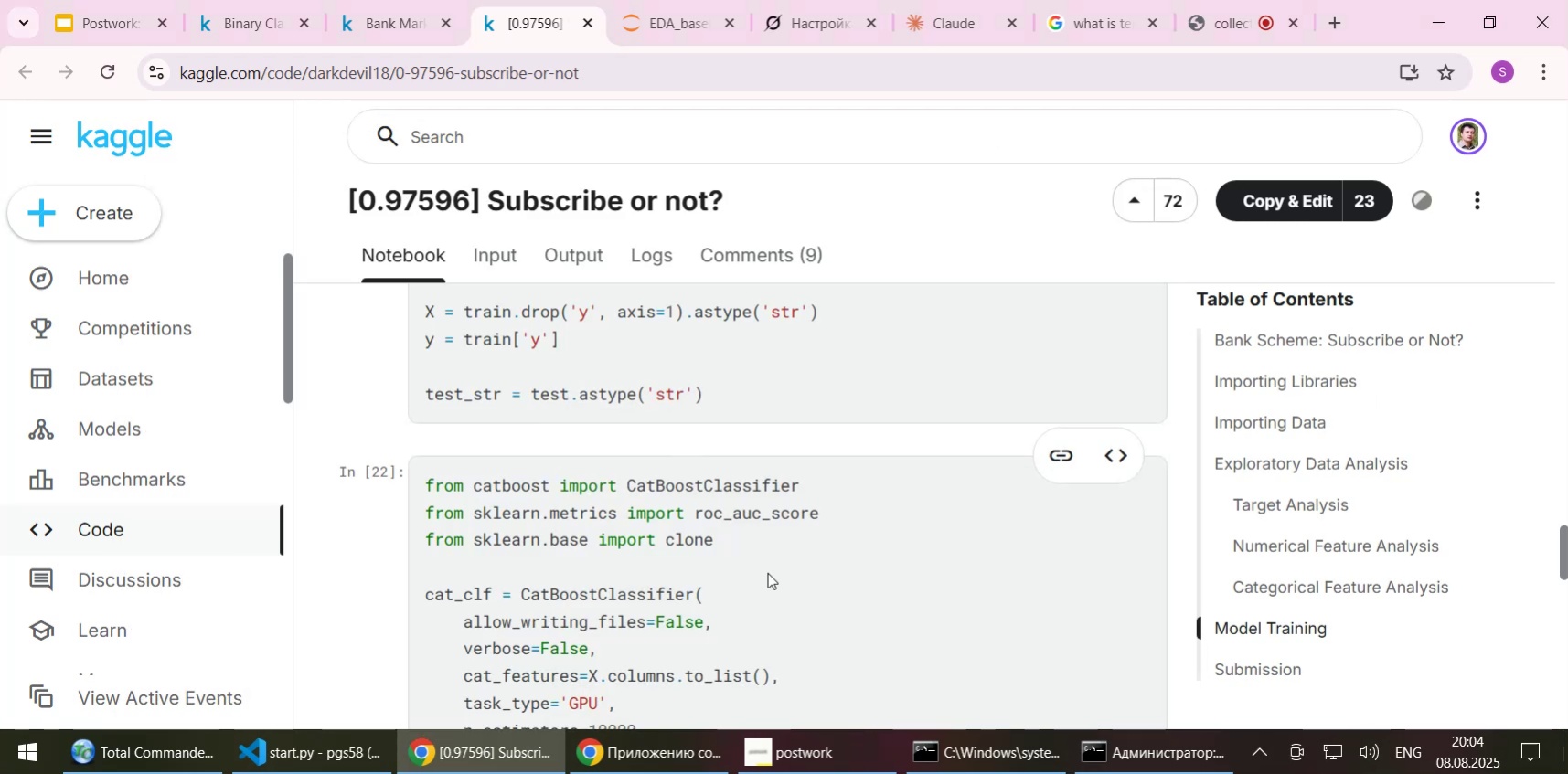 
scroll: coordinate [767, 572], scroll_direction: down, amount: 1.0
 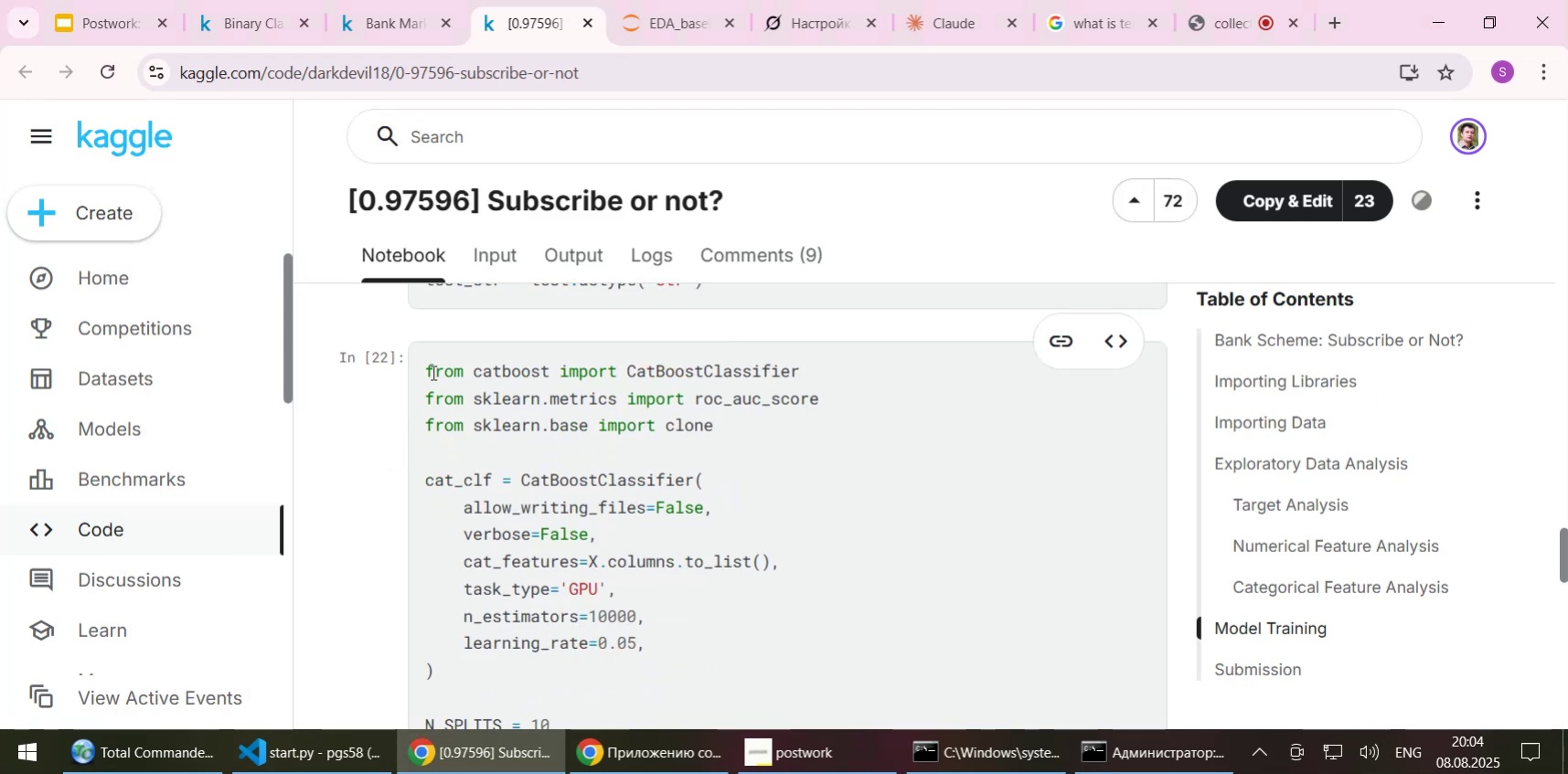 
left_click_drag(start_coordinate=[427, 368], to_coordinate=[729, 545])
 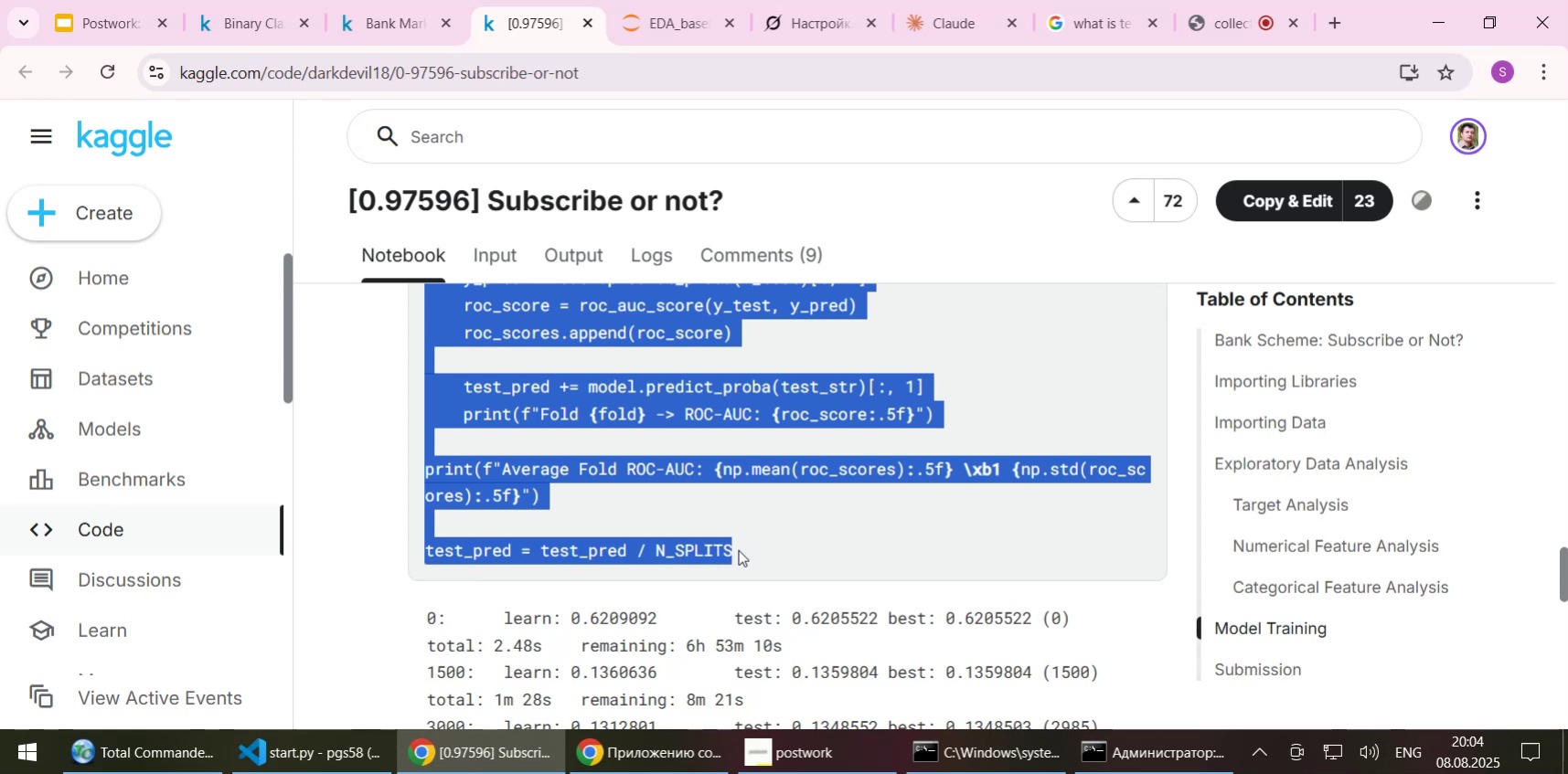 
scroll: coordinate [496, 520], scroll_direction: down, amount: 9.0
 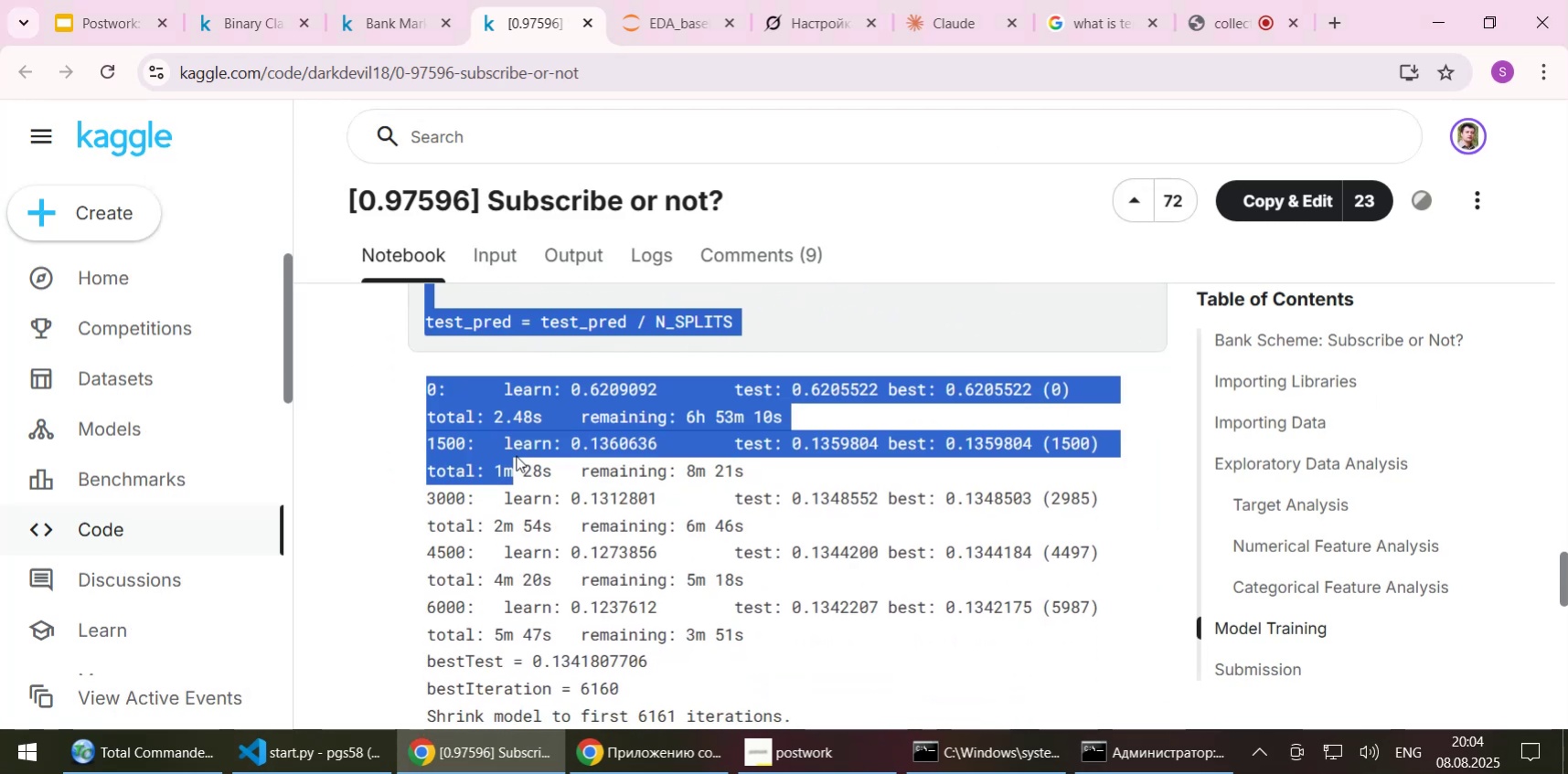 
scroll: coordinate [516, 455], scroll_direction: up, amount: 2.0
 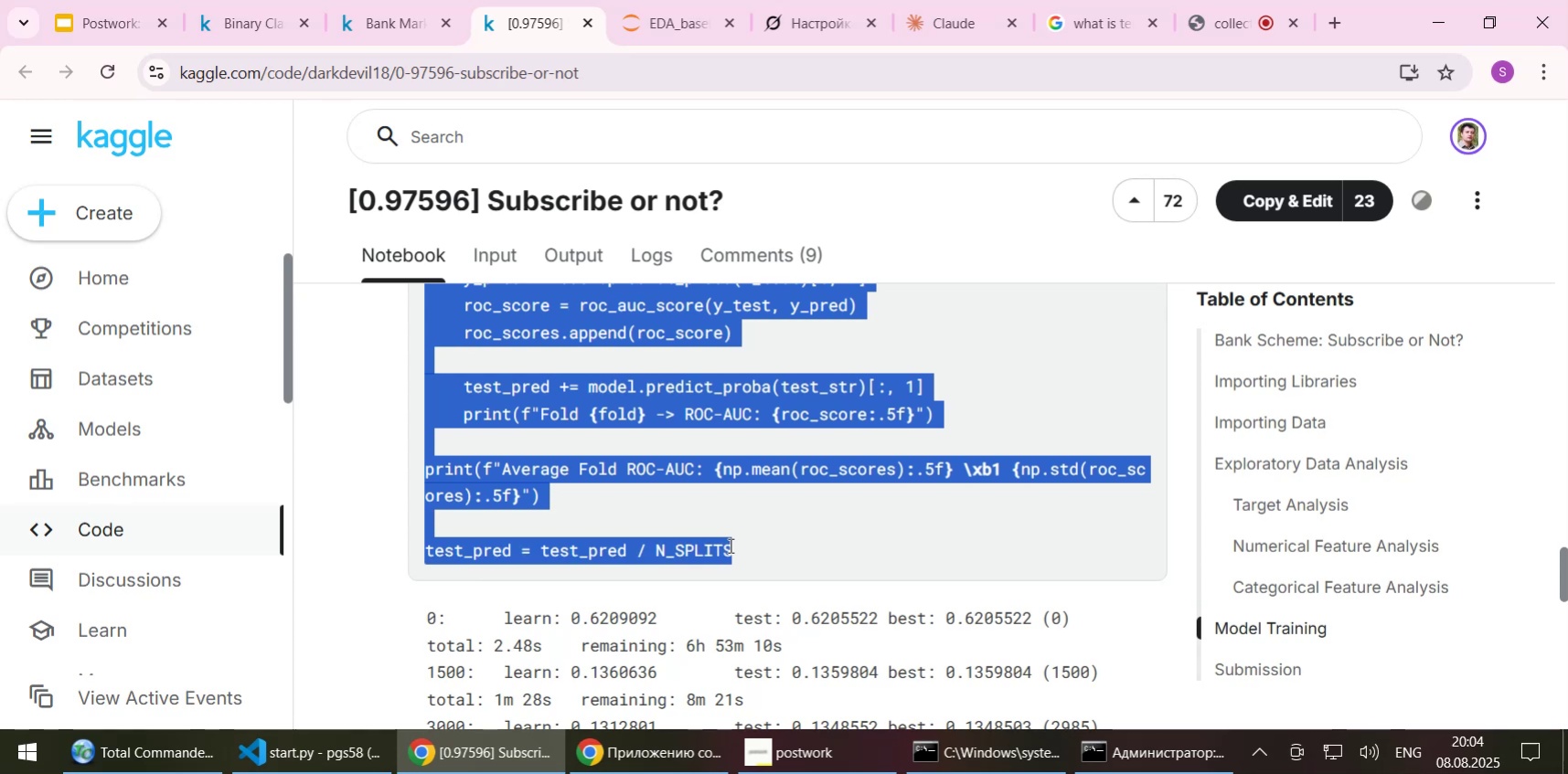 
key(Control+C)
 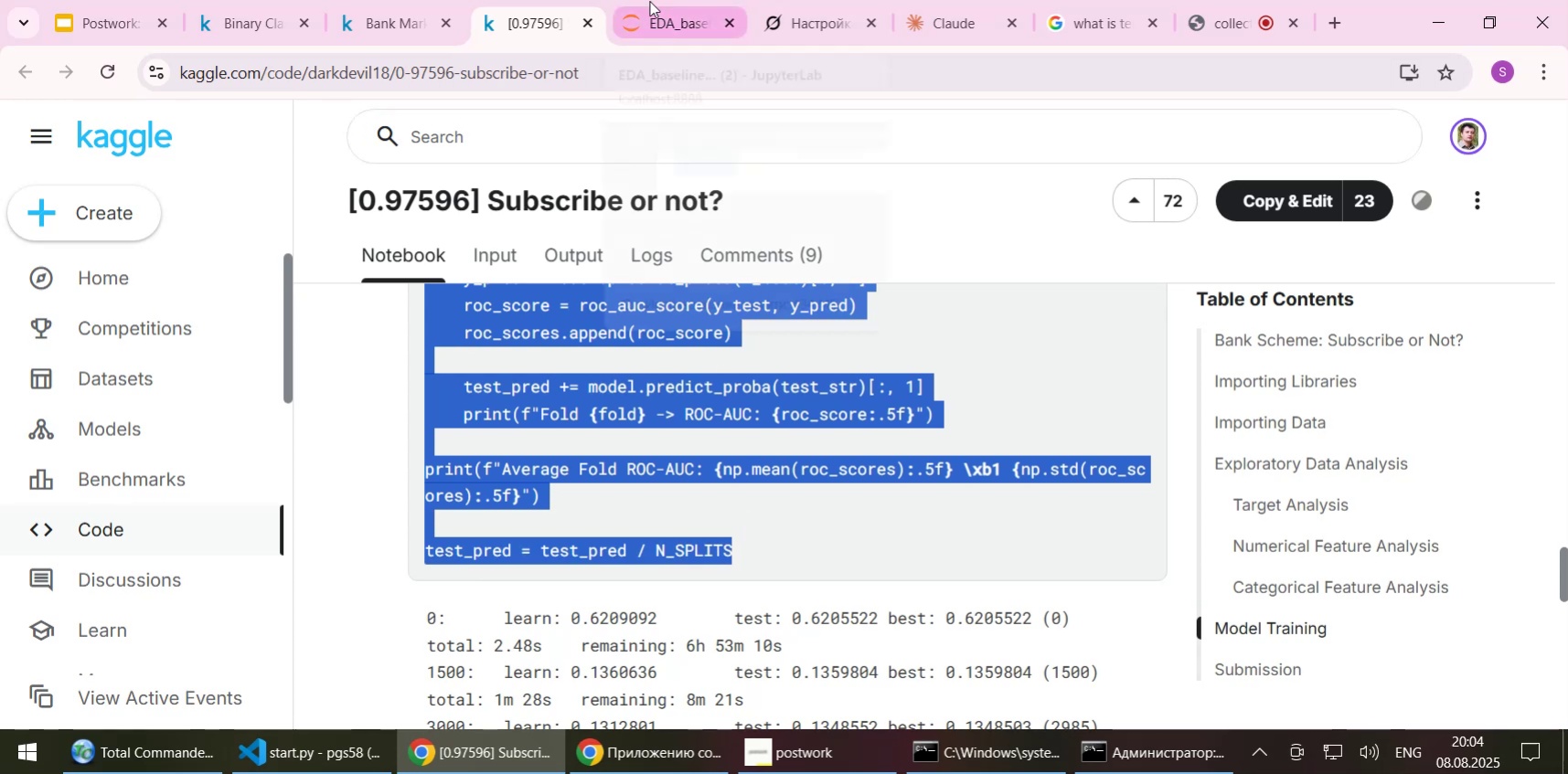 
left_click([654, 27])
 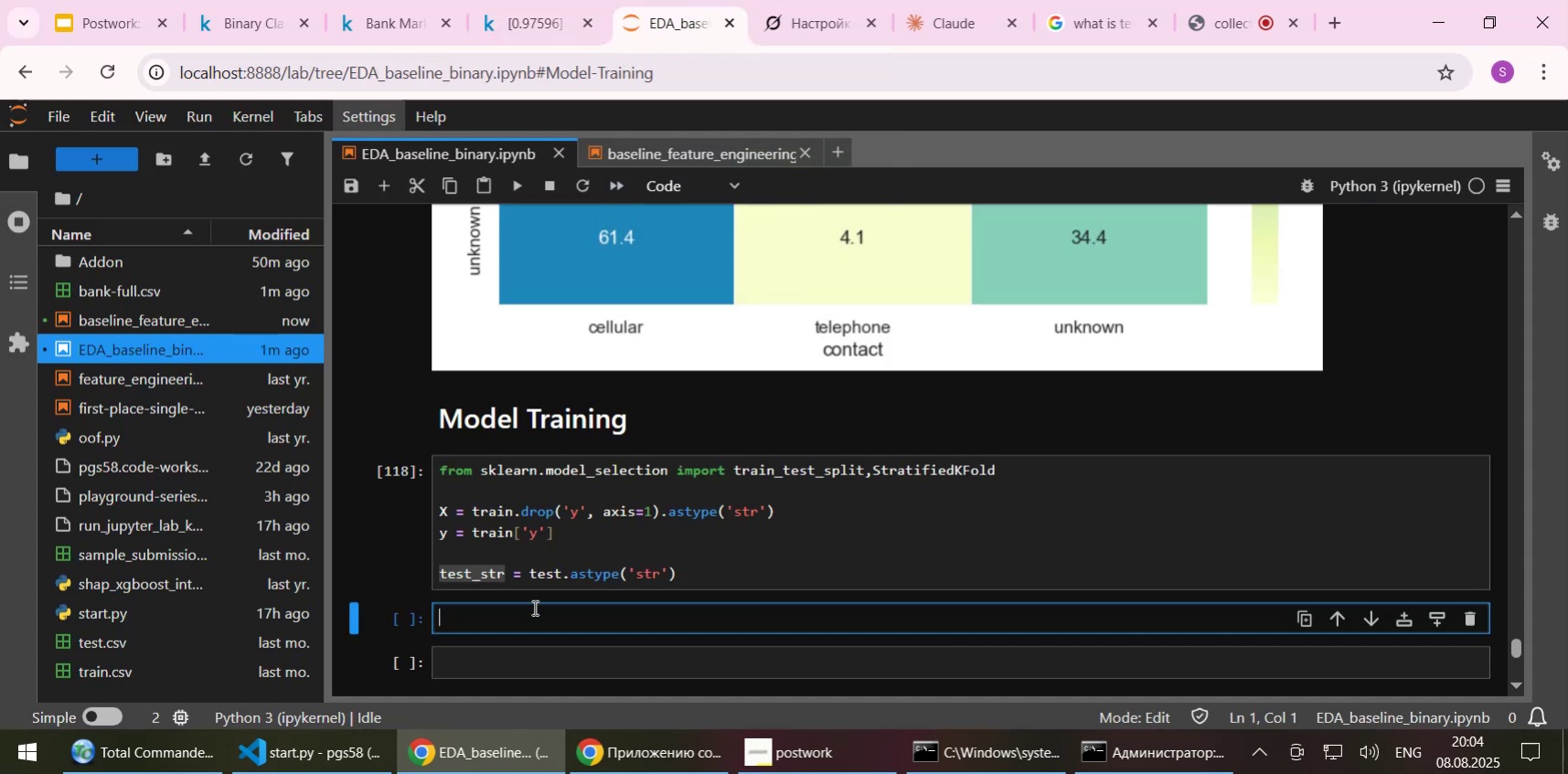 
key(Control+V)
 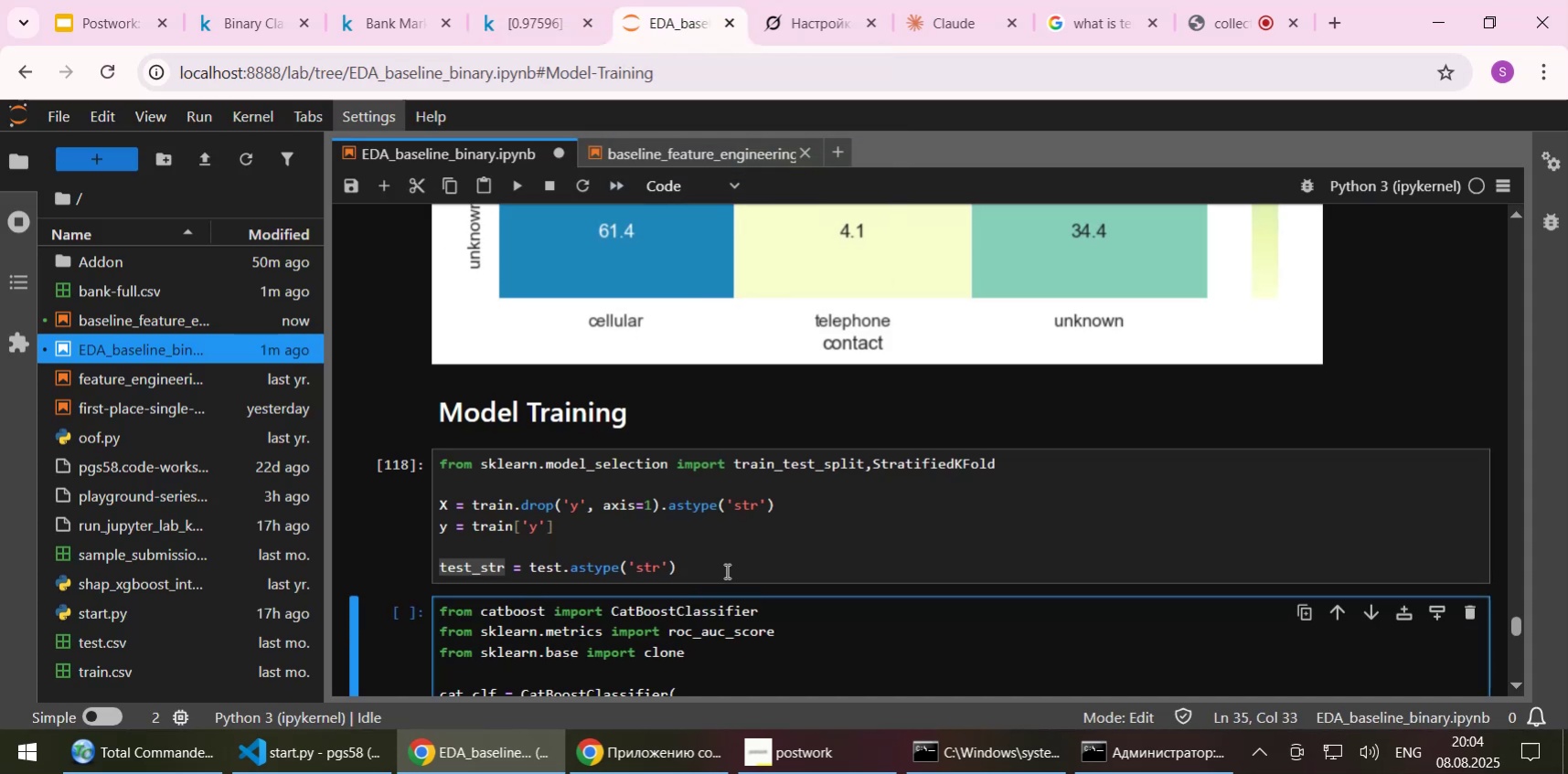 
scroll: coordinate [725, 570], scroll_direction: down, amount: 2.0
 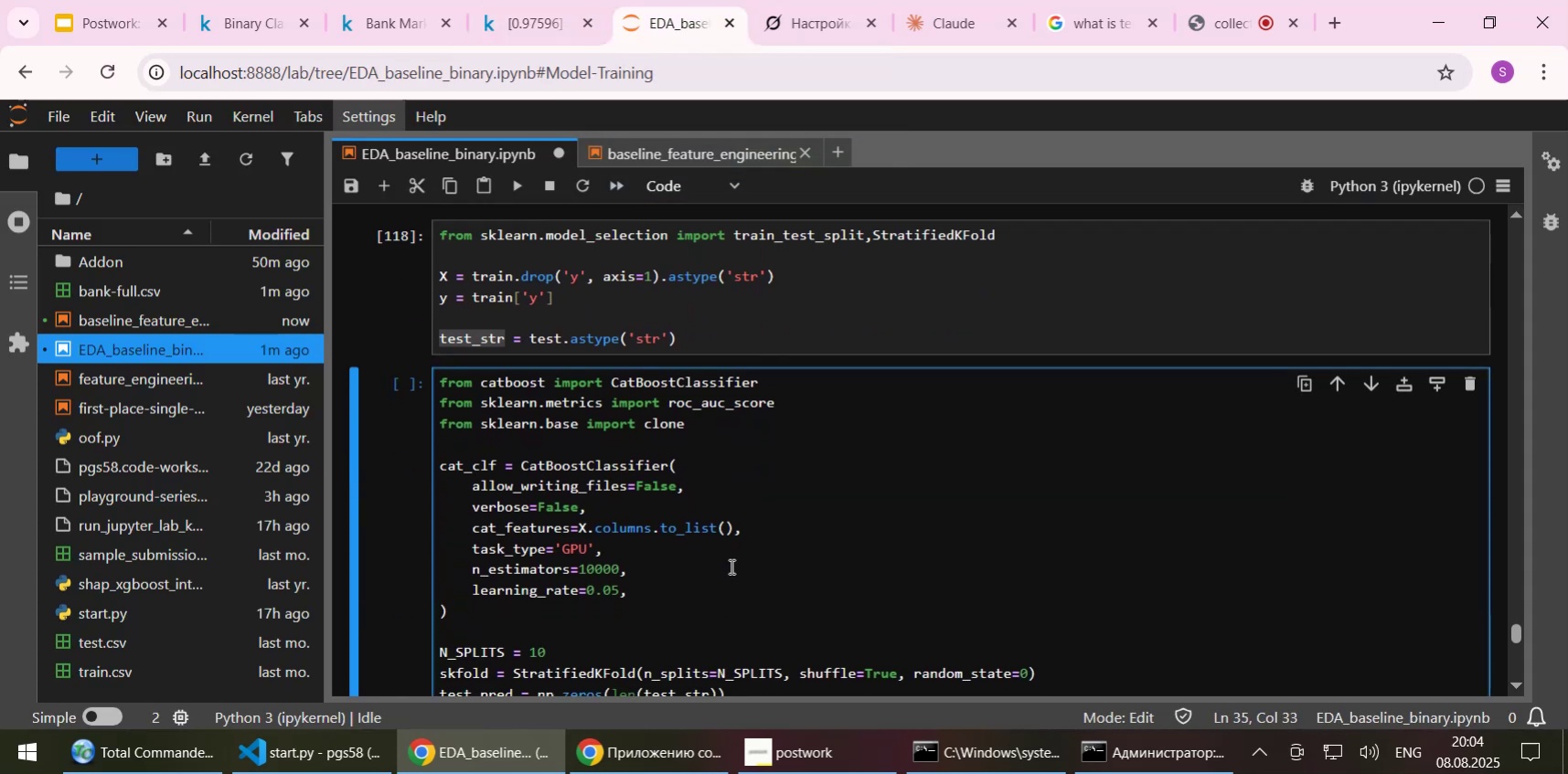 
key(Control+S)
 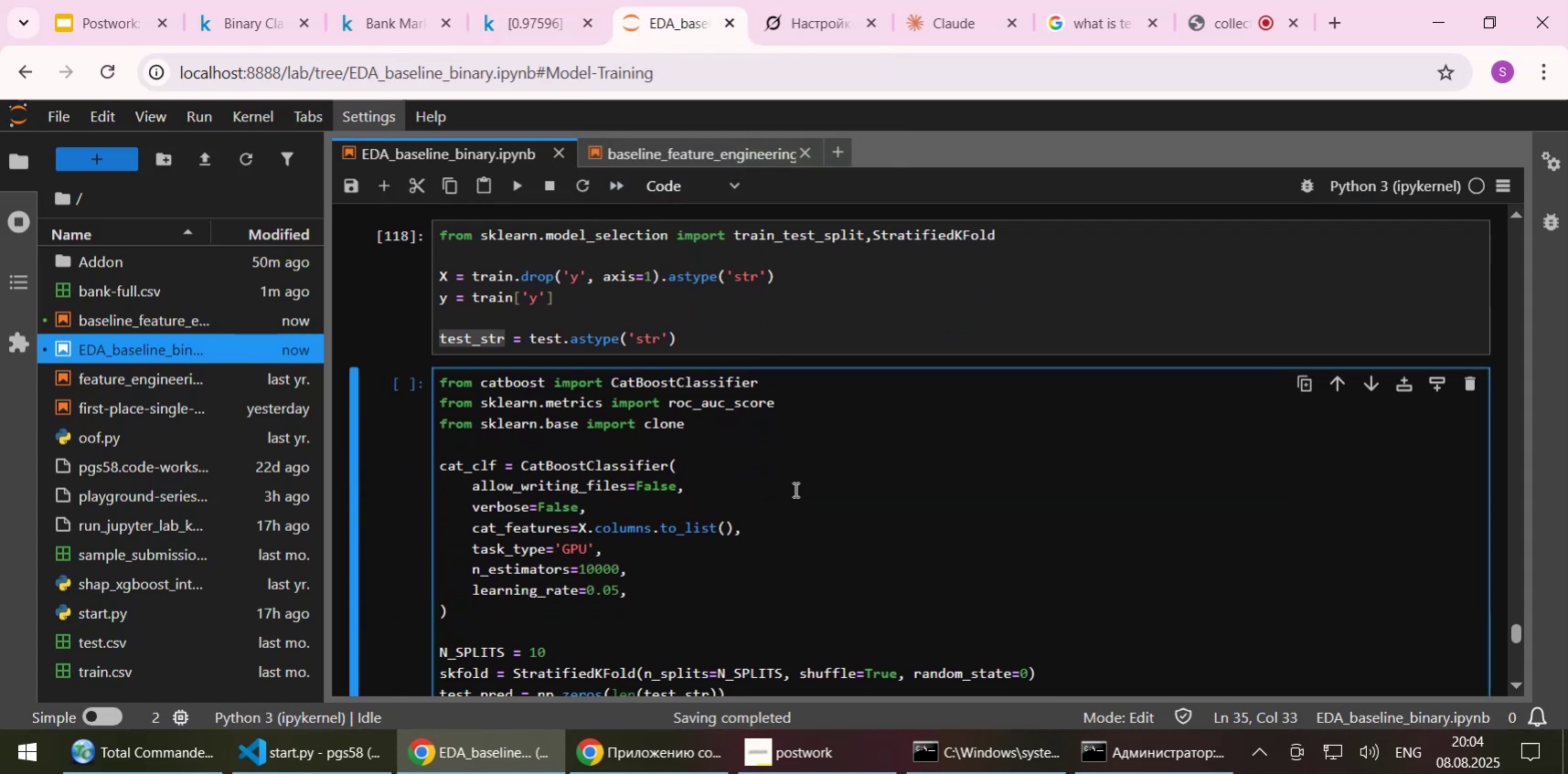 
left_click([794, 489])
 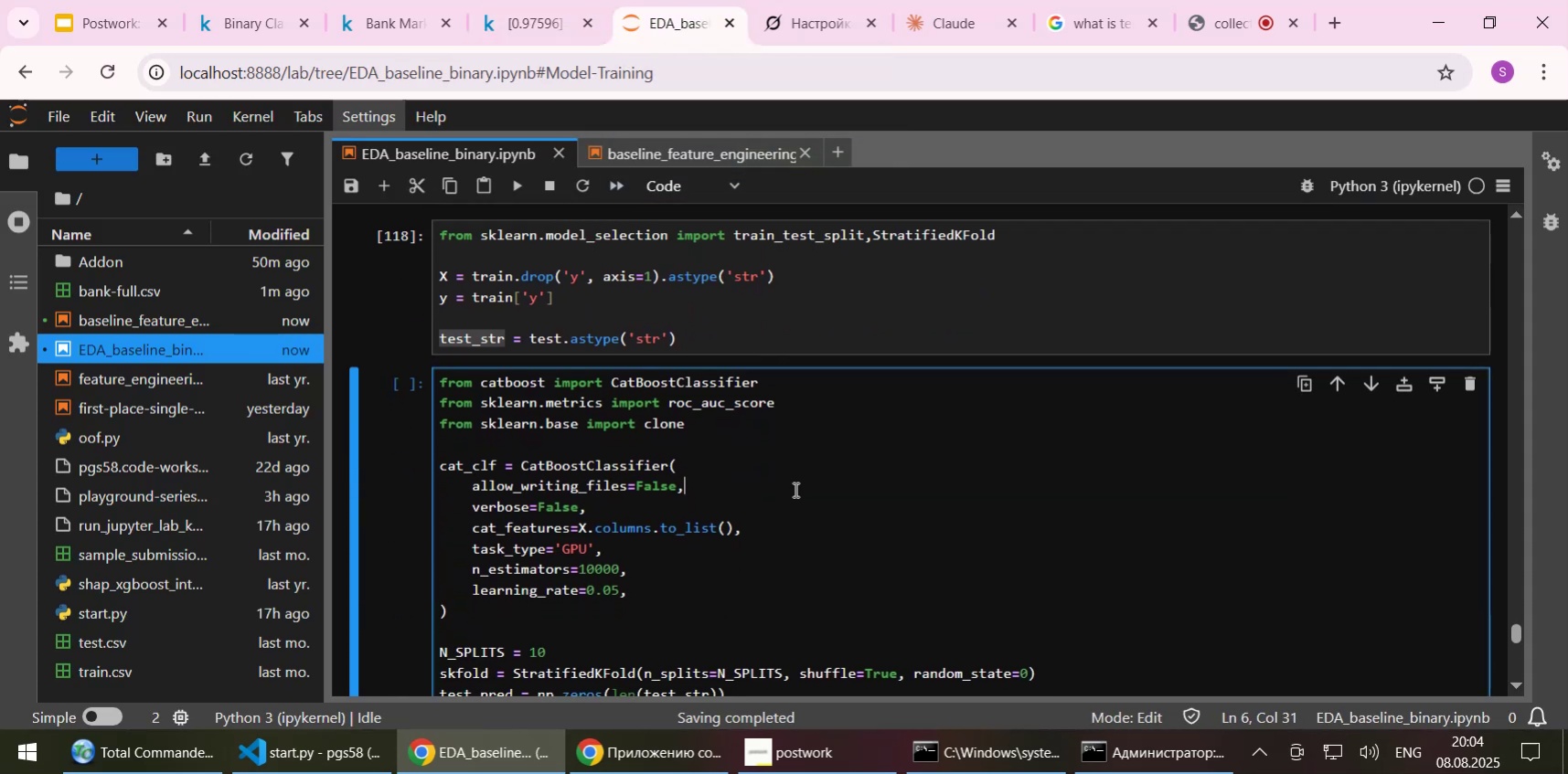 
scroll: coordinate [794, 489], scroll_direction: down, amount: 1.0
 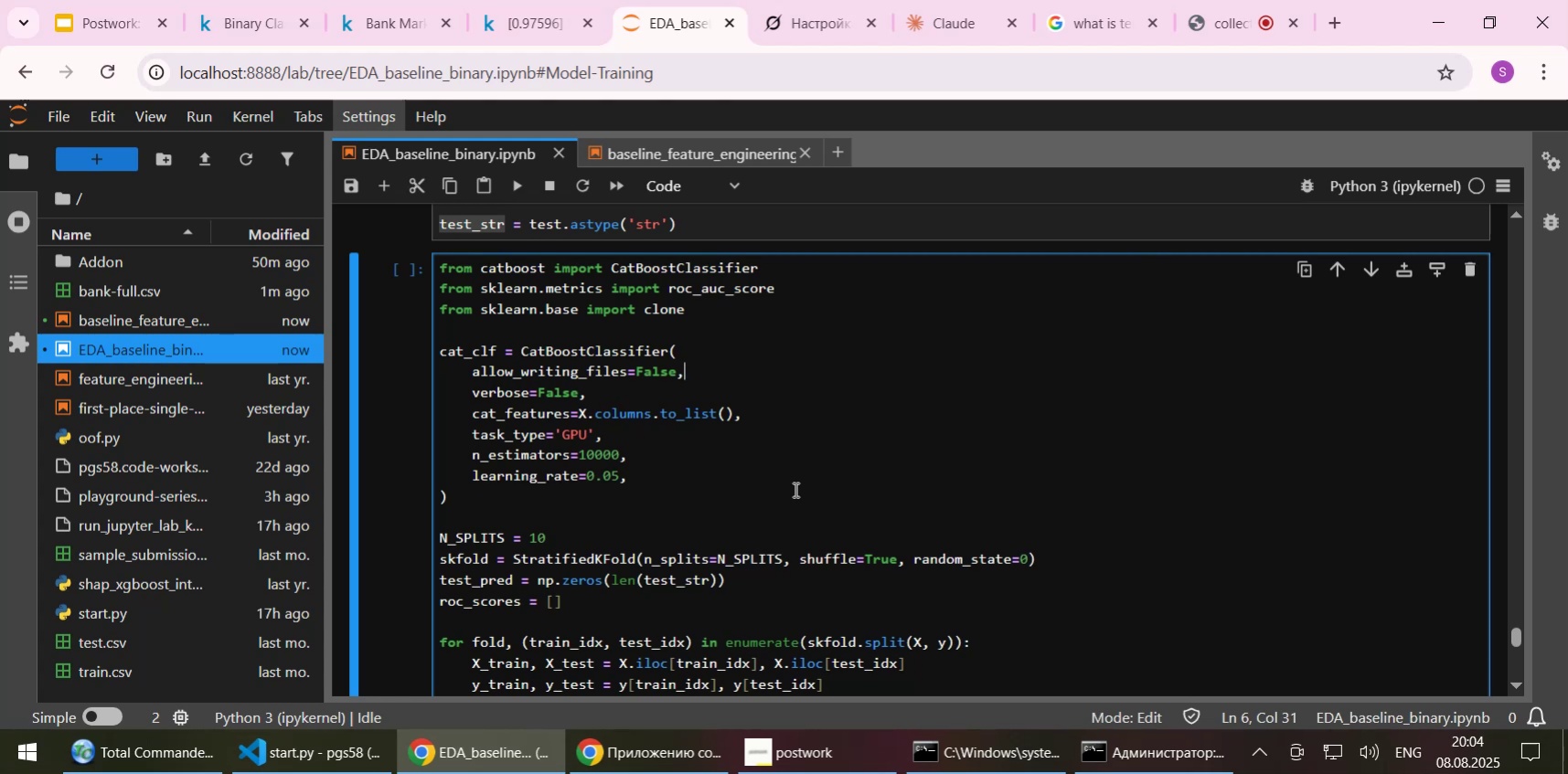 
wait(10.76)
 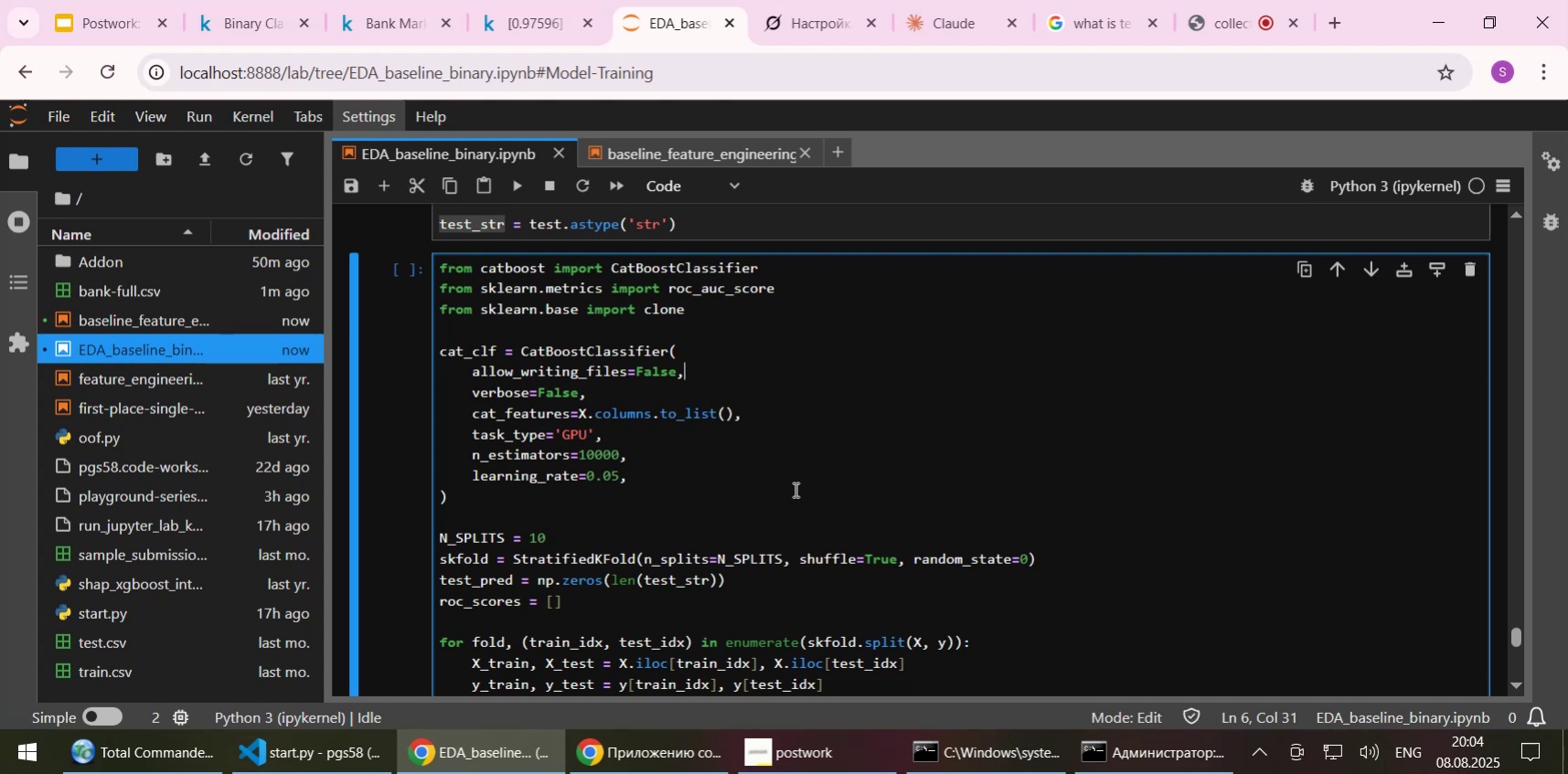 
left_click([796, 423])
 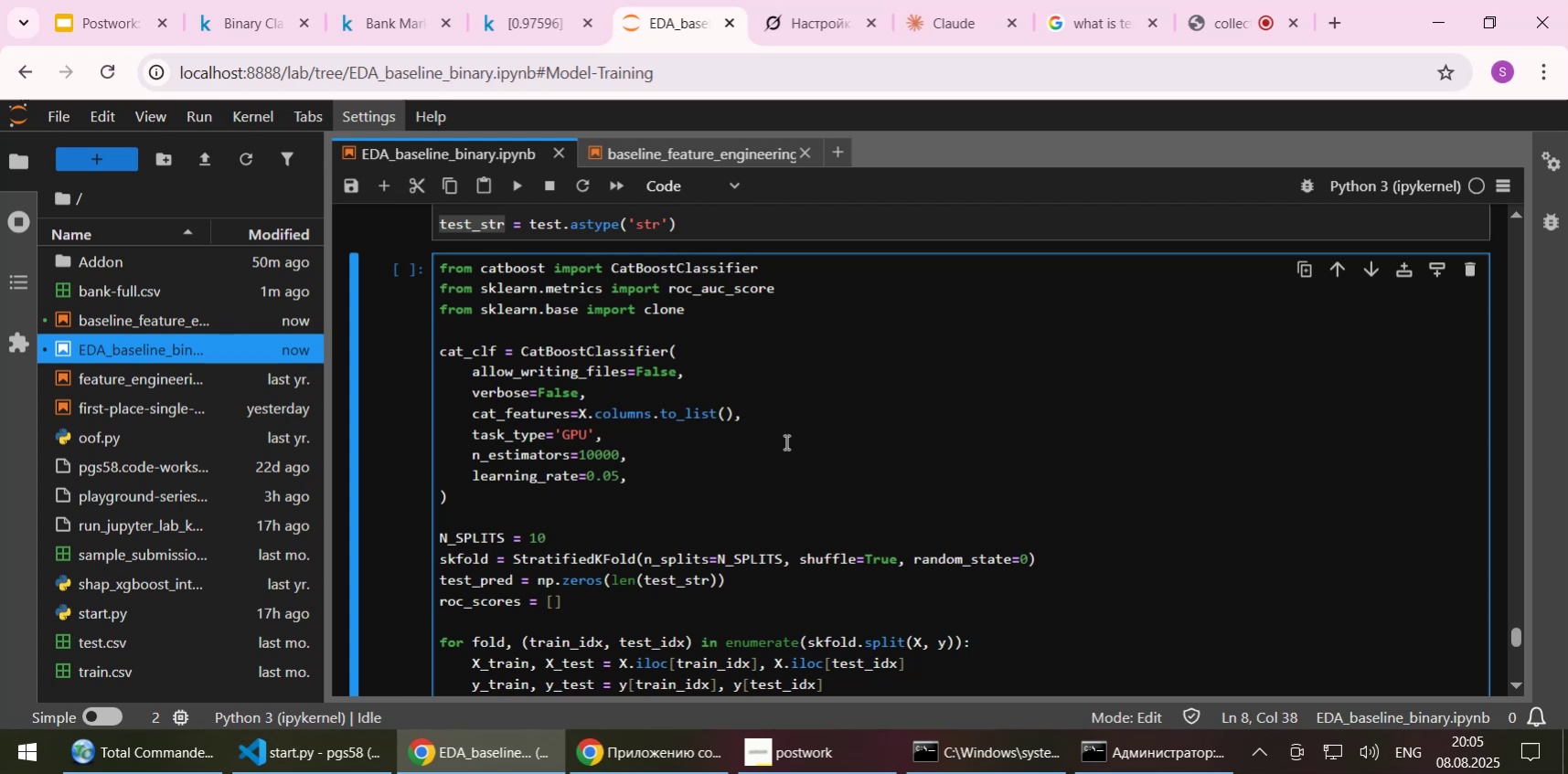 
wait(6.18)
 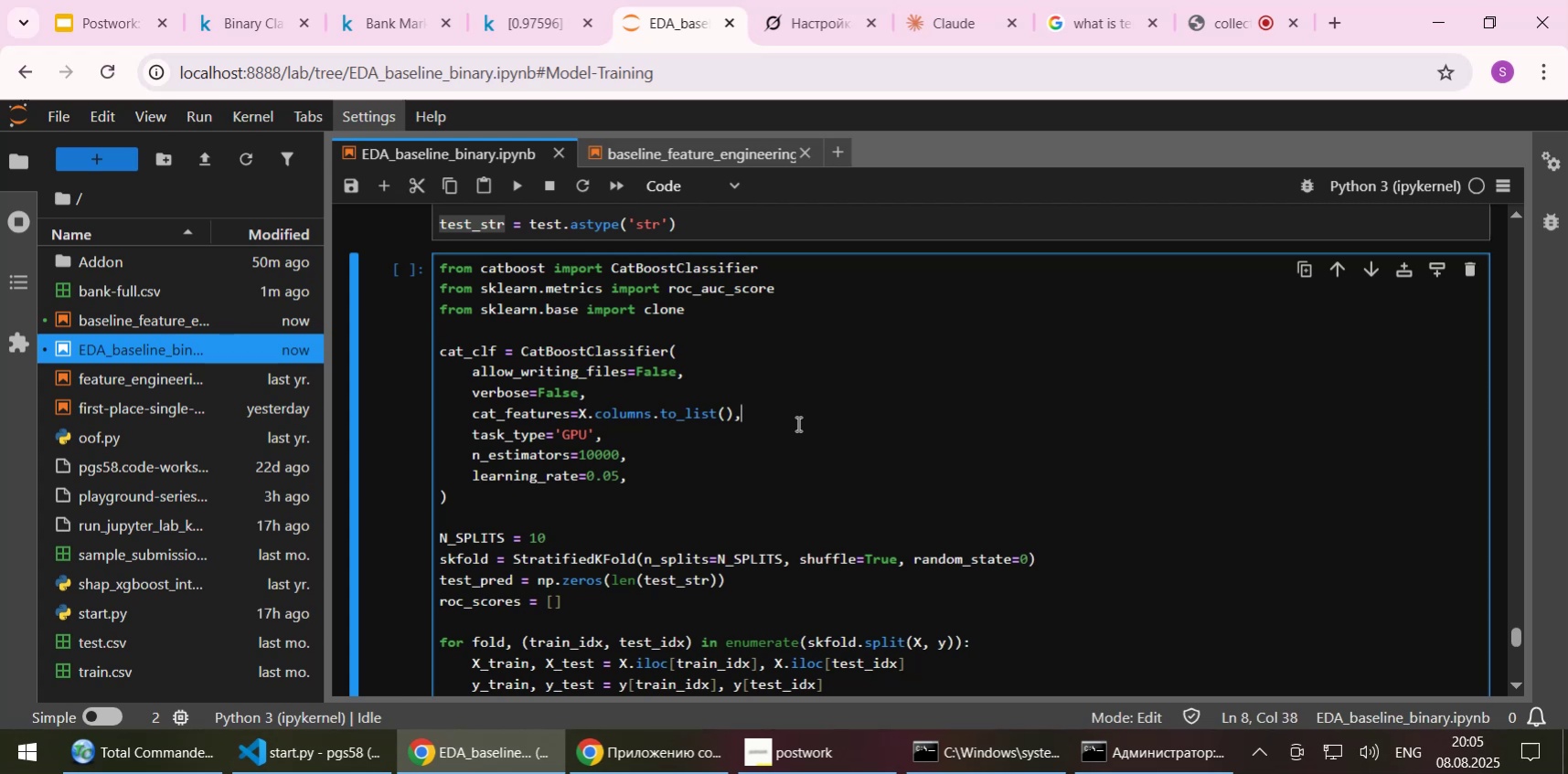 
left_click([677, 472])
 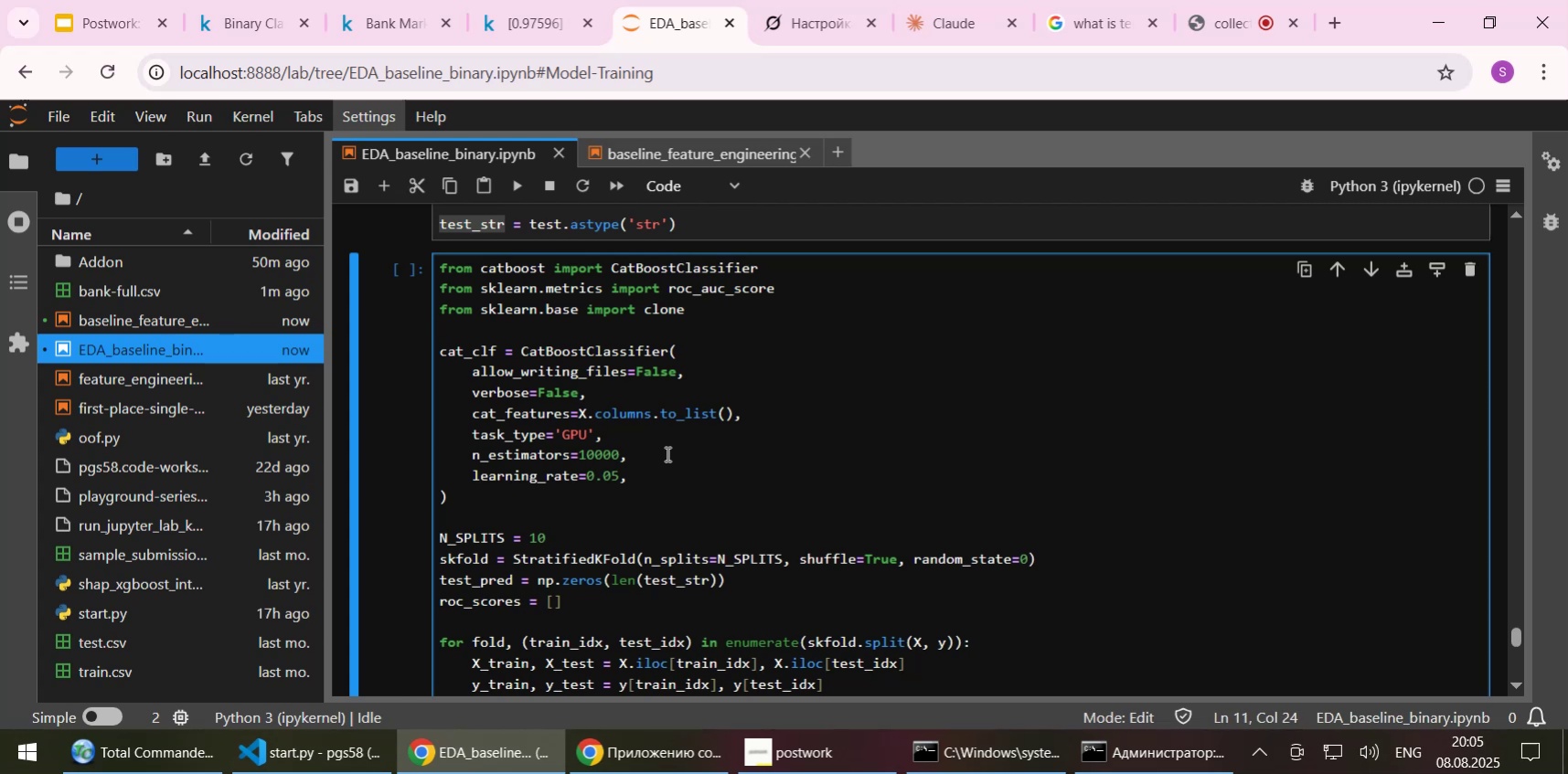 
left_click([666, 453])
 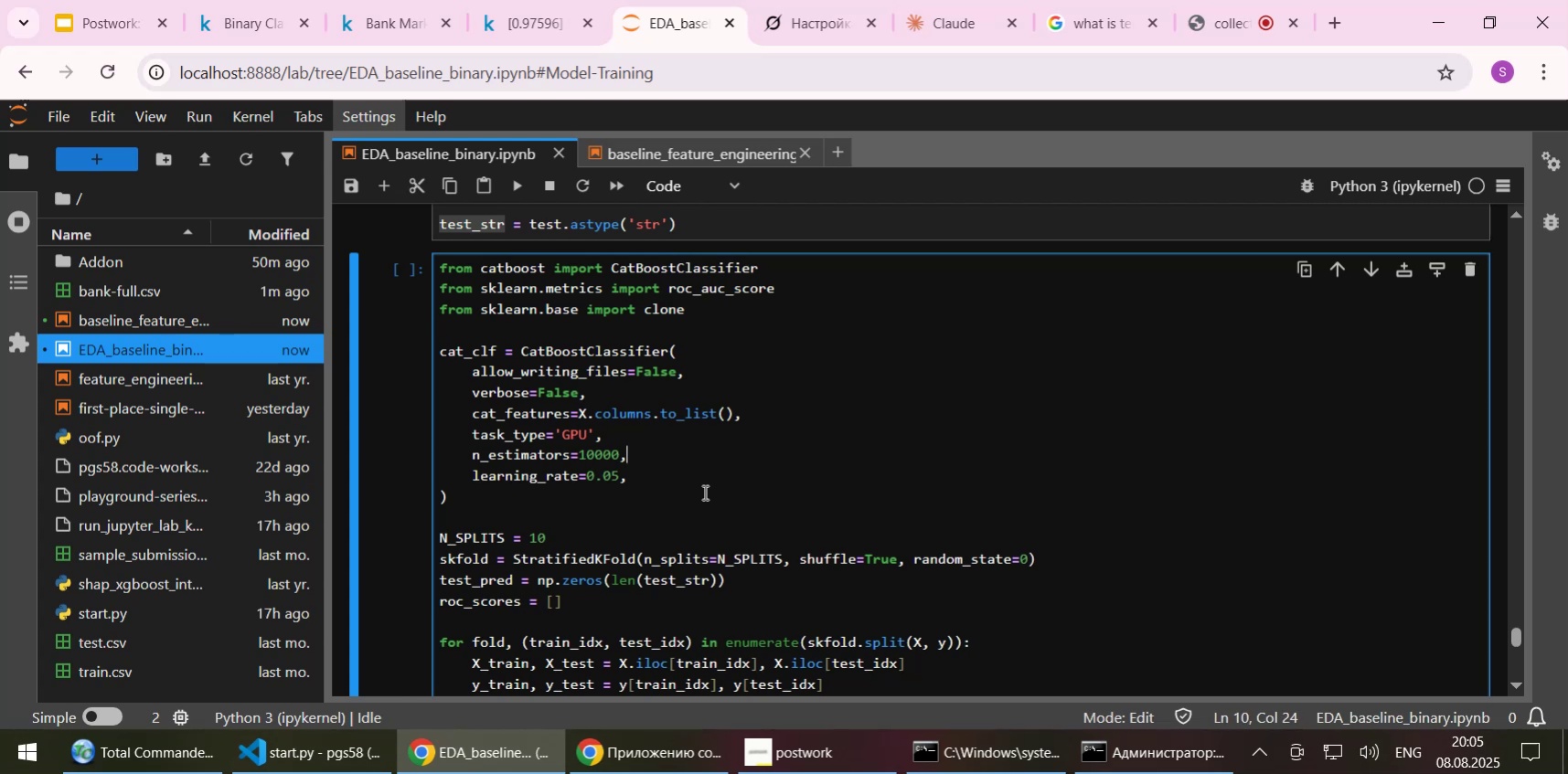 
scroll: coordinate [703, 492], scroll_direction: down, amount: 1.0
 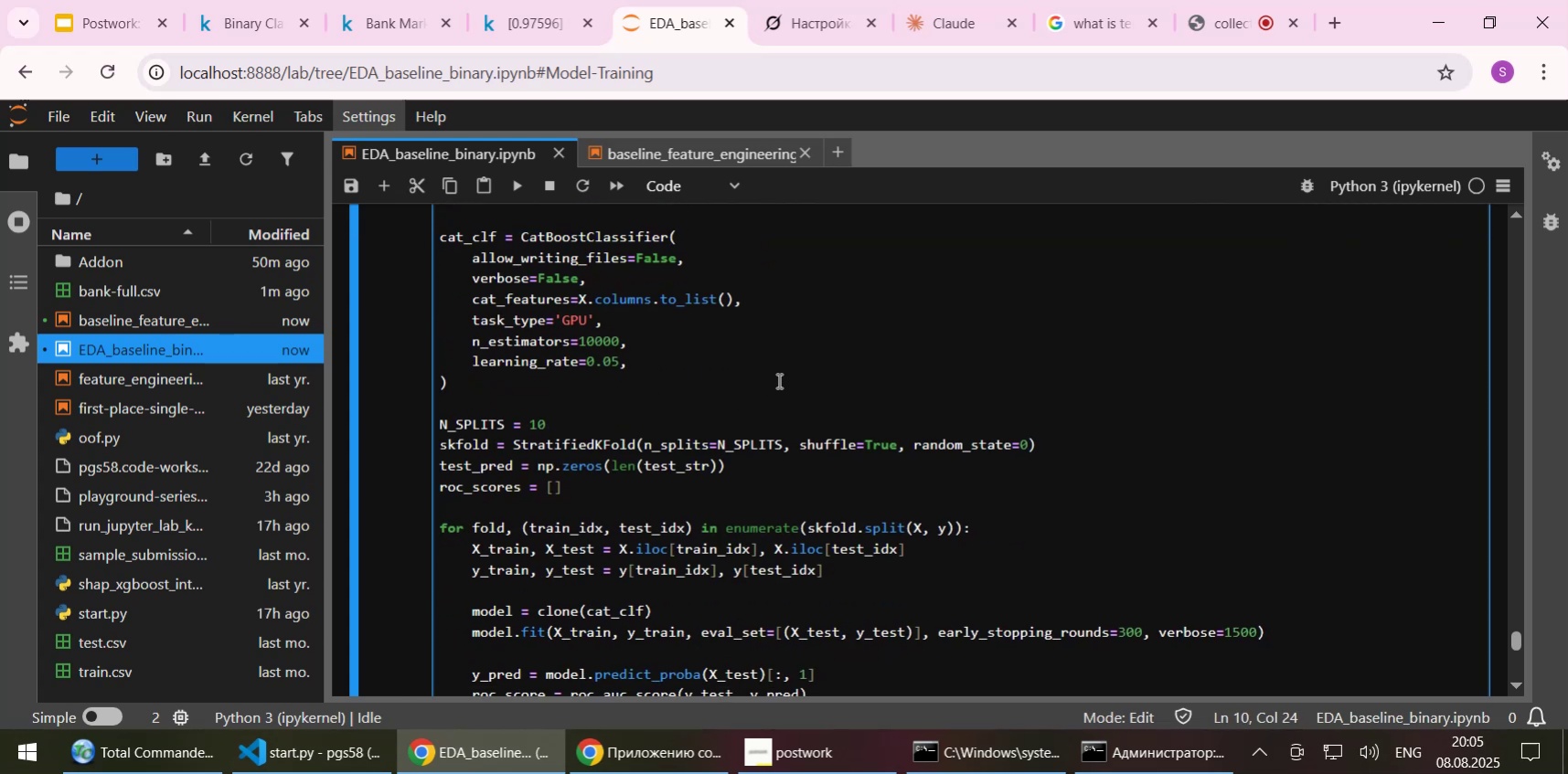 
left_click([712, 419])
 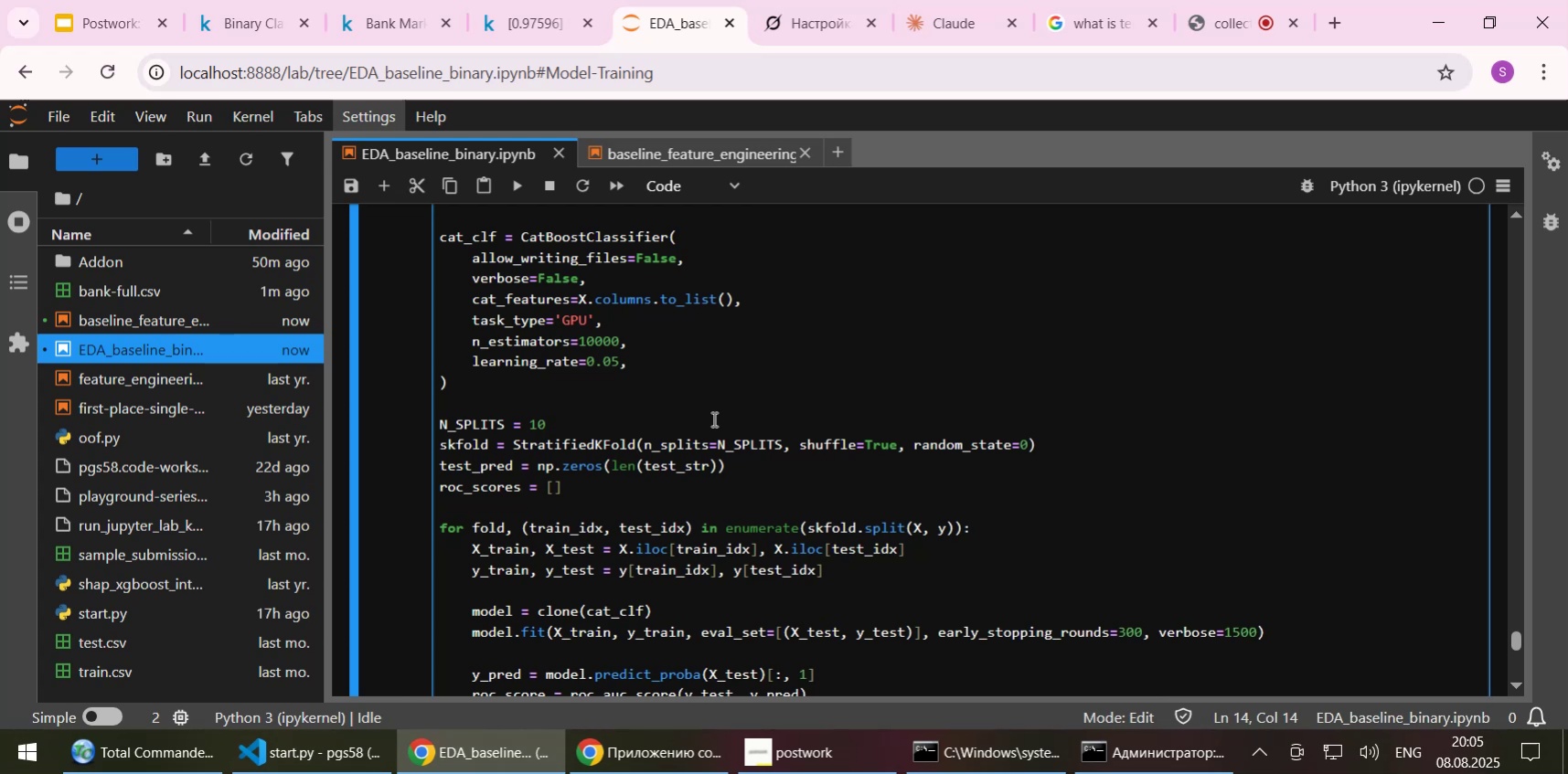 
wait(7.87)
 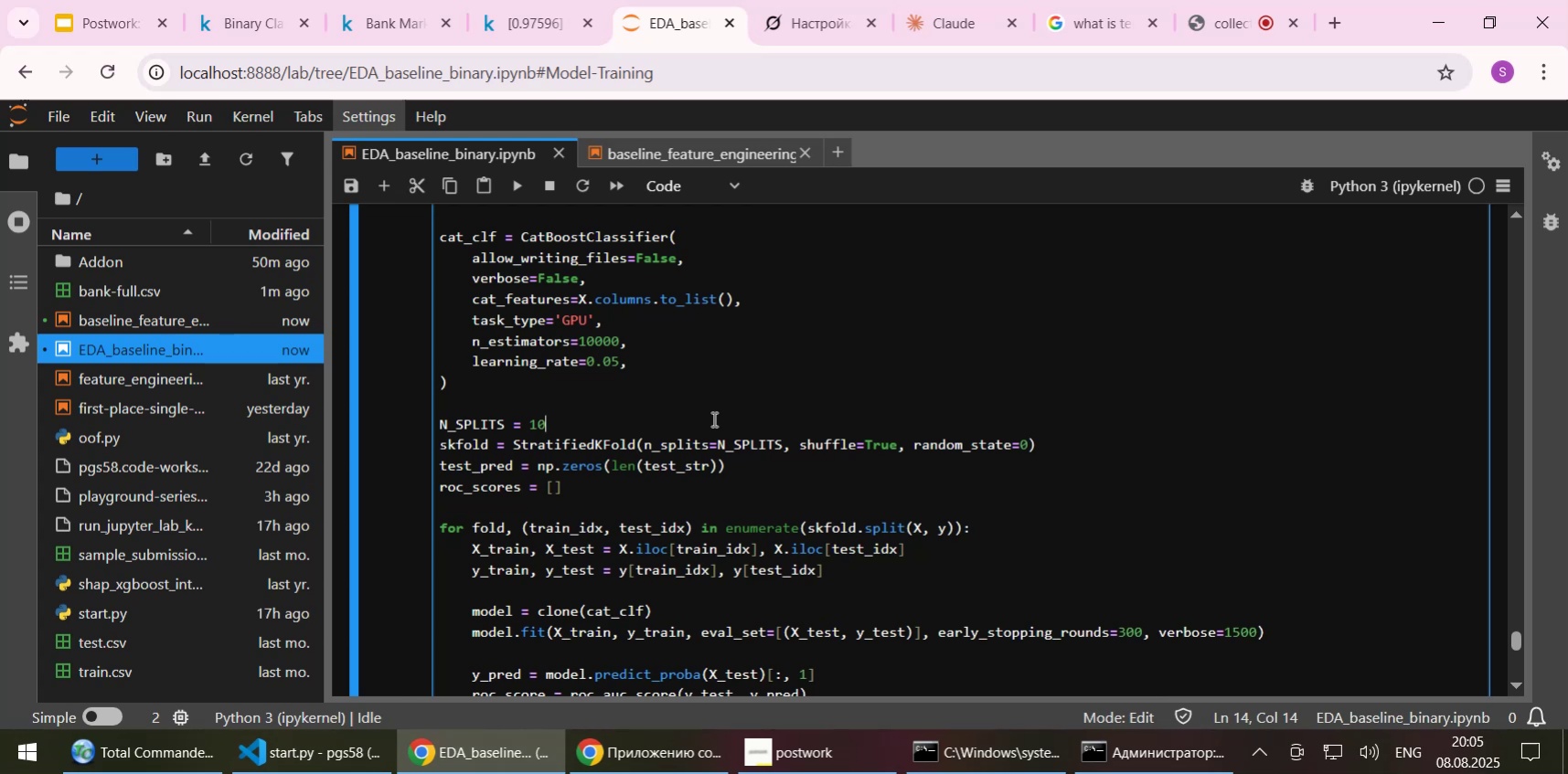 
double_click([646, 236])
 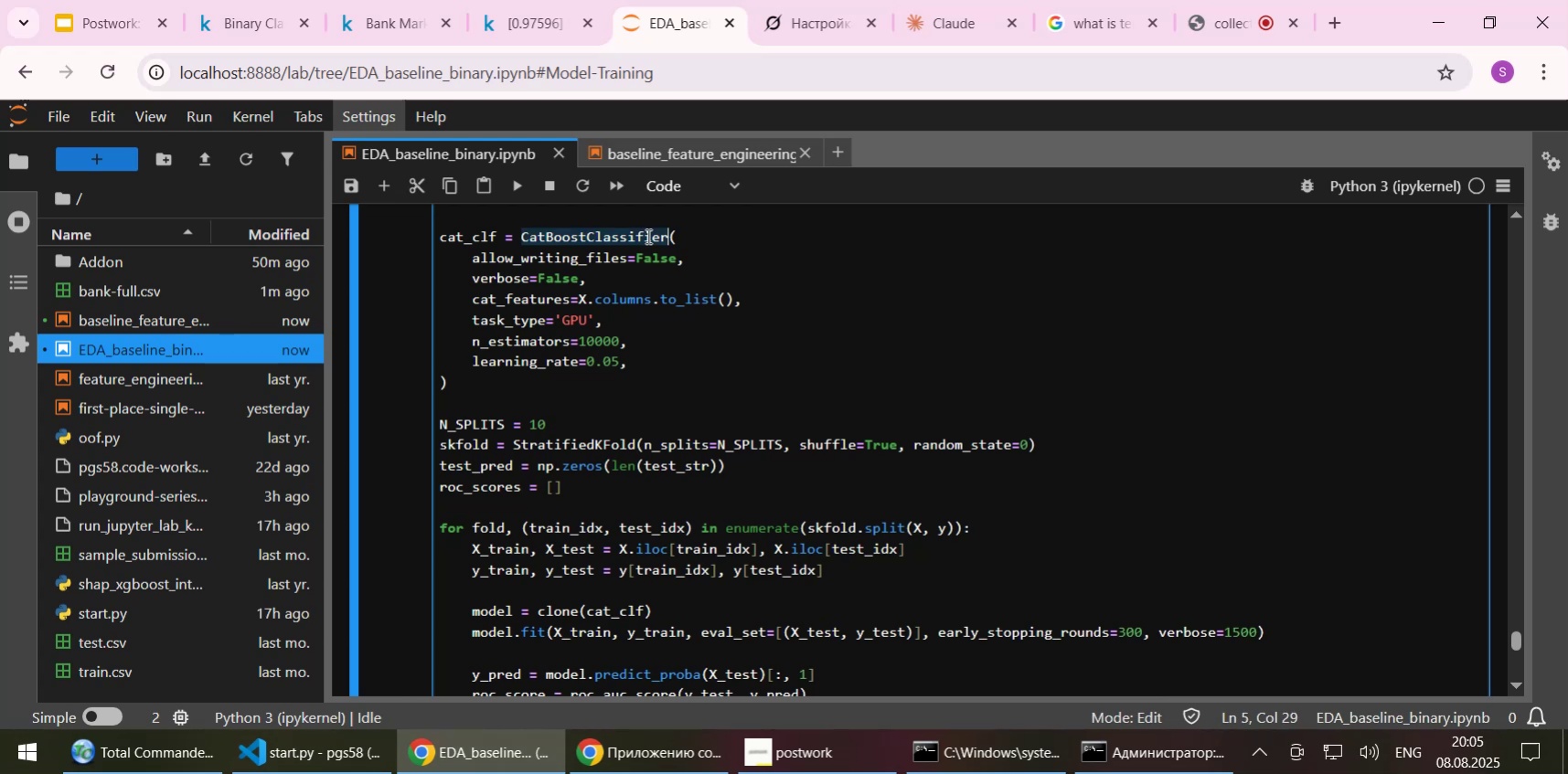 
key(Control+C)
 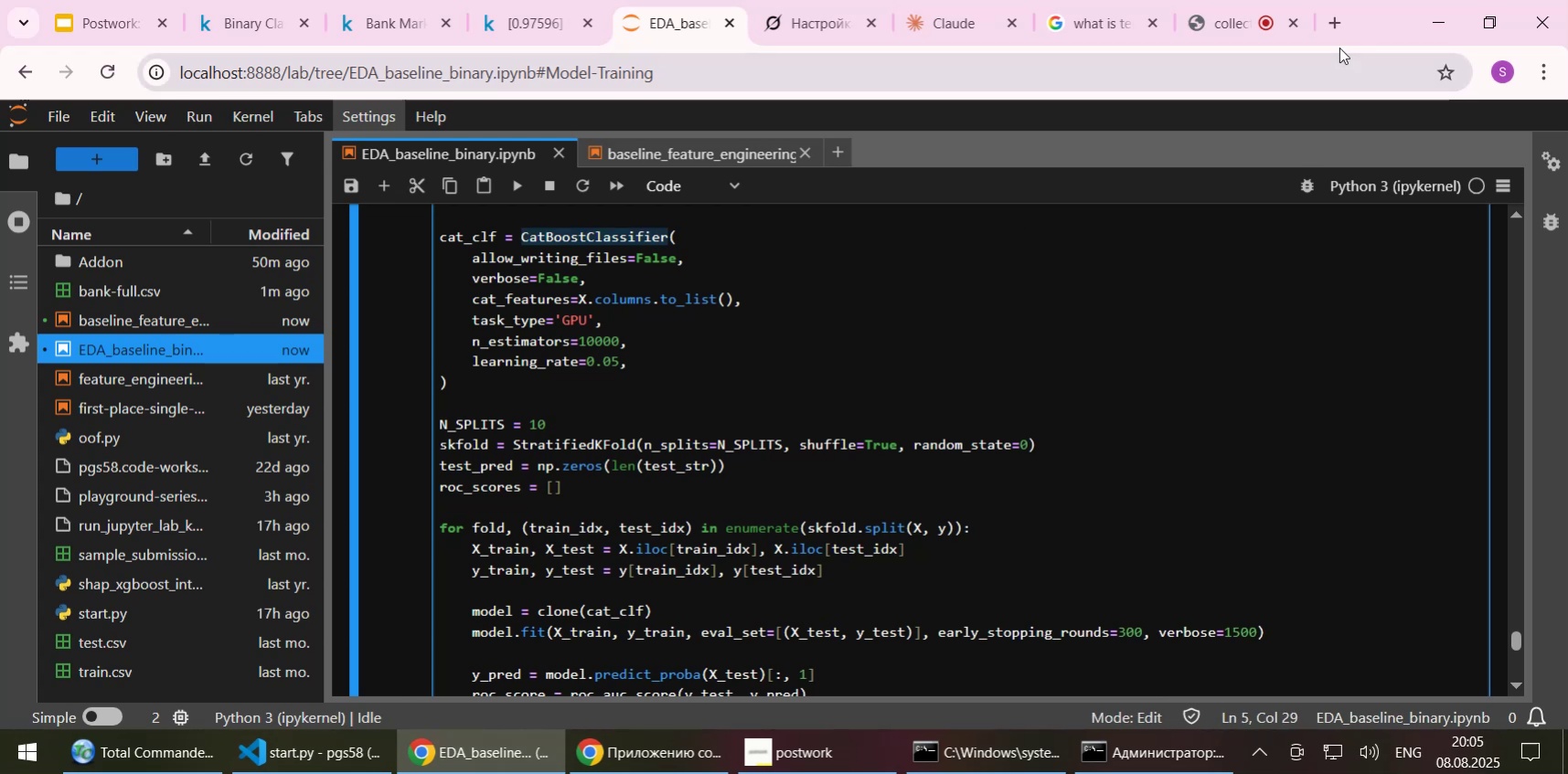 
left_click([1338, 25])
 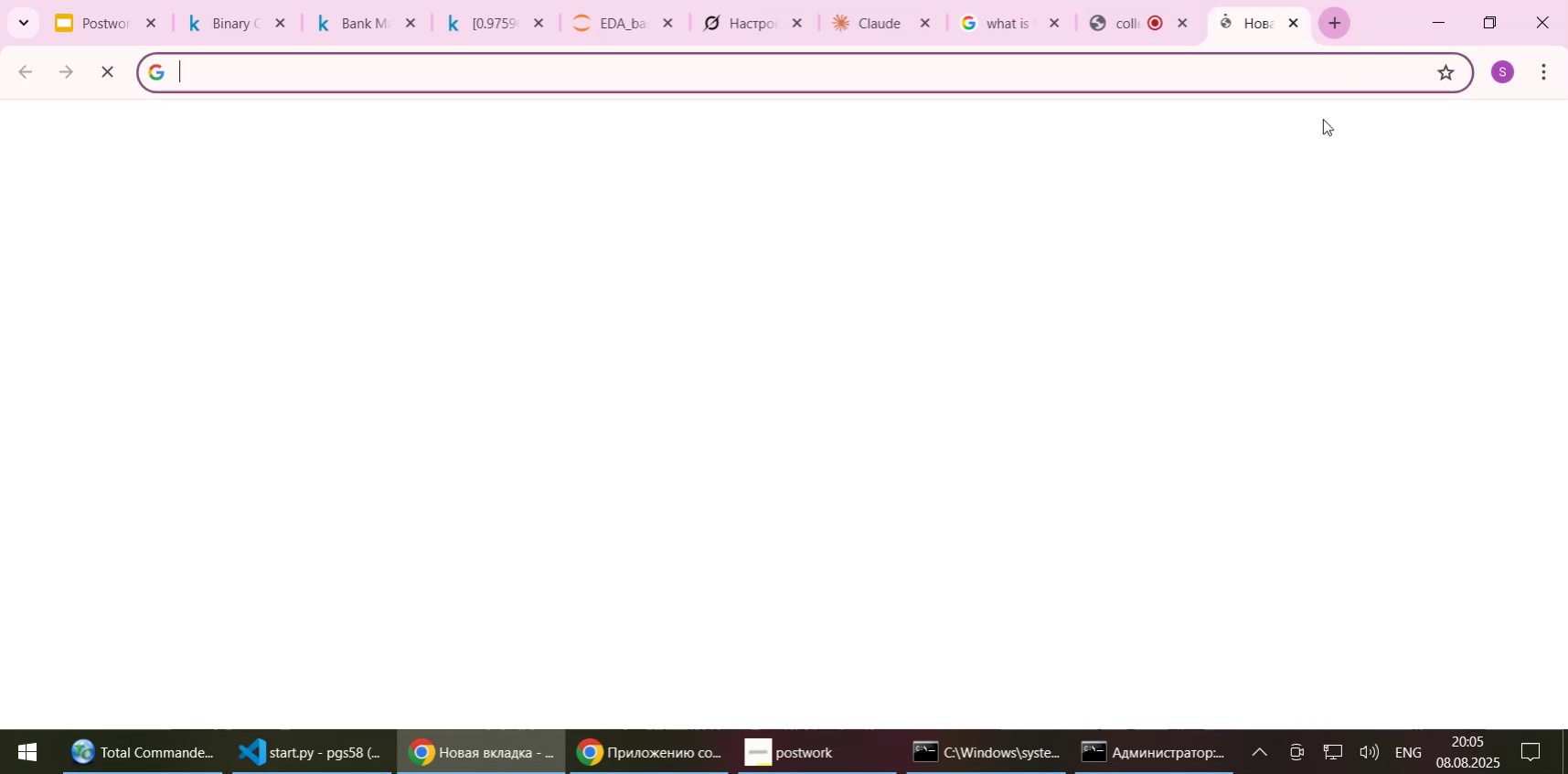 
key(Control+V)
 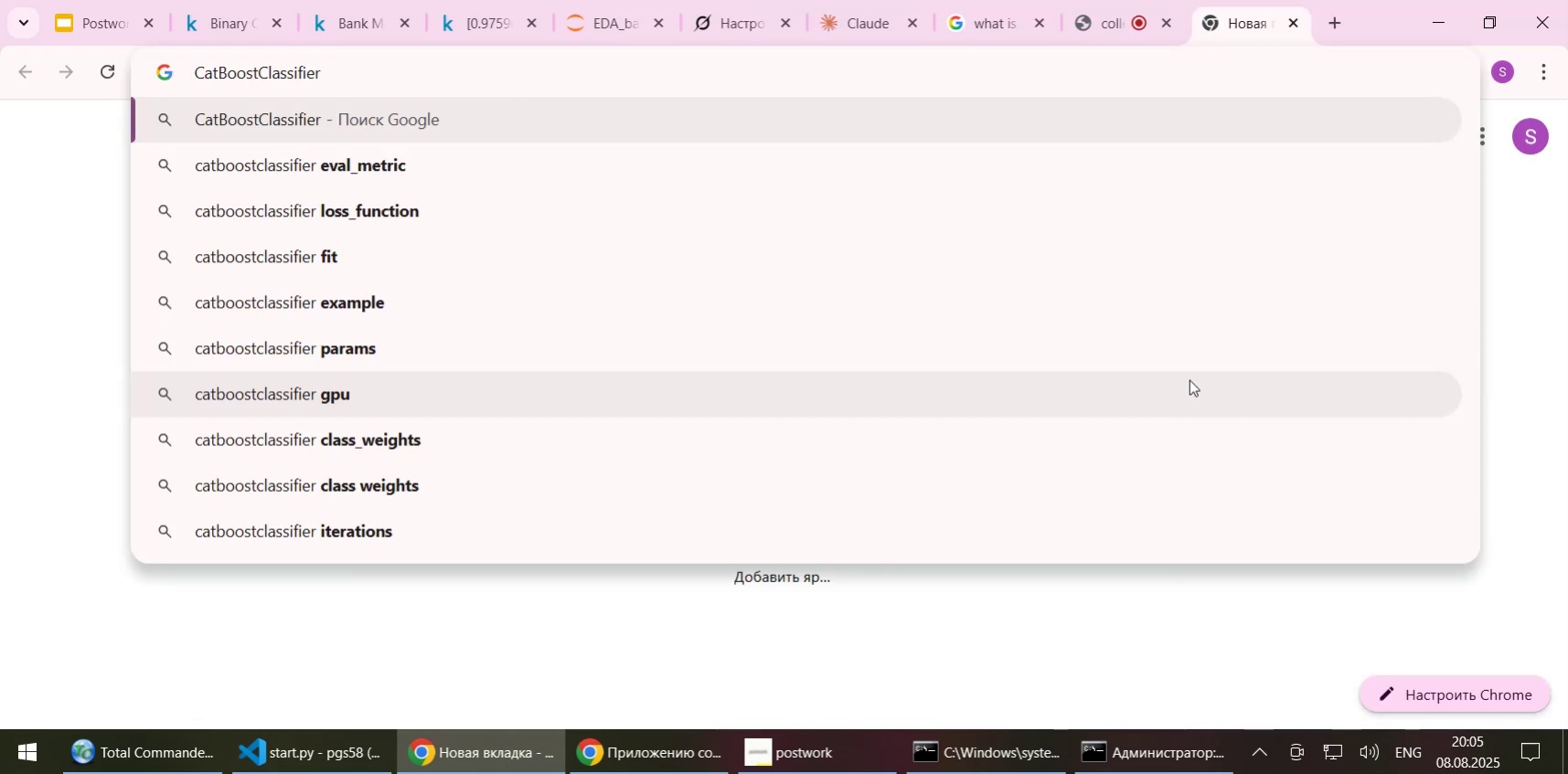 
type( tas)
 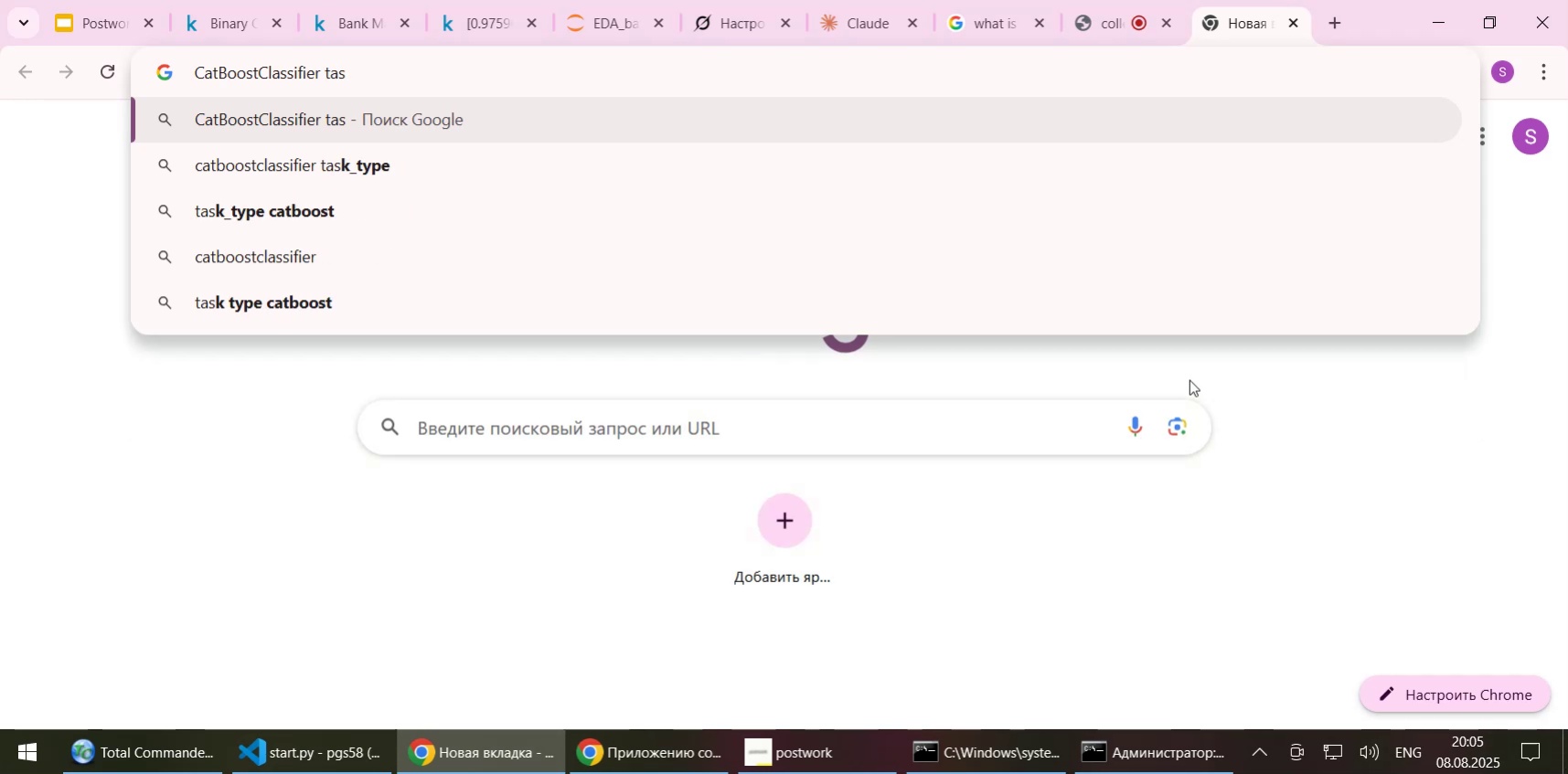 
key(ArrowDown)
 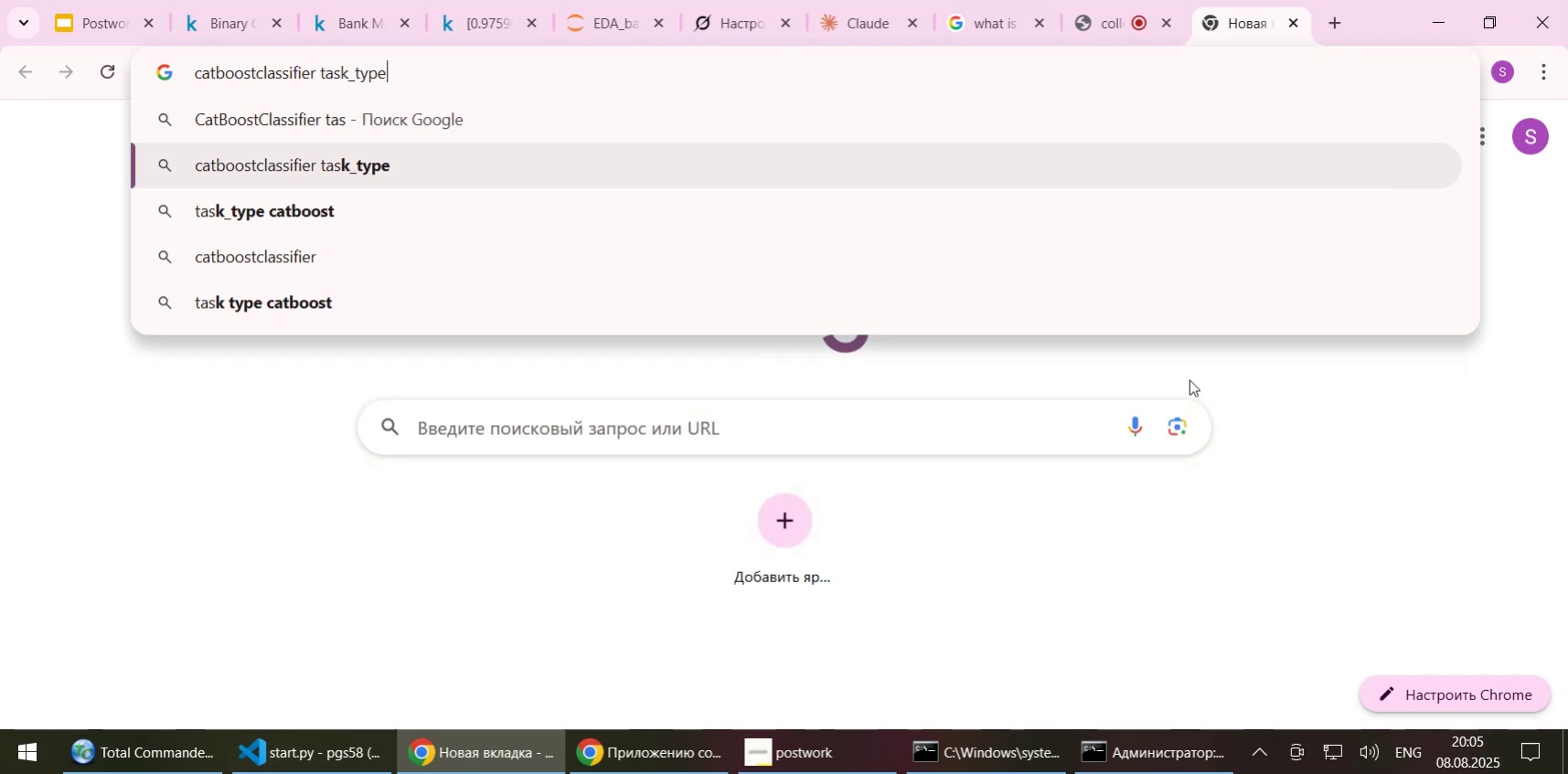 
key(Enter)
 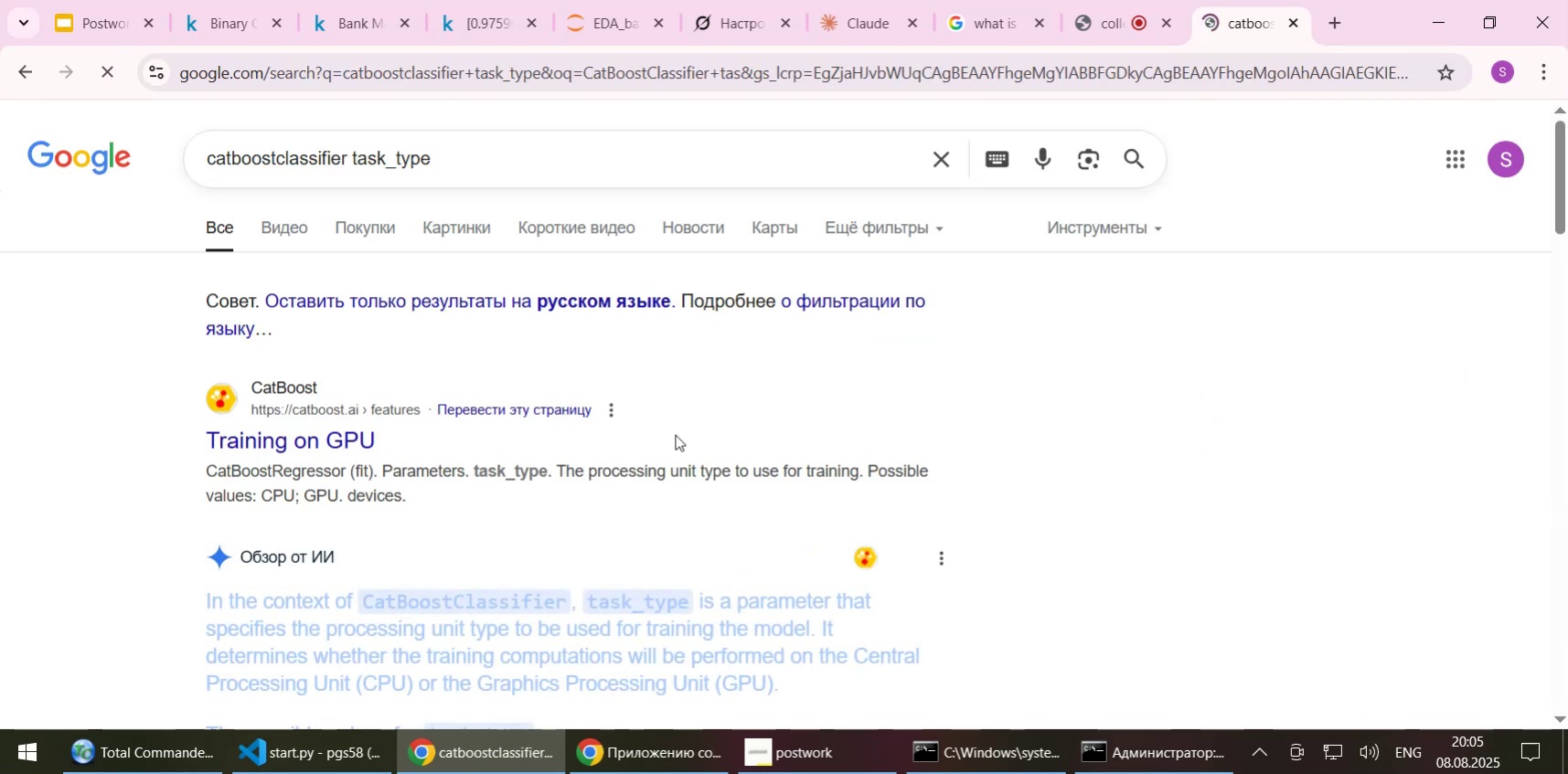 
scroll: coordinate [682, 357], scroll_direction: down, amount: 2.0
 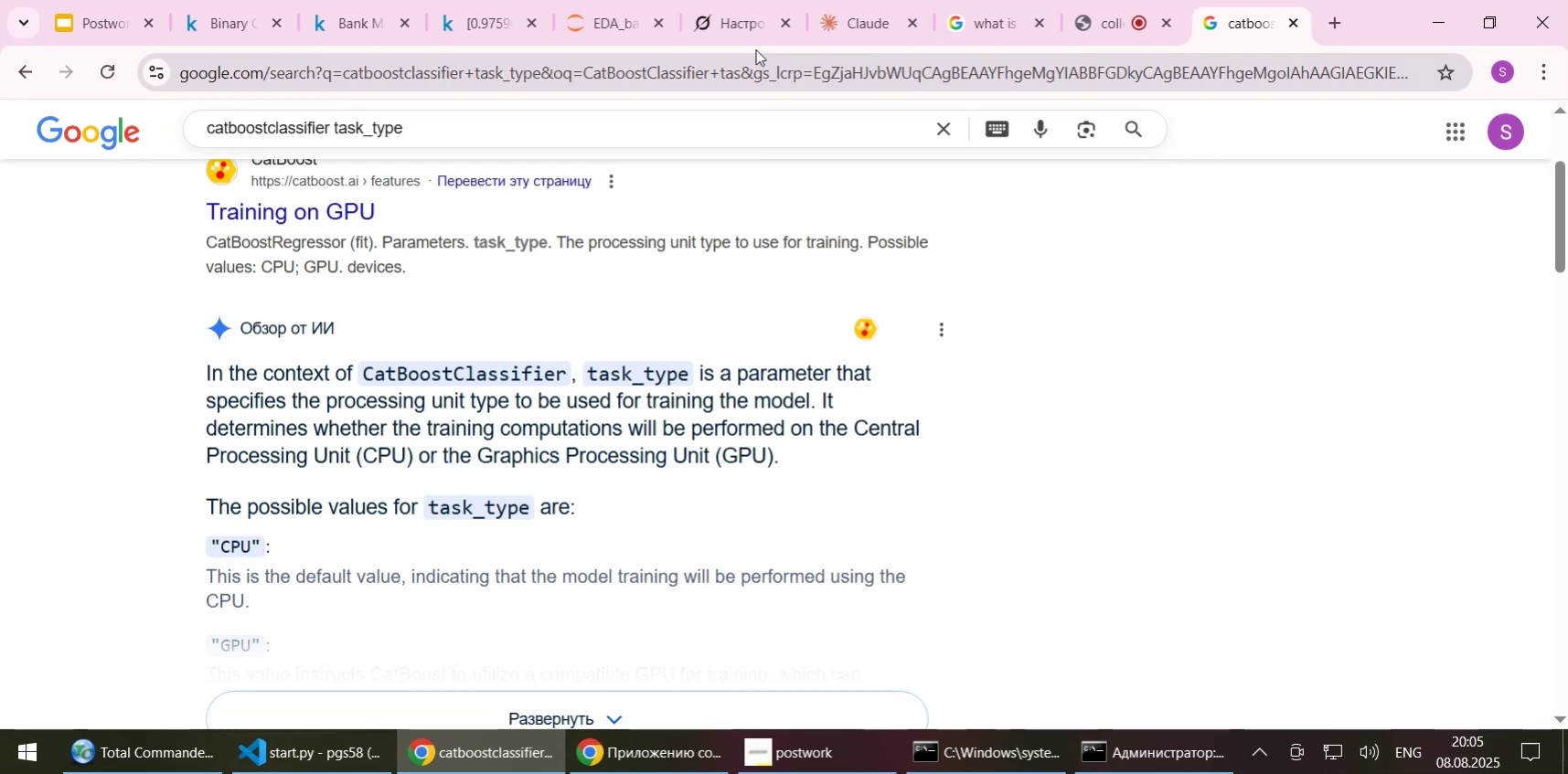 
left_click([609, 24])
 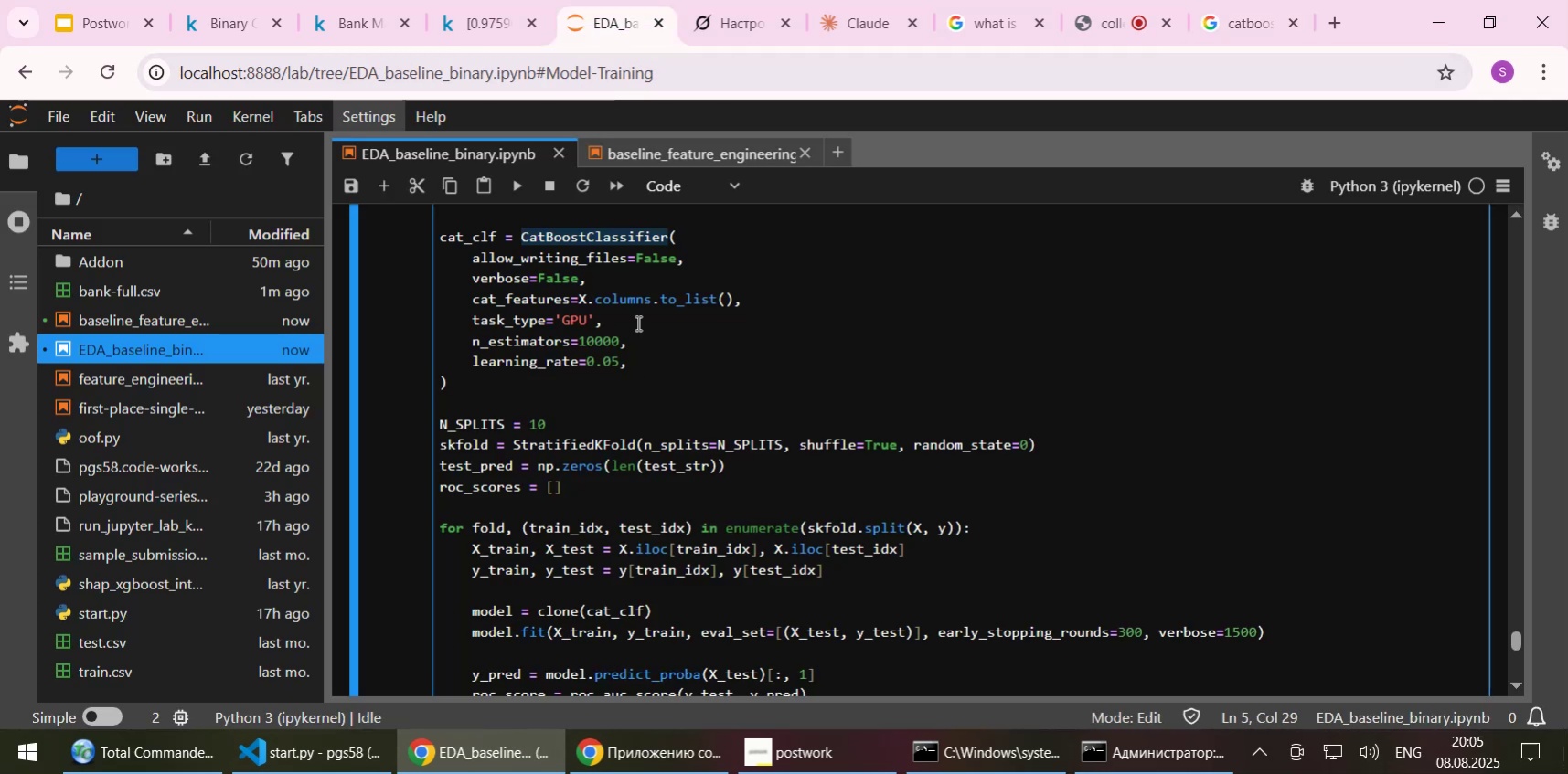 
left_click([640, 313])
 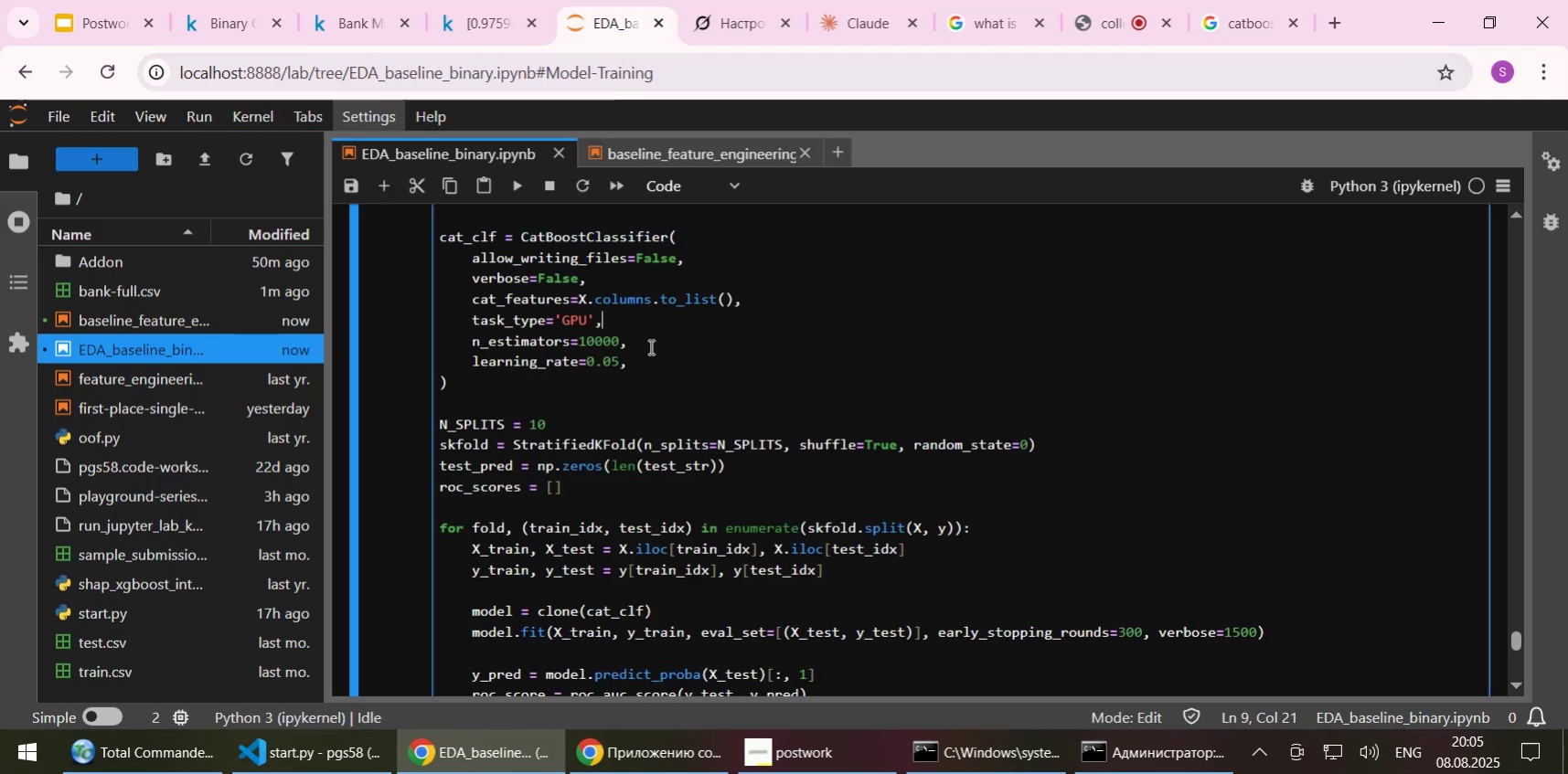 
left_click([651, 347])
 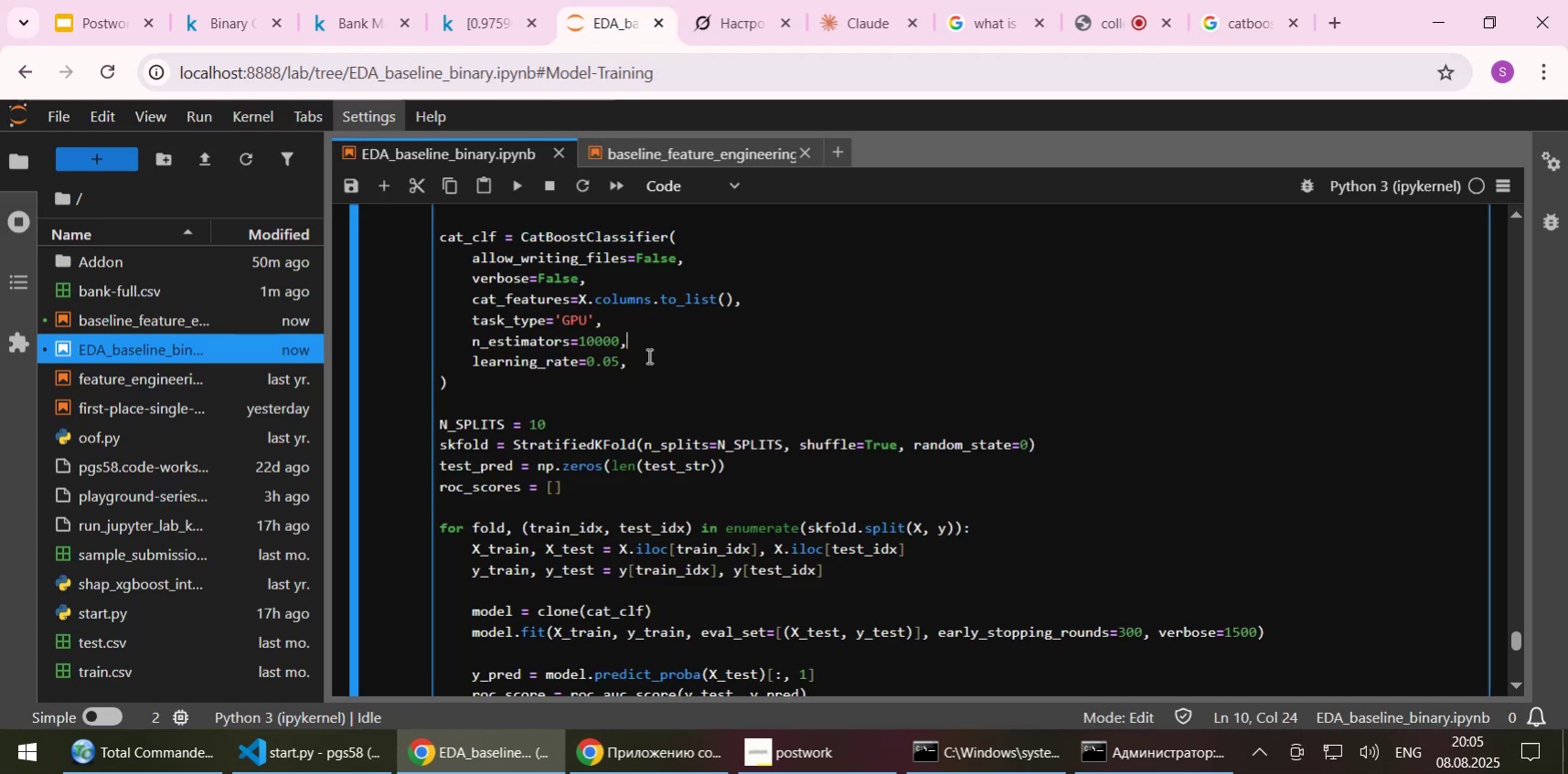 
scroll: coordinate [647, 355], scroll_direction: down, amount: 1.0
 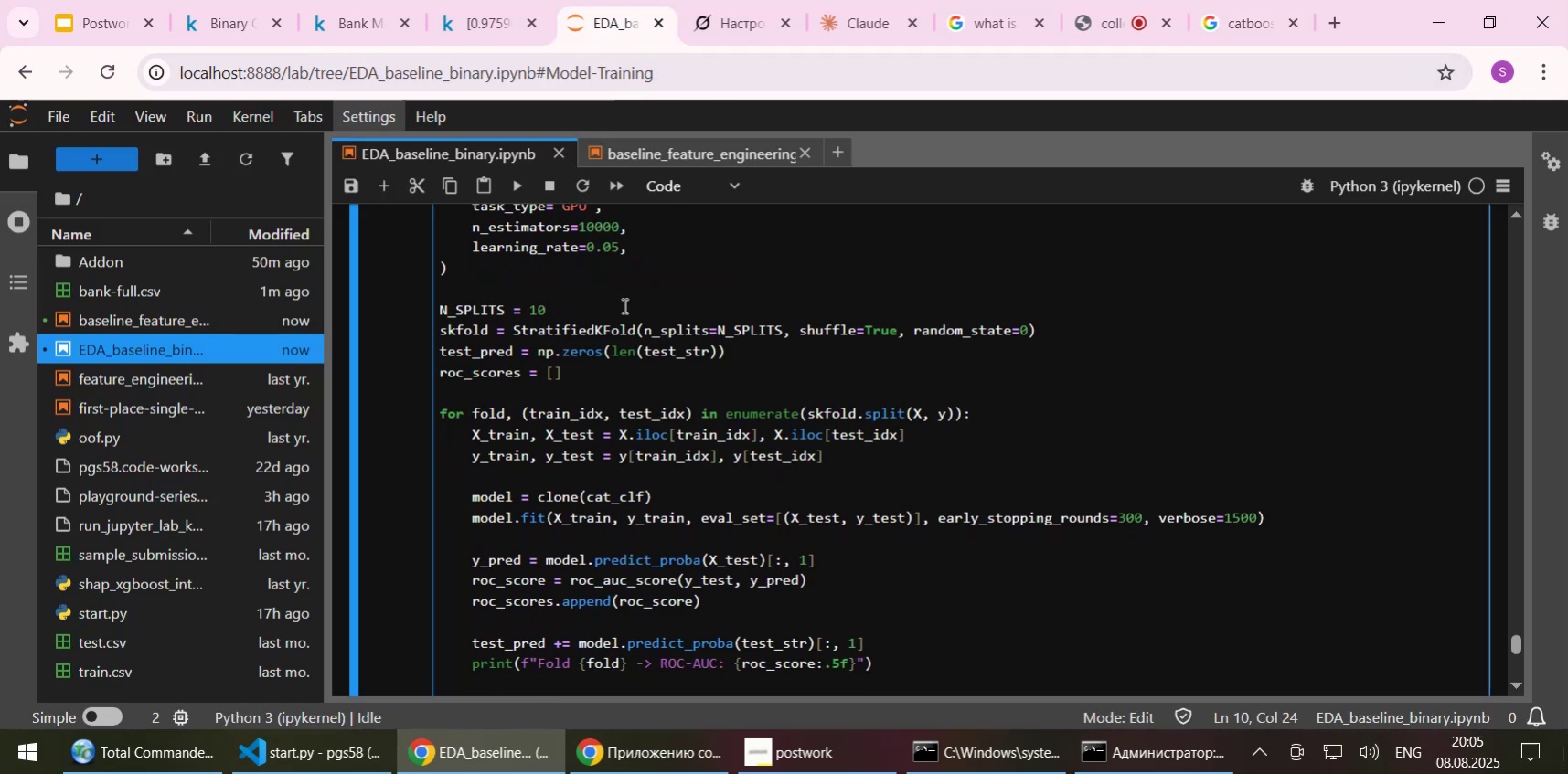 
left_click([623, 305])
 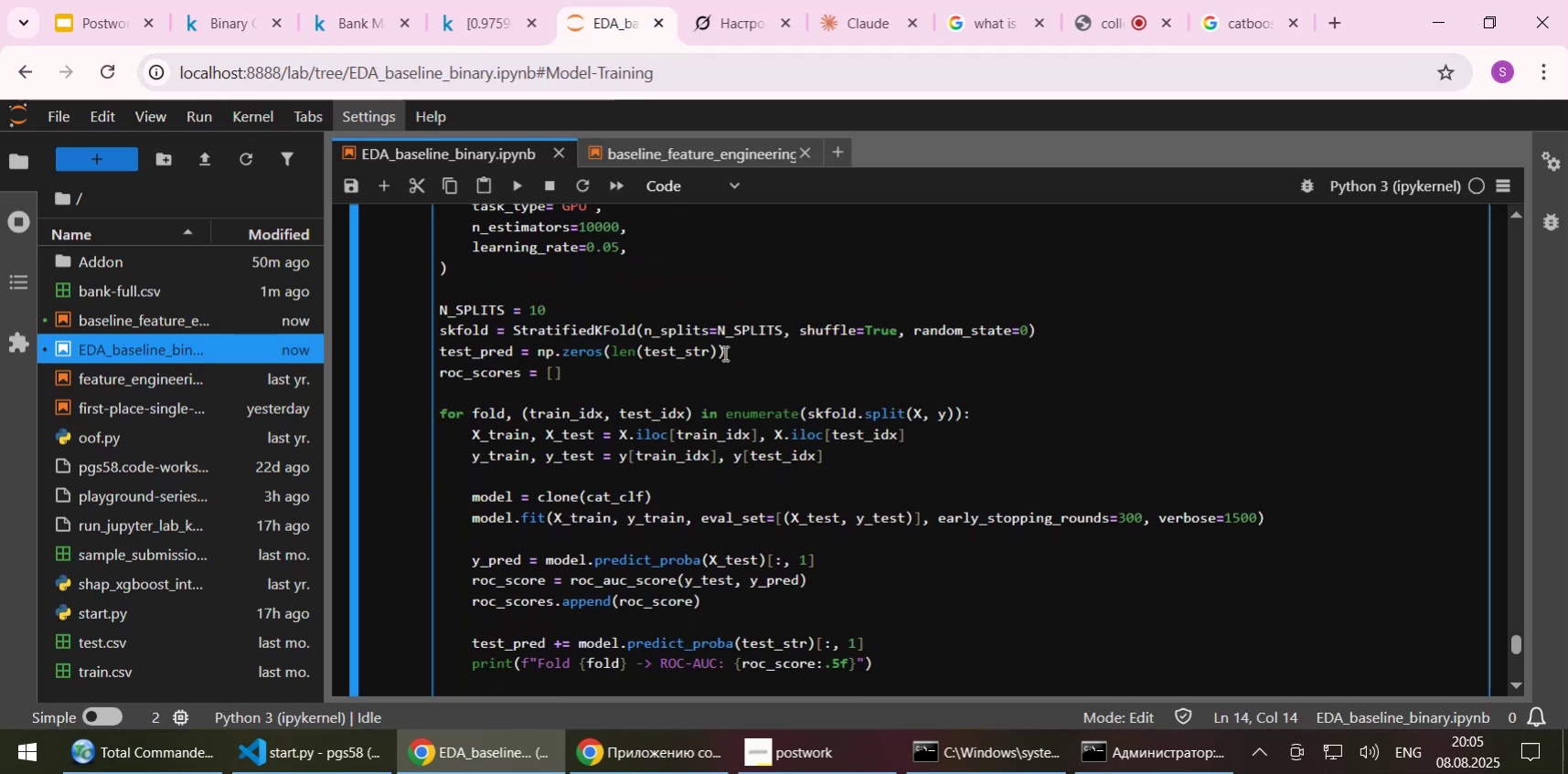 
left_click([724, 353])
 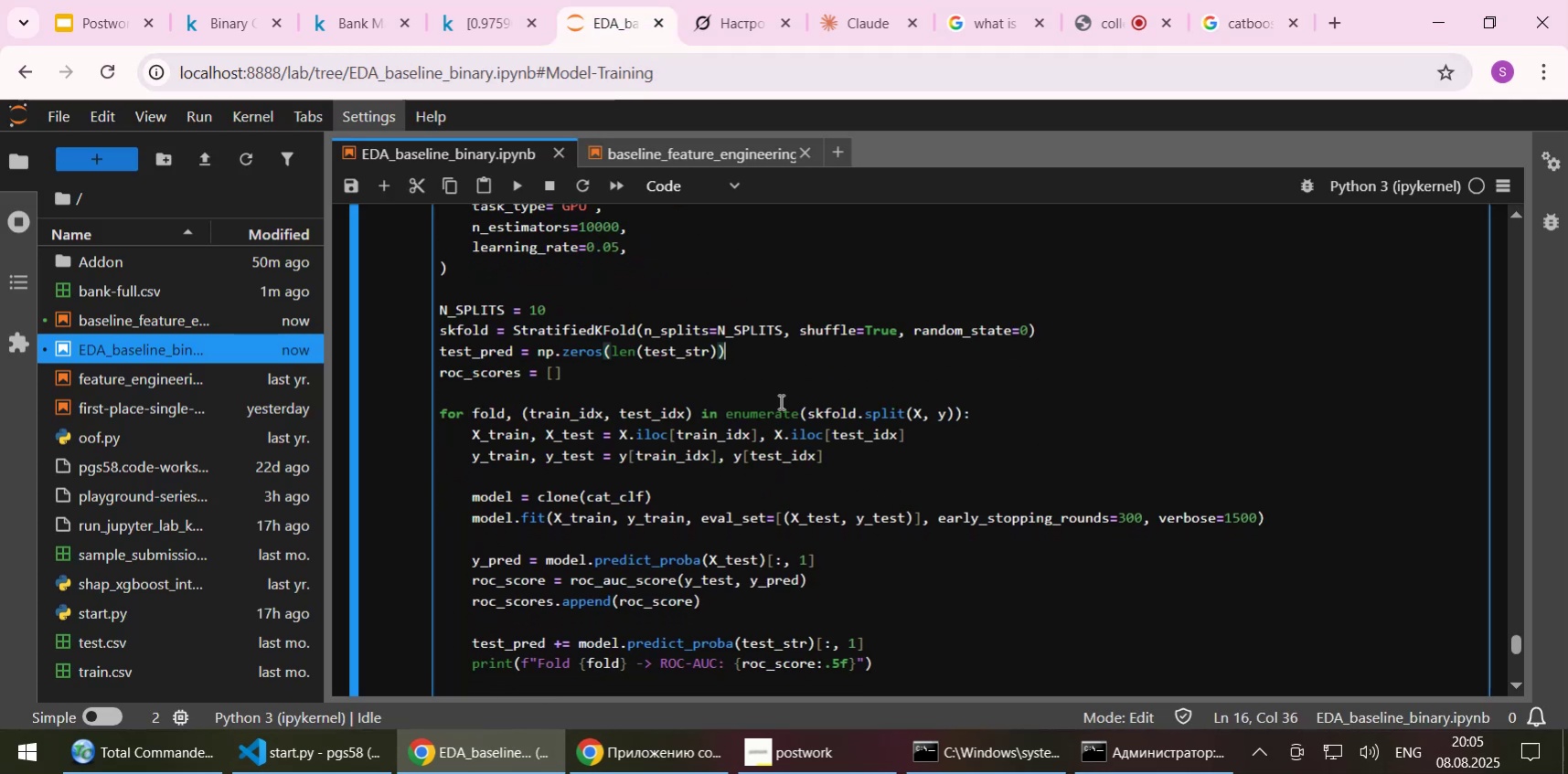 
left_click([703, 380])
 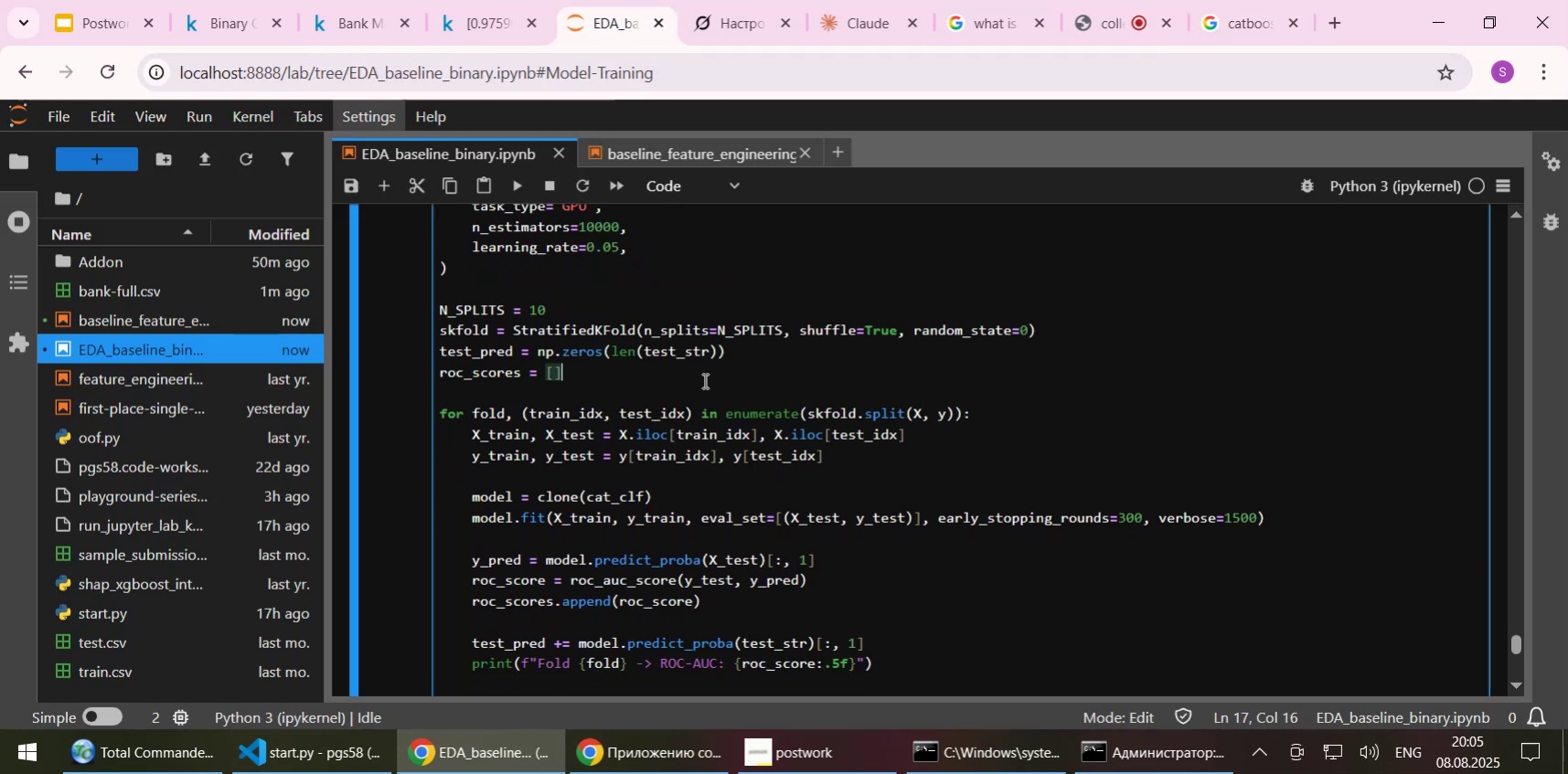 
scroll: coordinate [703, 380], scroll_direction: down, amount: 1.0
 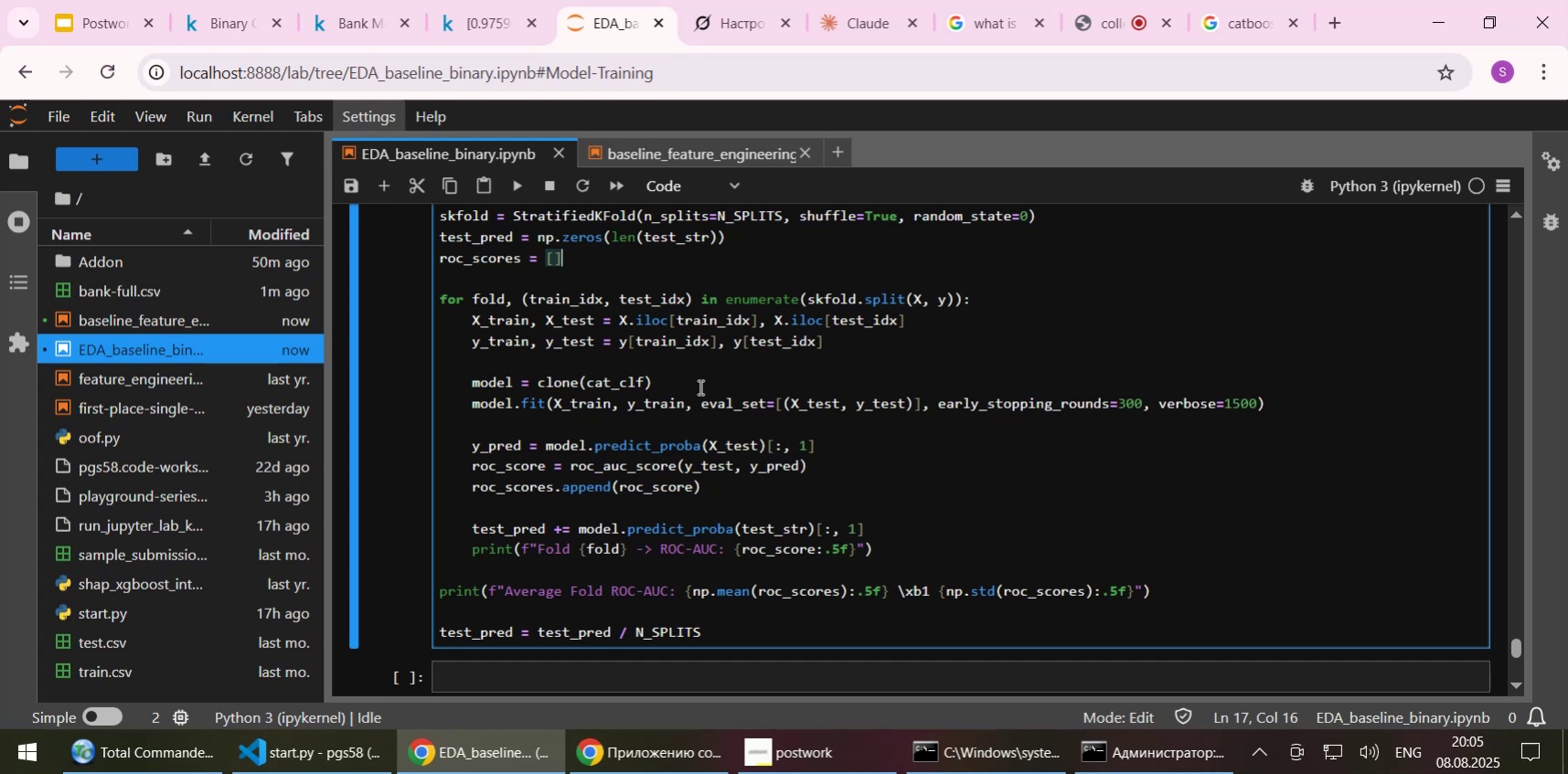 
scroll: coordinate [699, 387], scroll_direction: up, amount: 1.0
 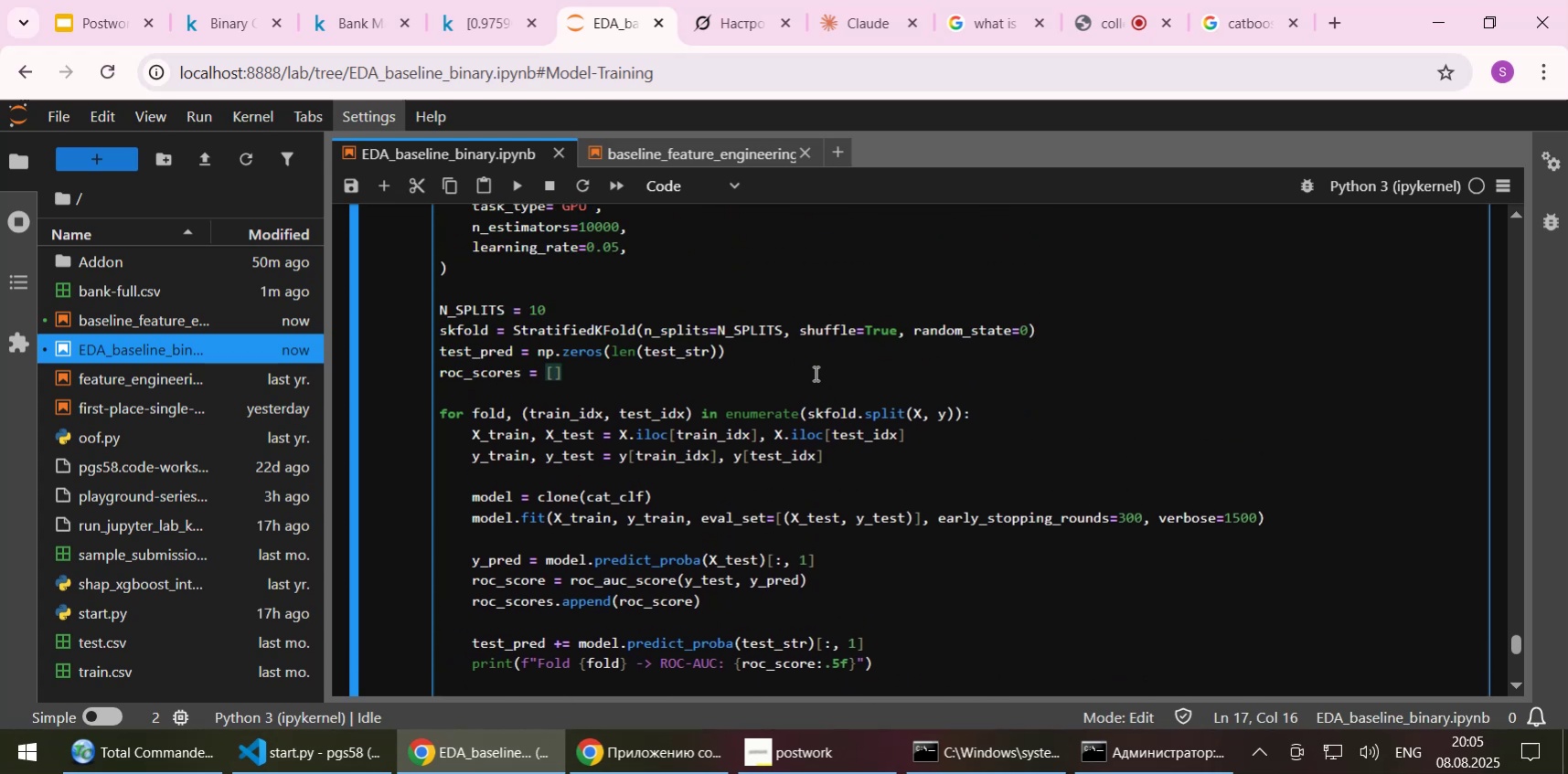 
left_click([803, 345])
 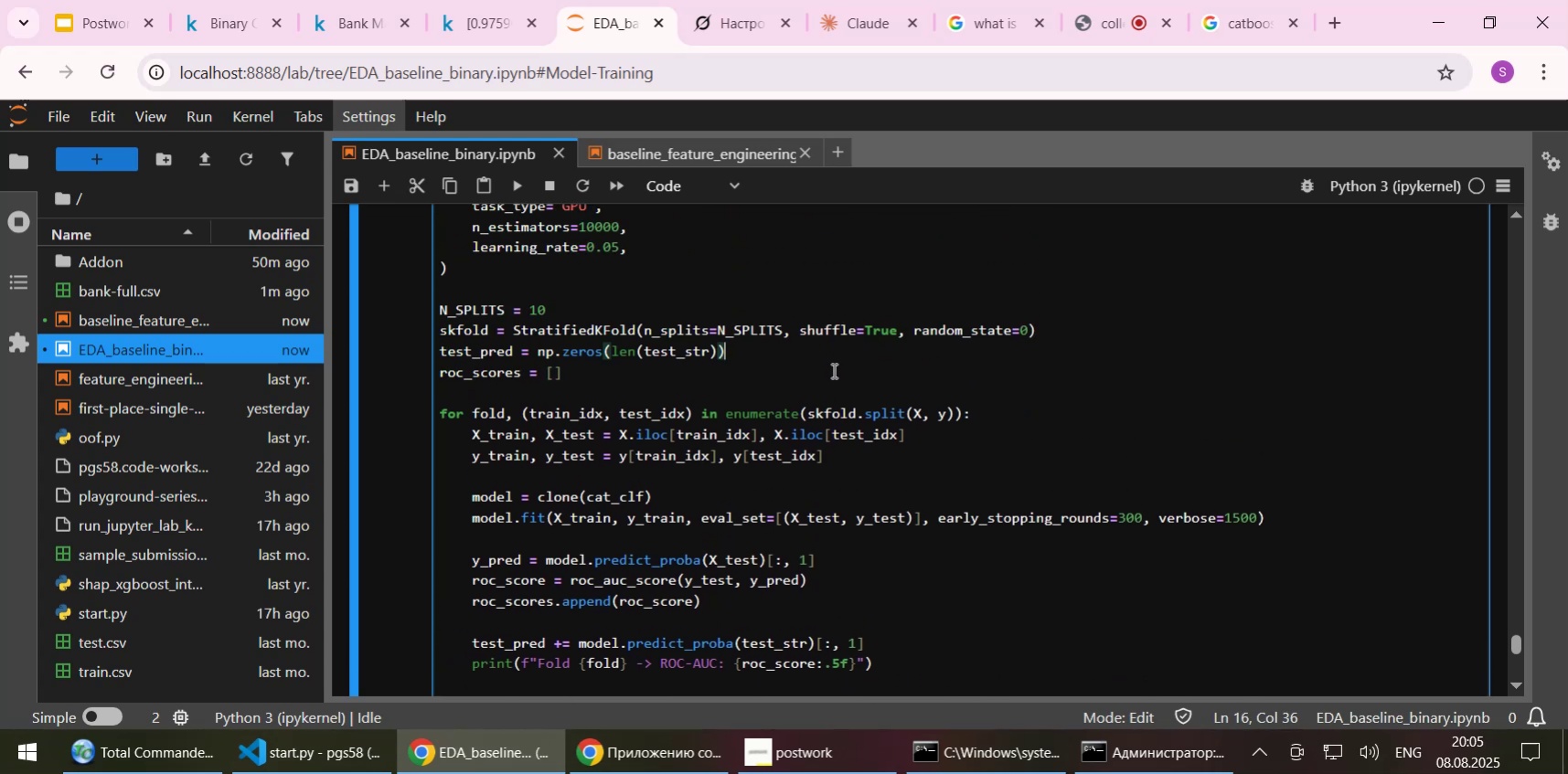 
wait(11.1)
 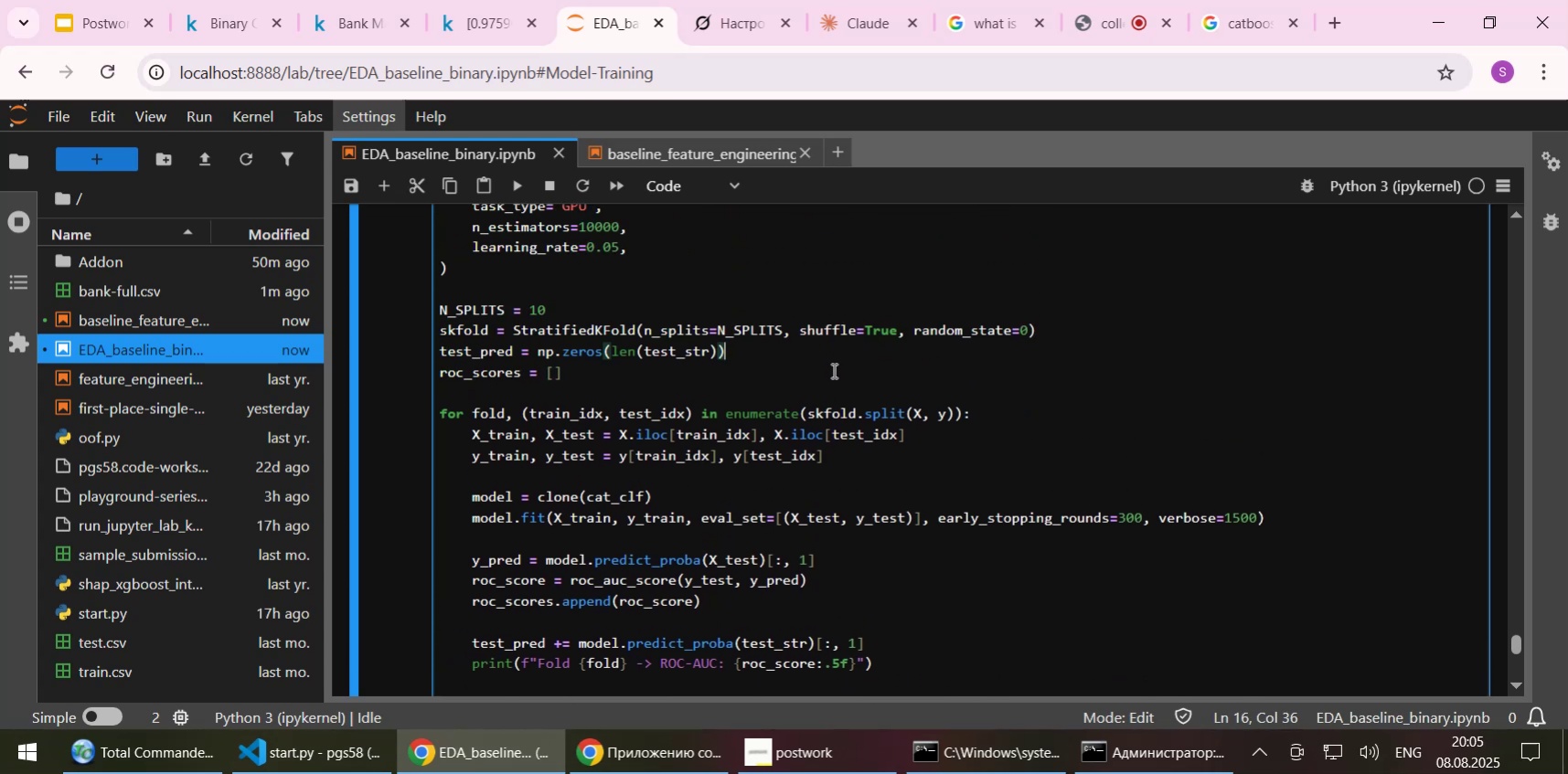 
double_click([936, 440])
 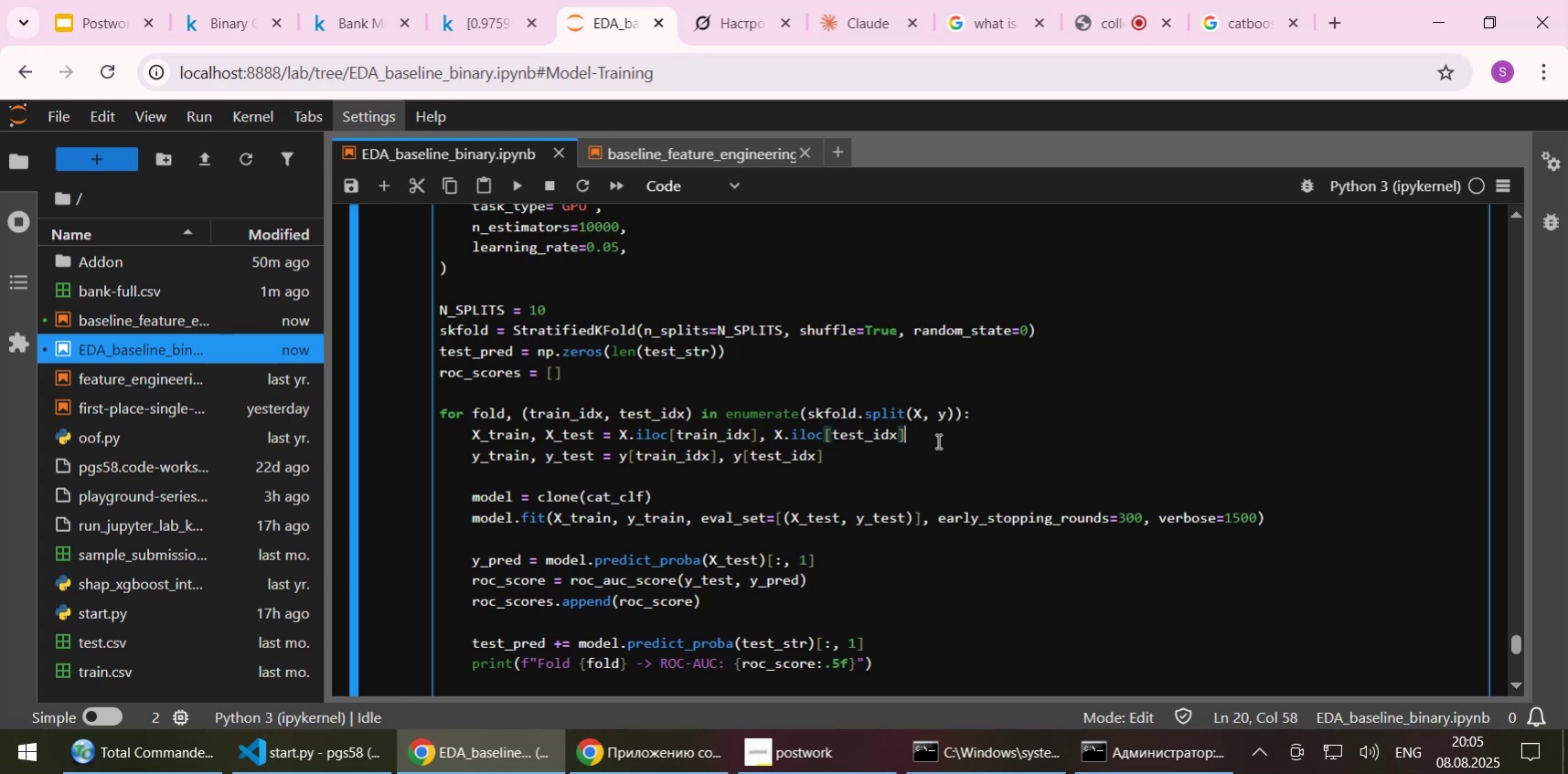 
scroll: coordinate [936, 440], scroll_direction: down, amount: 1.0
 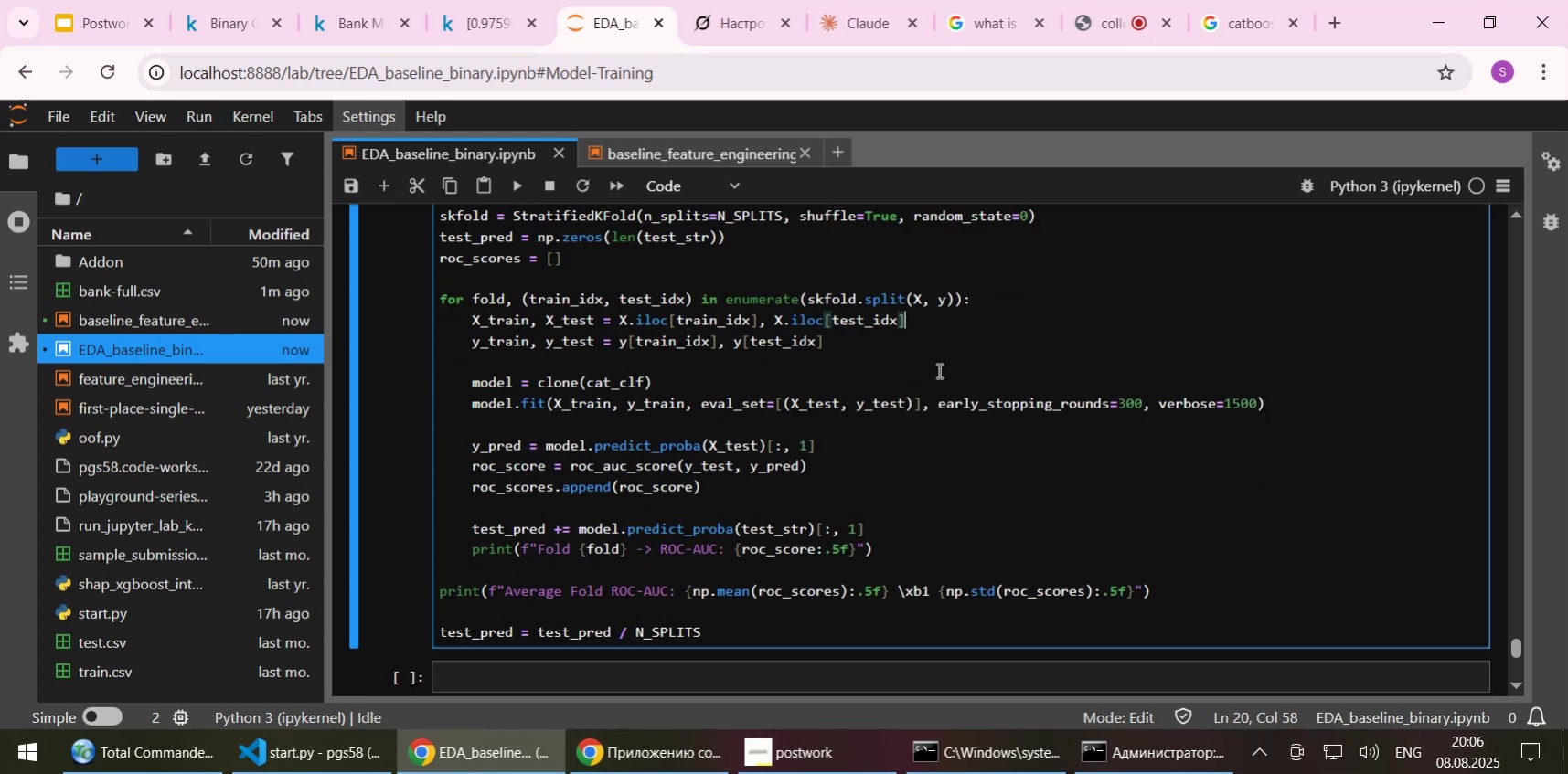 
wait(5.82)
 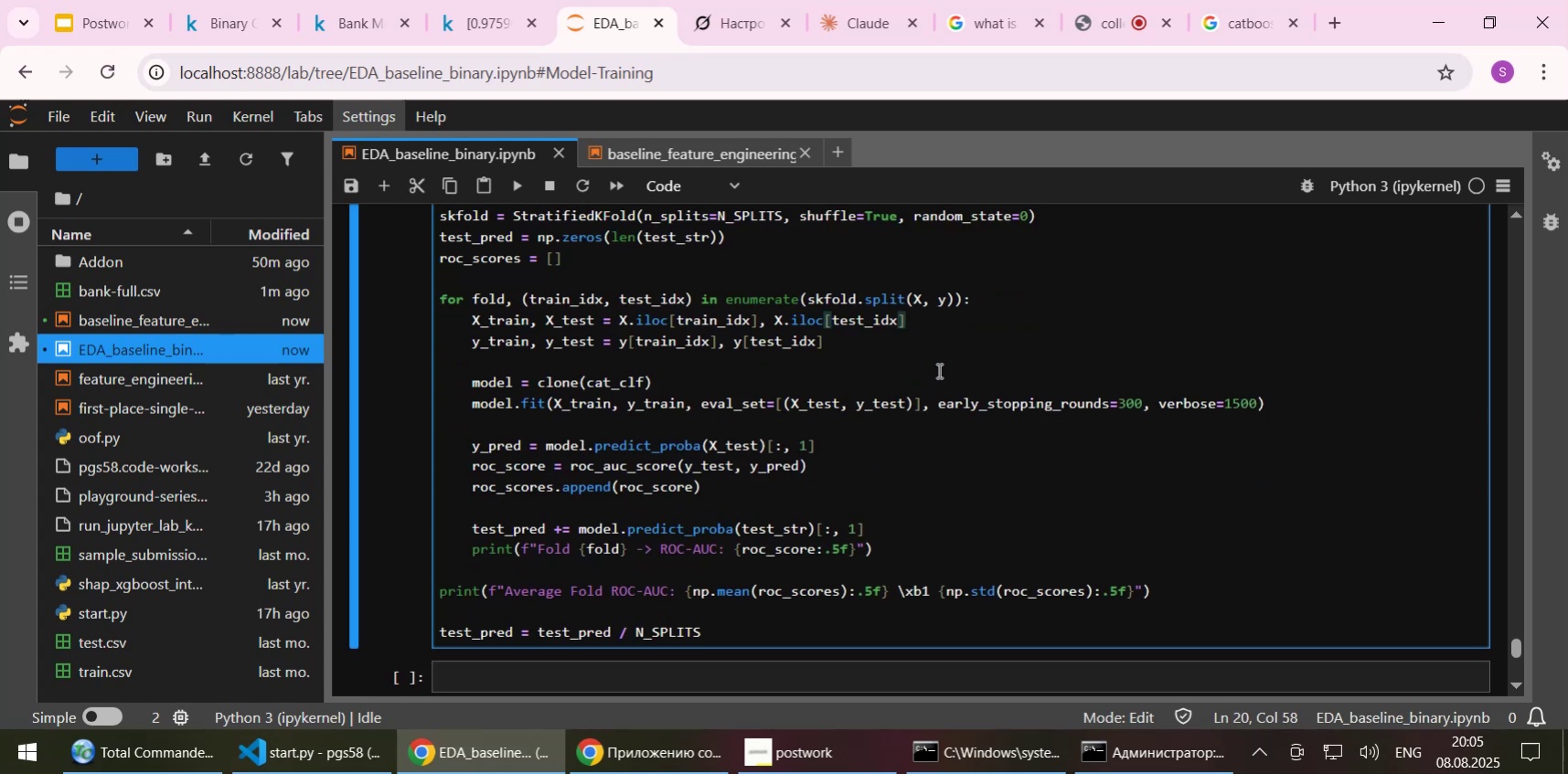 
scroll: coordinate [937, 370], scroll_direction: up, amount: 2.0
 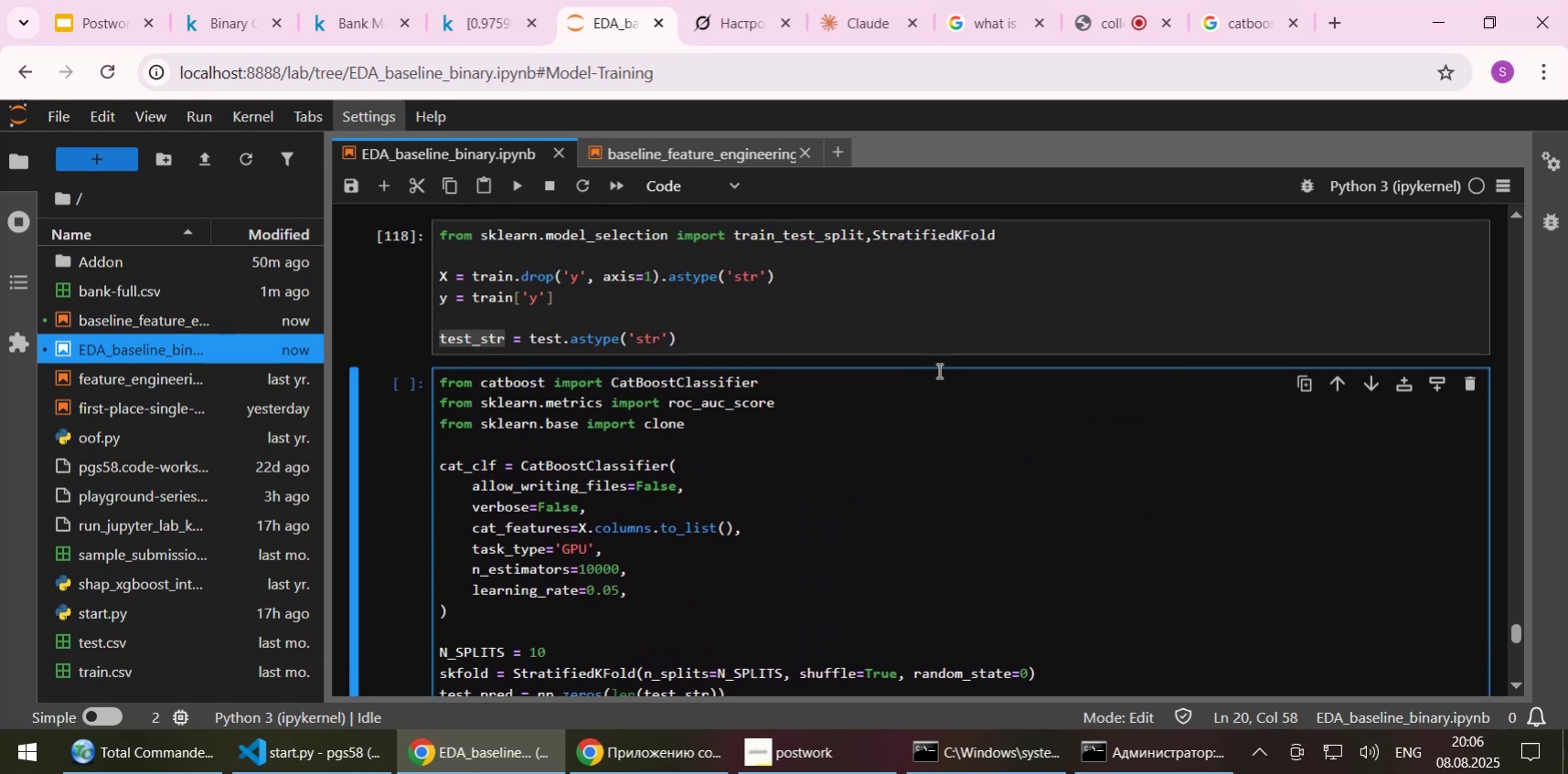 
scroll: coordinate [928, 383], scroll_direction: down, amount: 4.0
 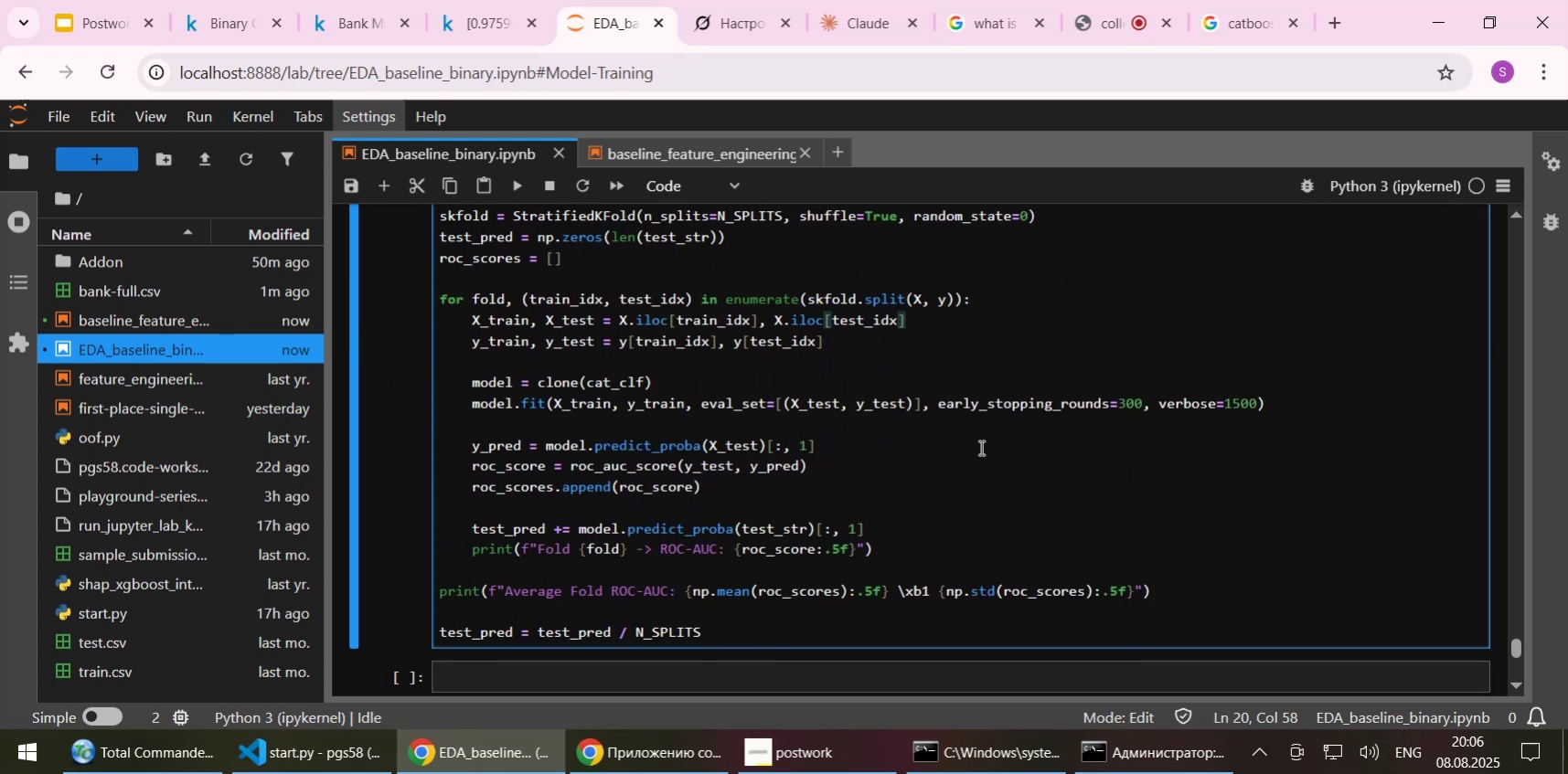 
left_click([997, 449])
 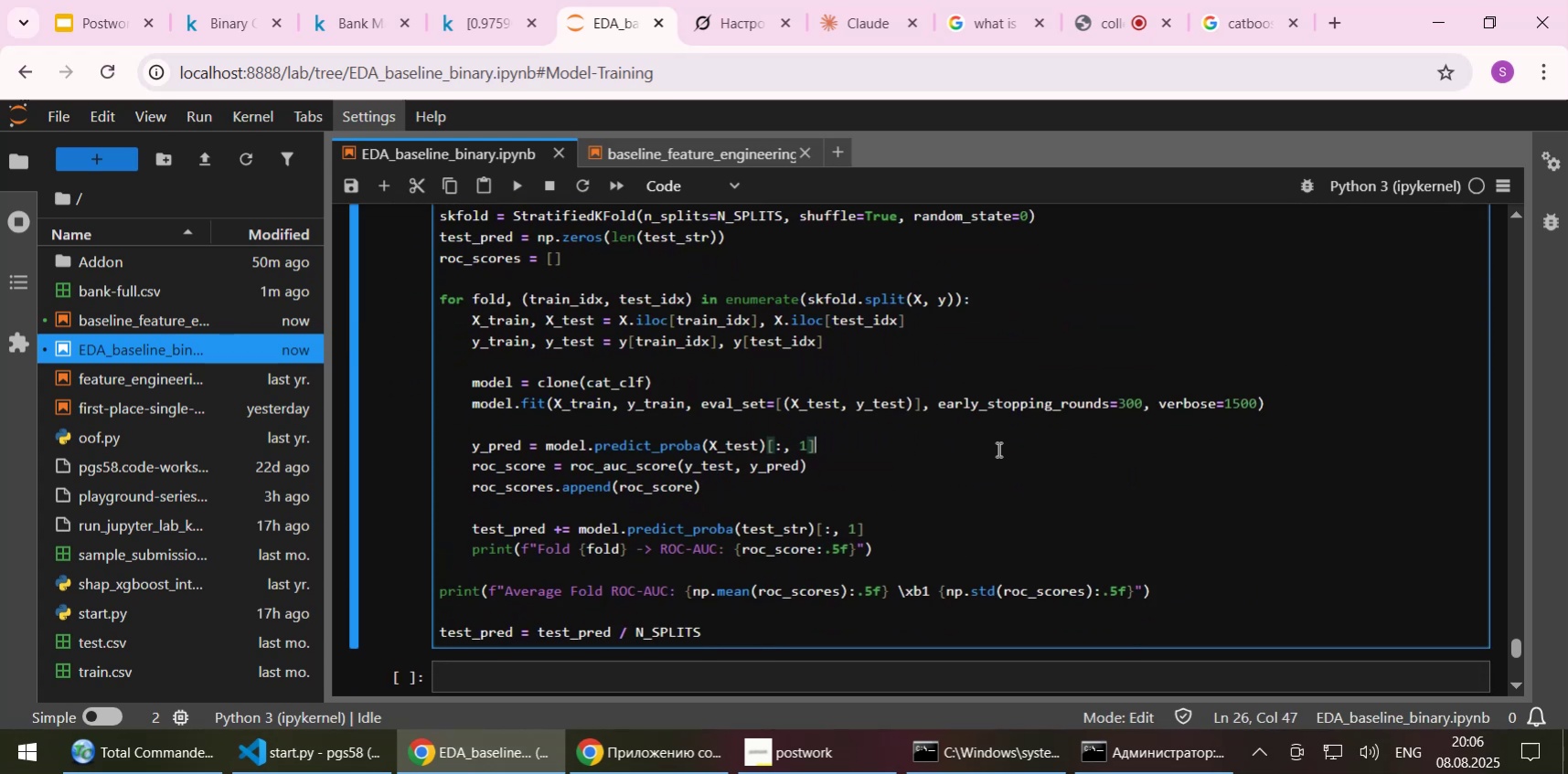 
key(Shift+Enter)
 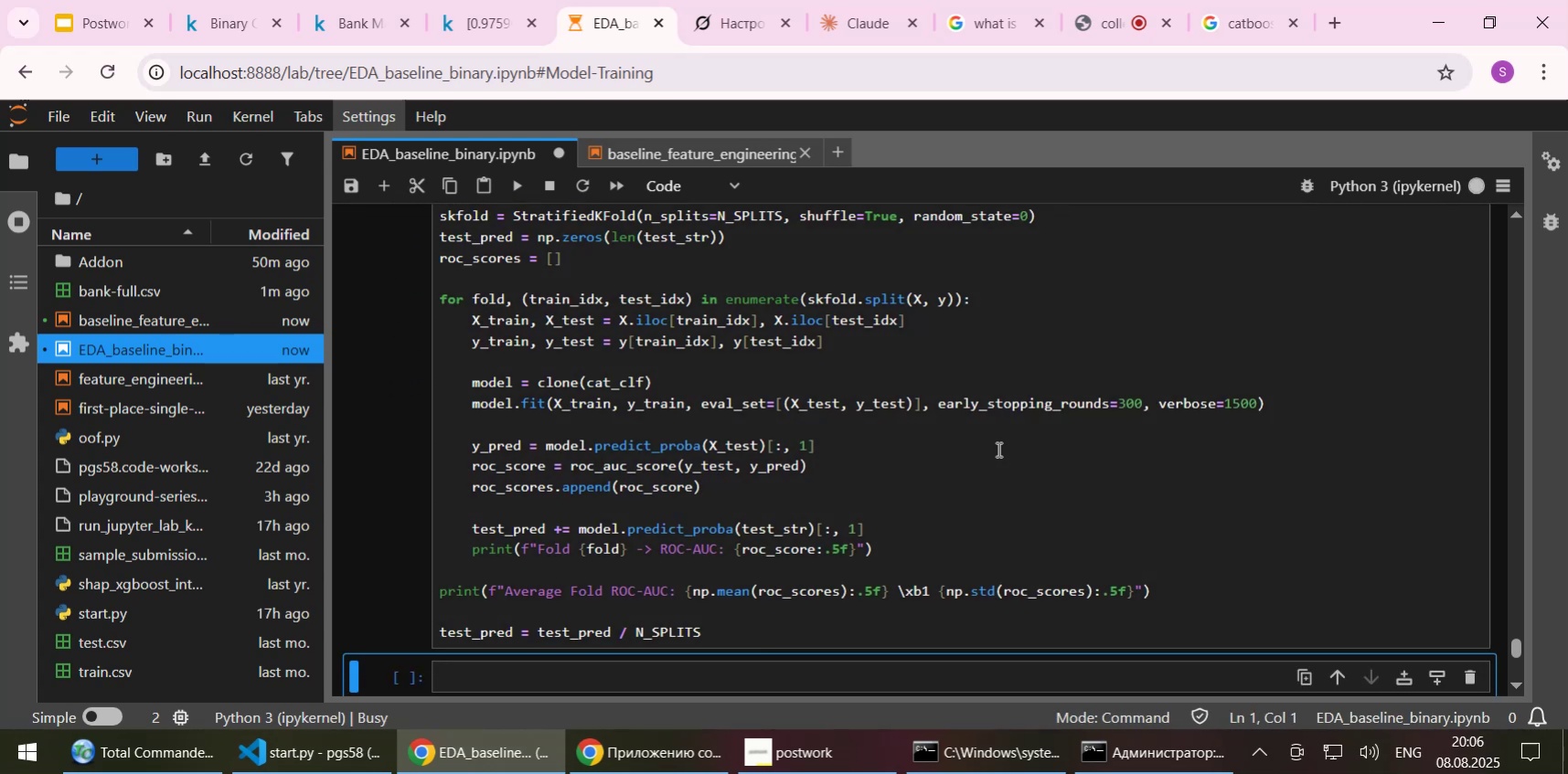 
scroll: coordinate [881, 499], scroll_direction: up, amount: 4.0
 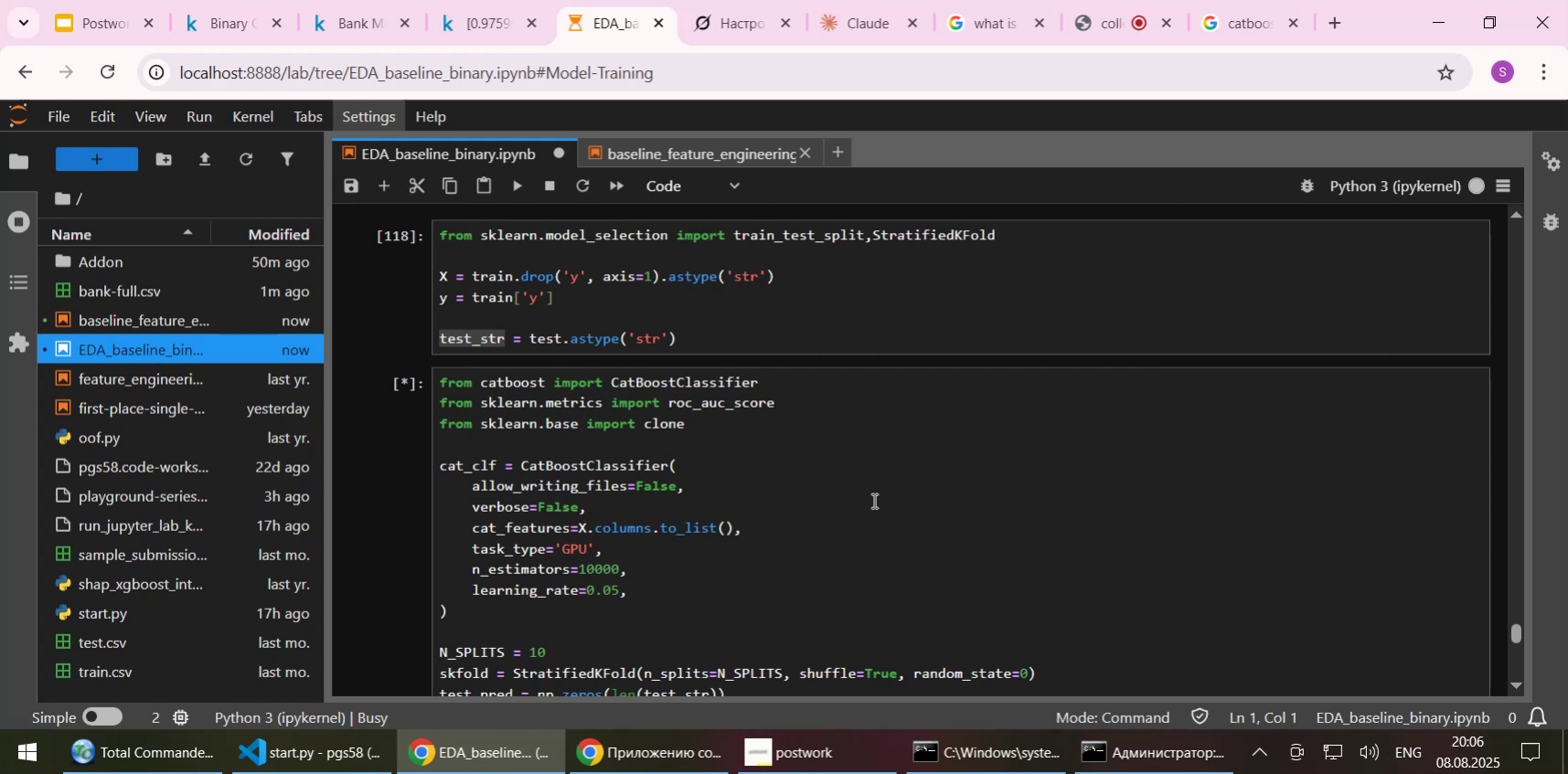 
scroll: coordinate [872, 500], scroll_direction: down, amount: 5.0
 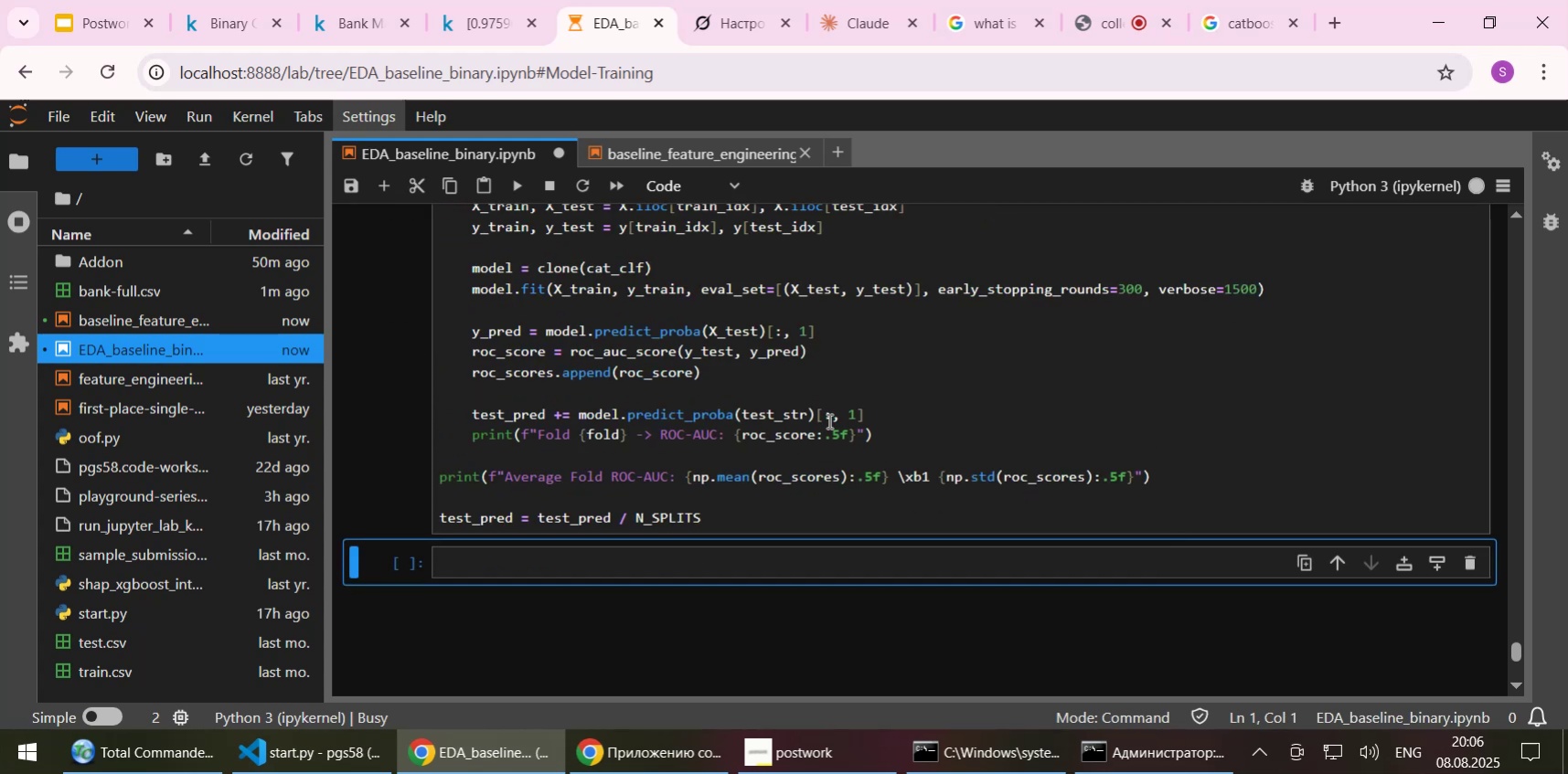 
scroll: coordinate [827, 420], scroll_direction: up, amount: 3.0
 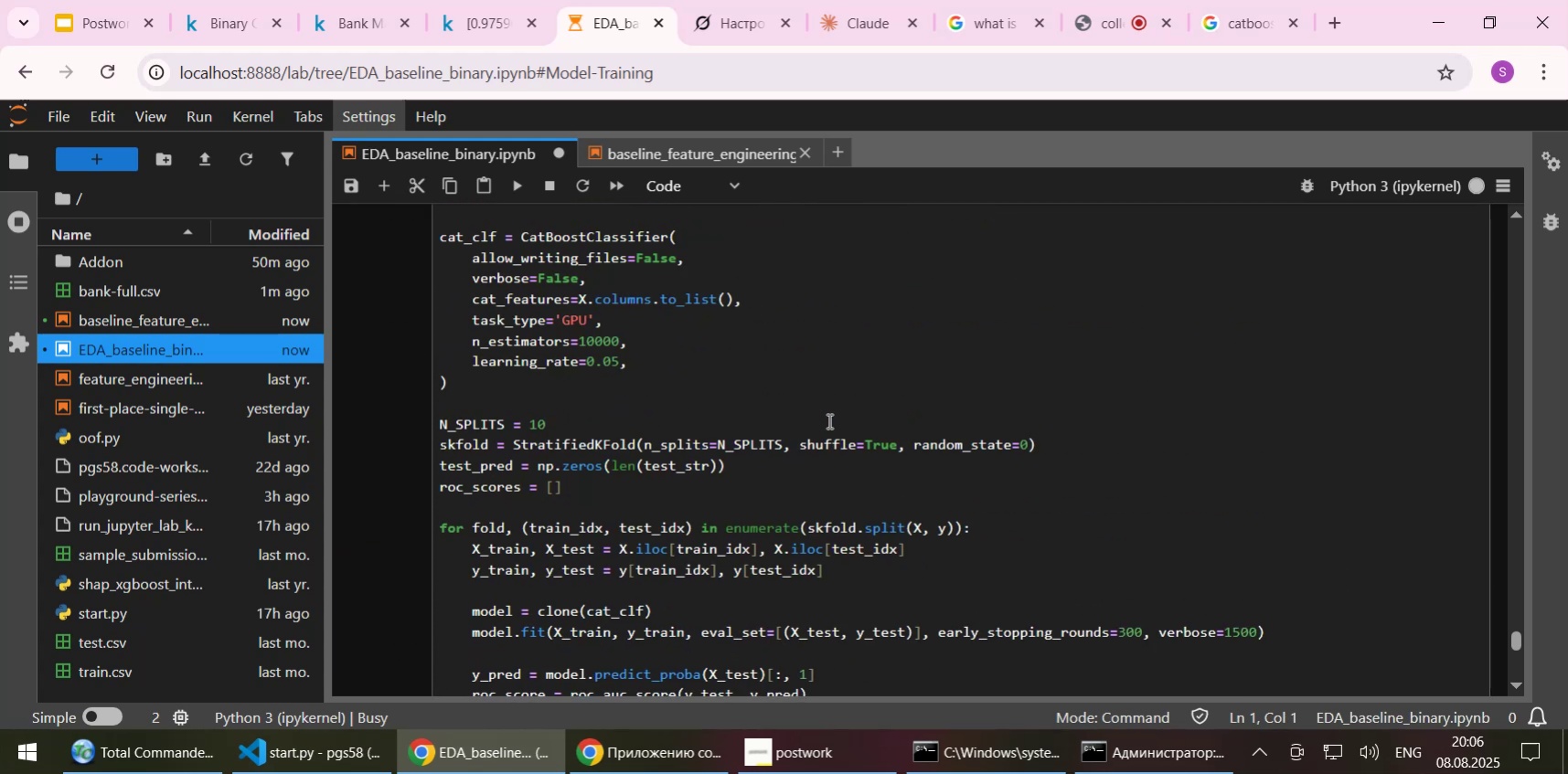 
scroll: coordinate [827, 420], scroll_direction: down, amount: 4.0
 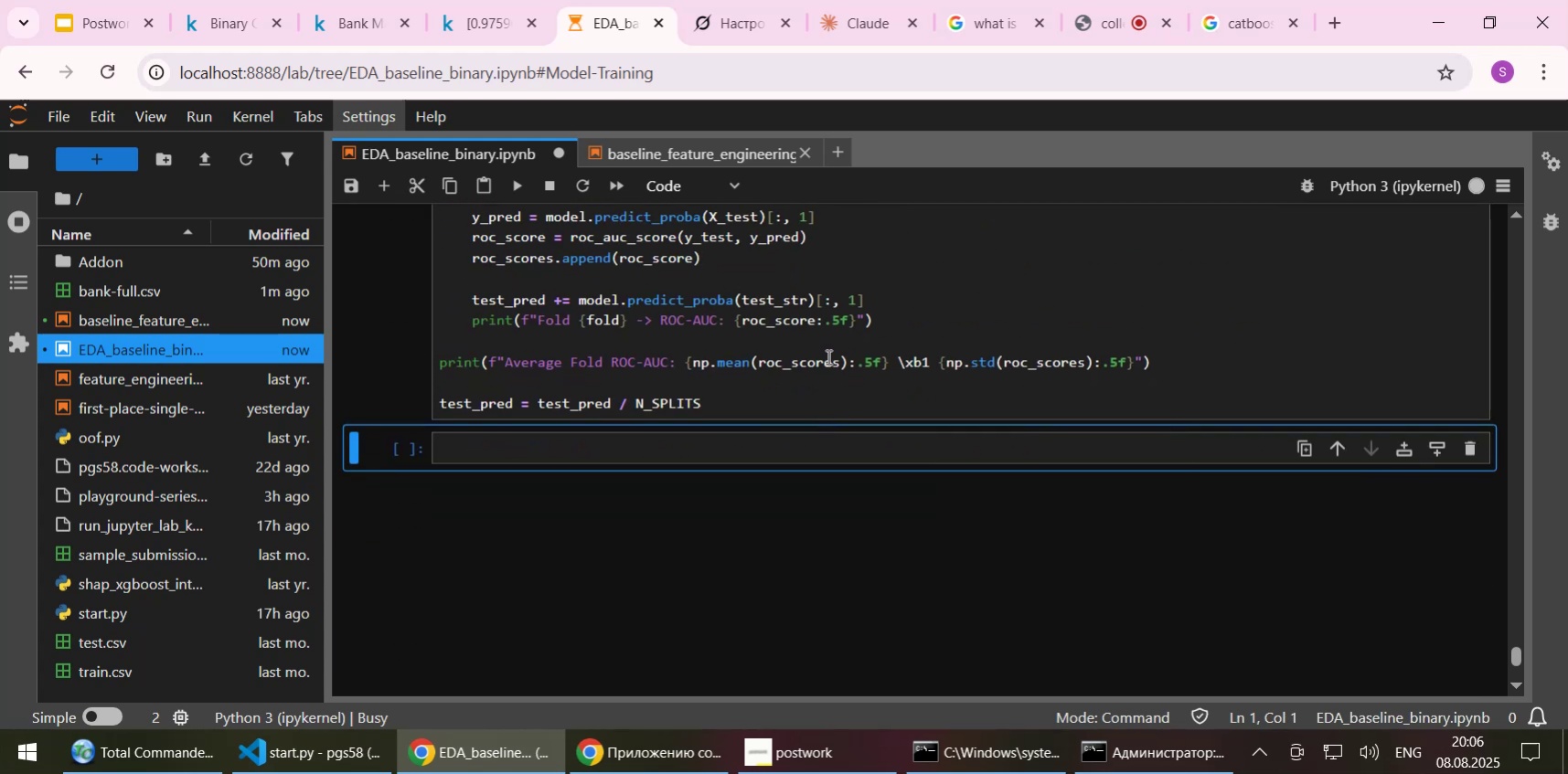 
wait(5.24)
 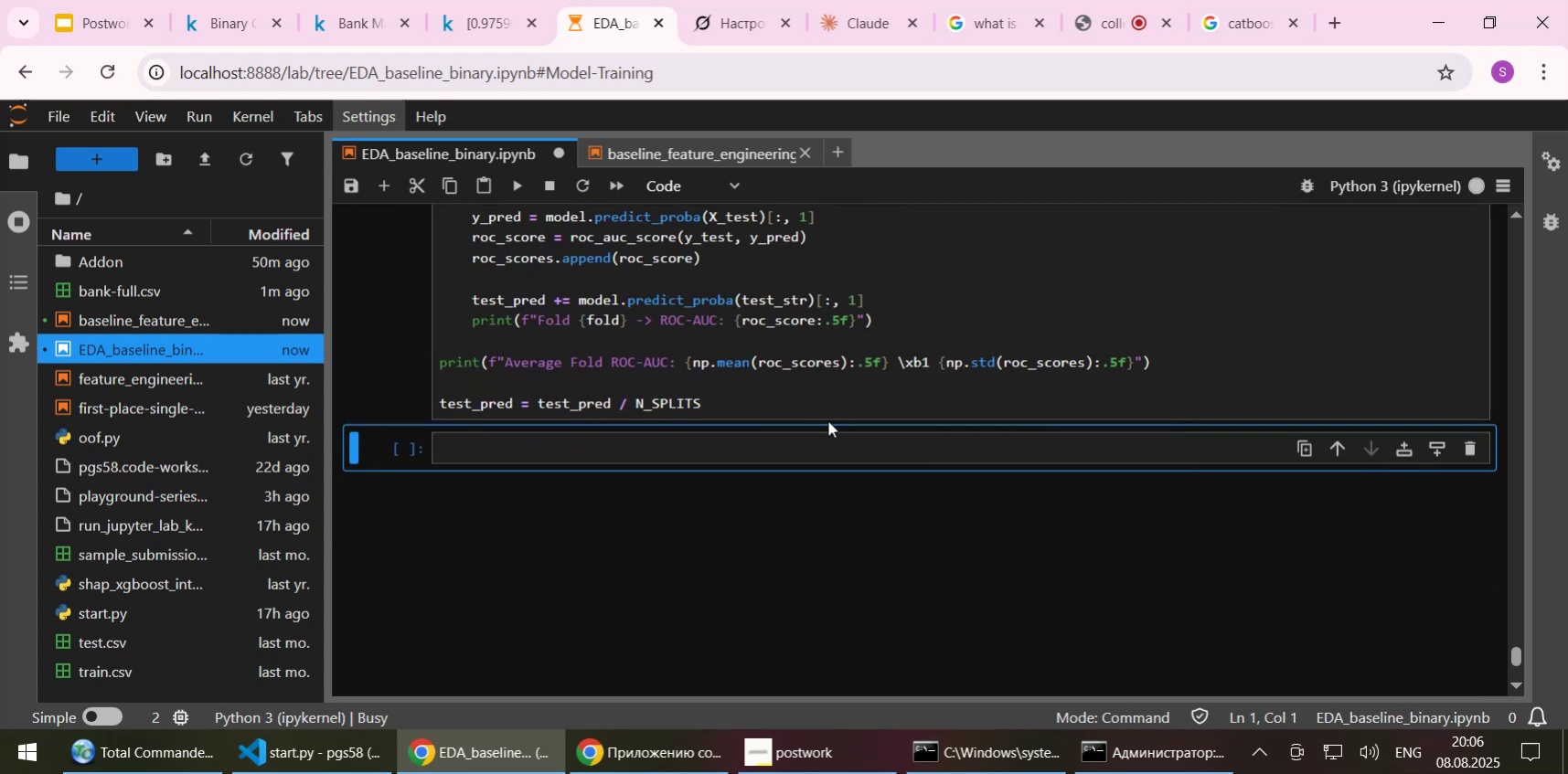 
left_click([792, 391])
 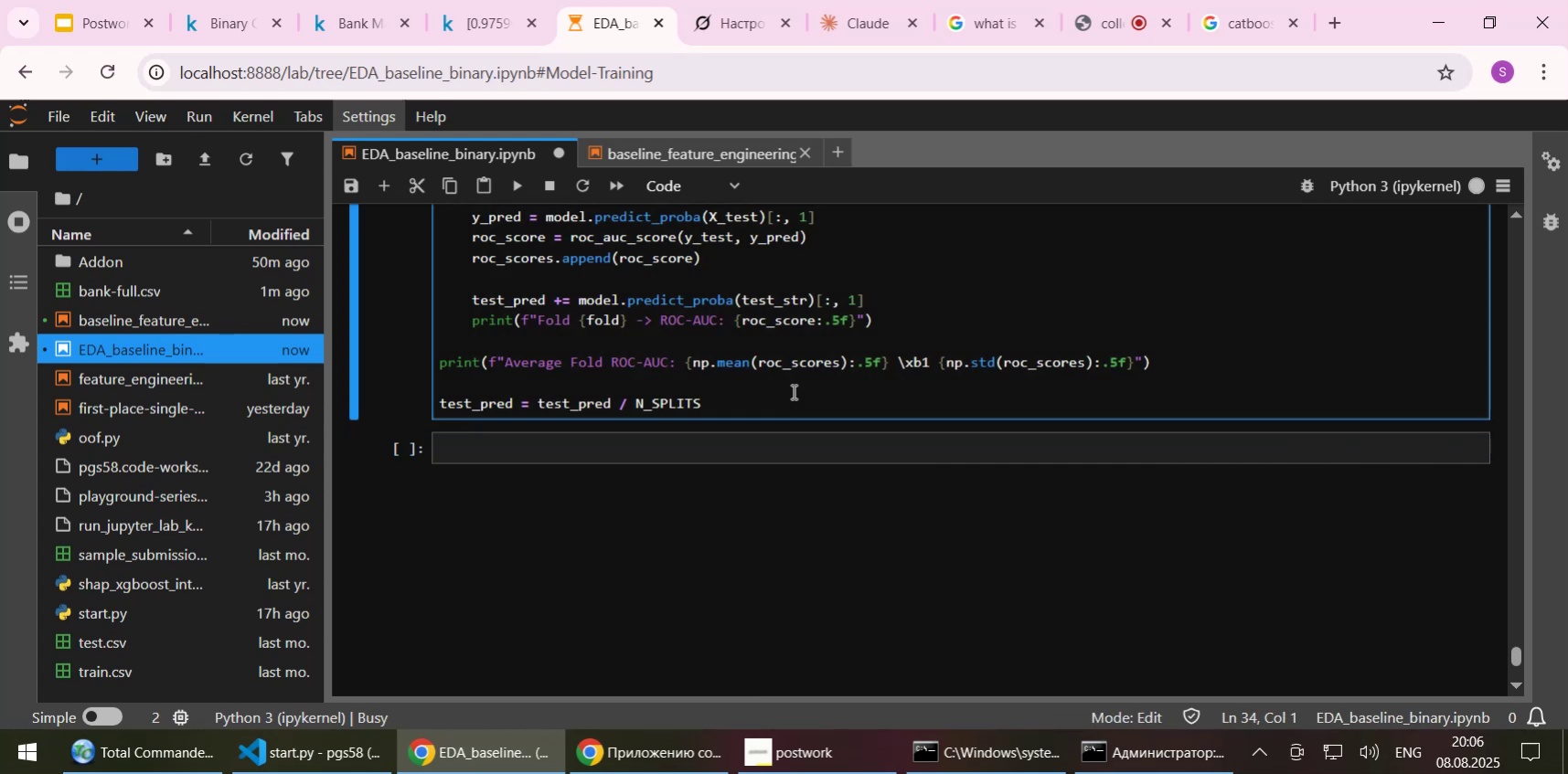 
scroll: coordinate [791, 391], scroll_direction: up, amount: 5.0
 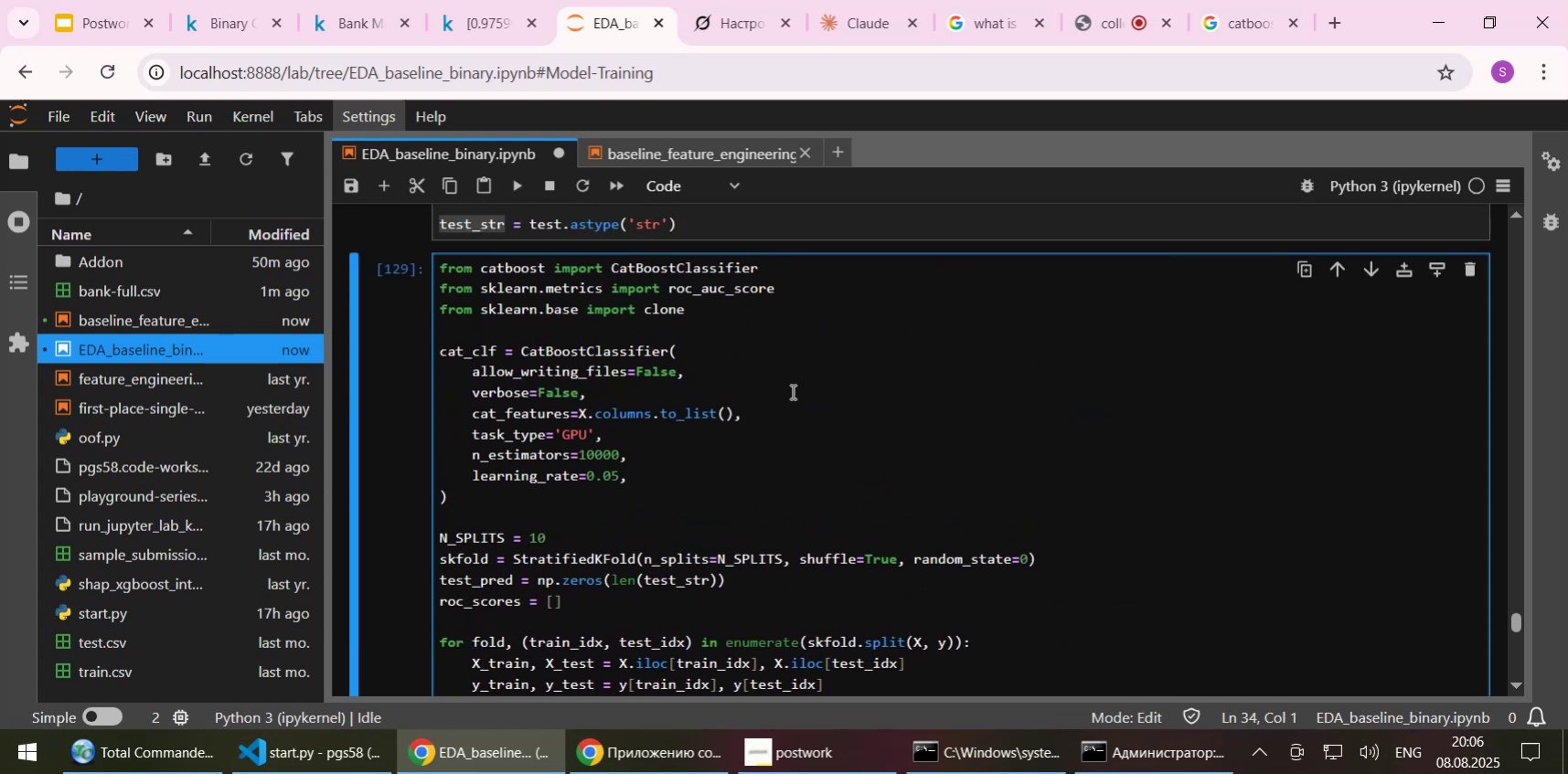 
scroll: coordinate [791, 391], scroll_direction: down, amount: 6.0
 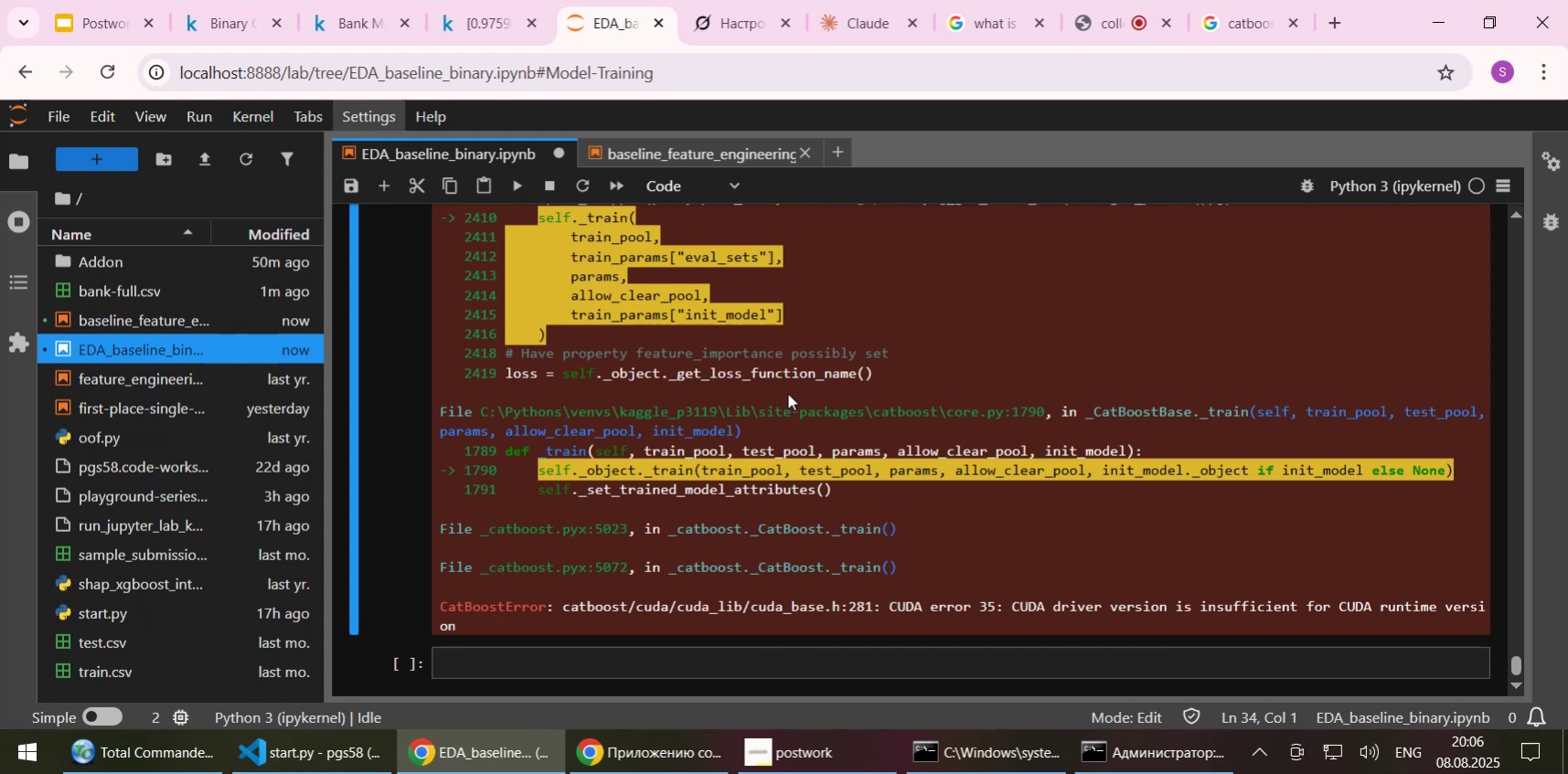 
wait(9.01)
 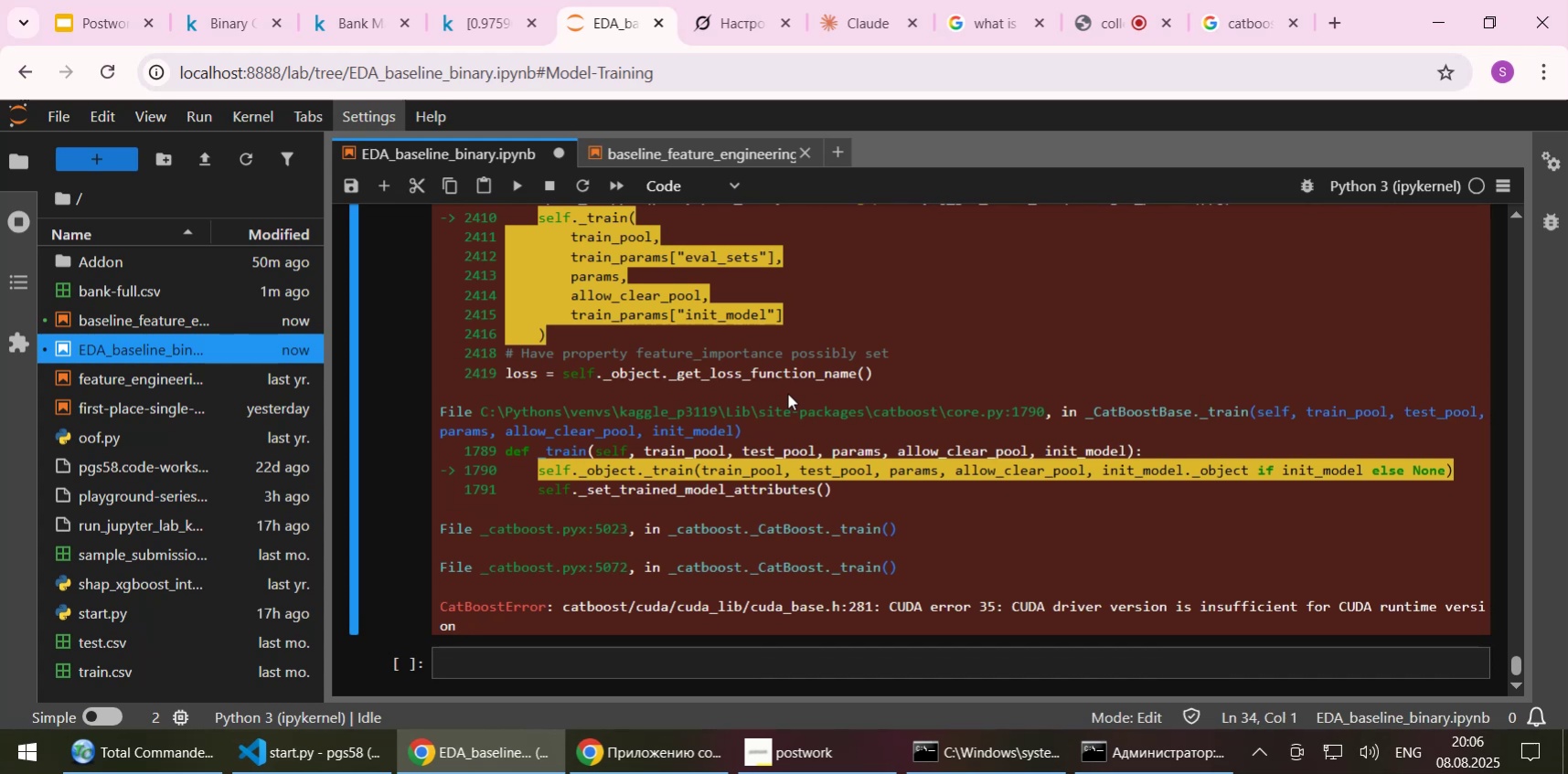 
scroll: coordinate [784, 403], scroll_direction: up, amount: 11.0
 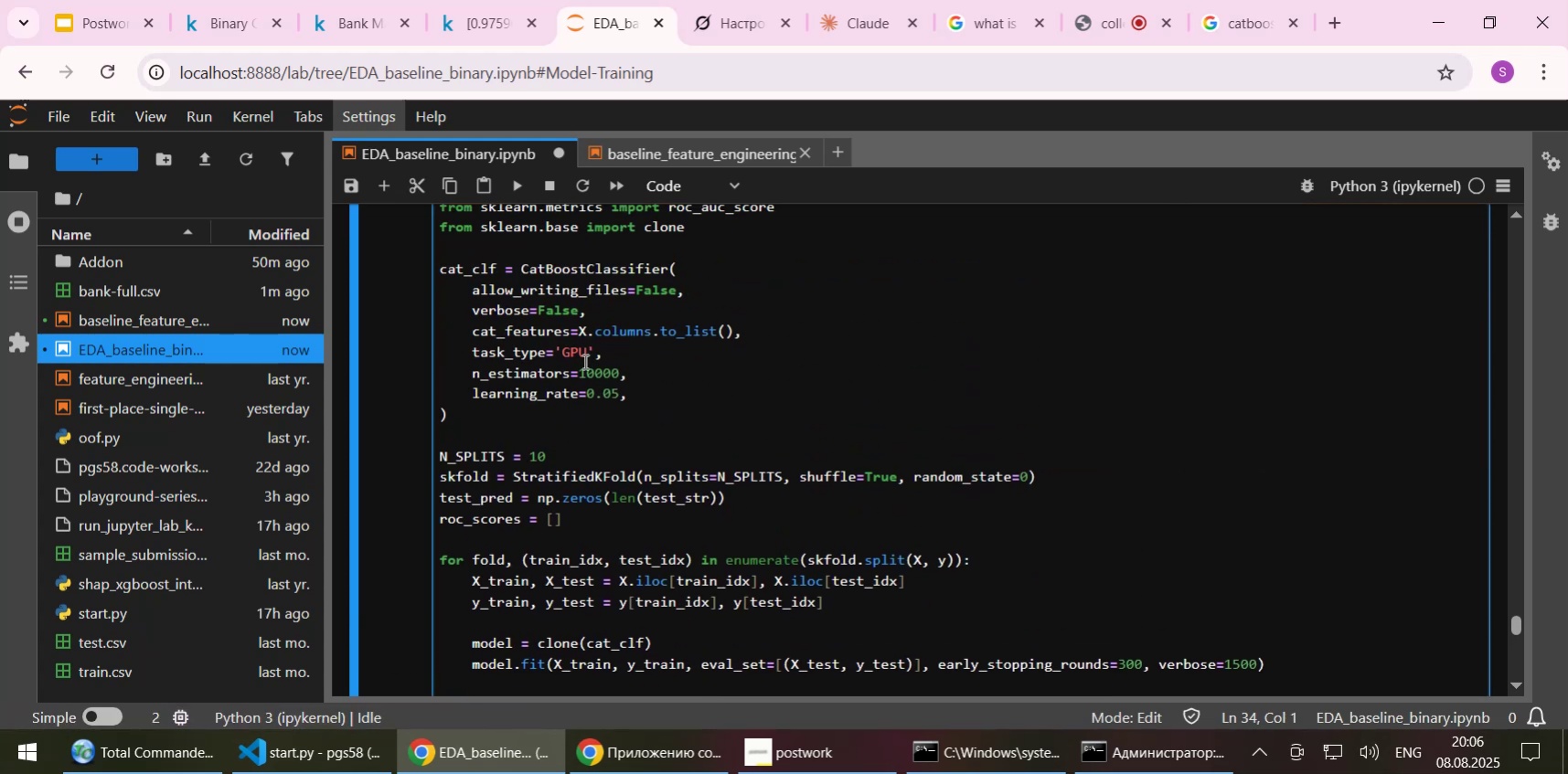 
left_click([569, 354])
 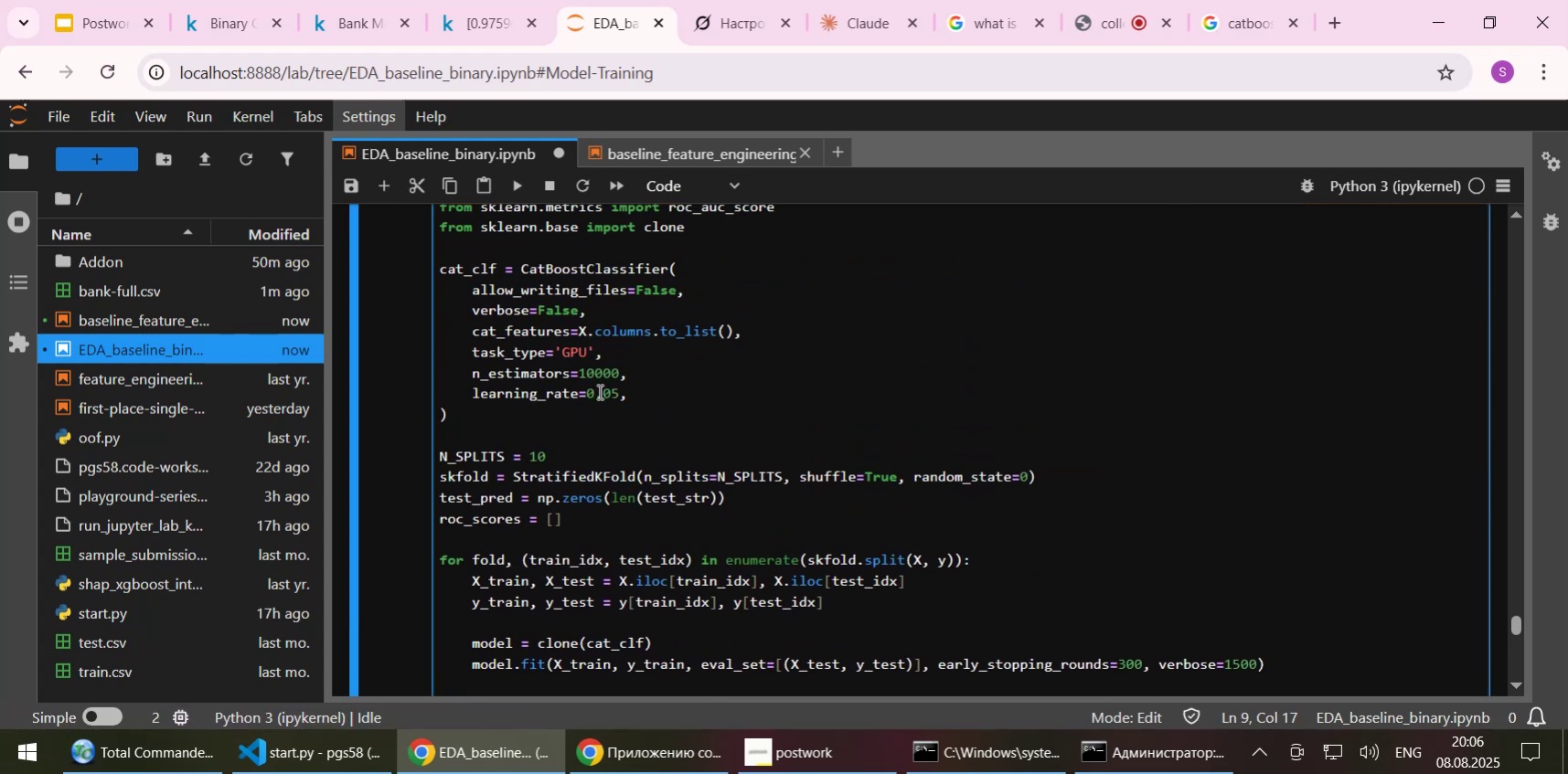 
key(Backspace)
 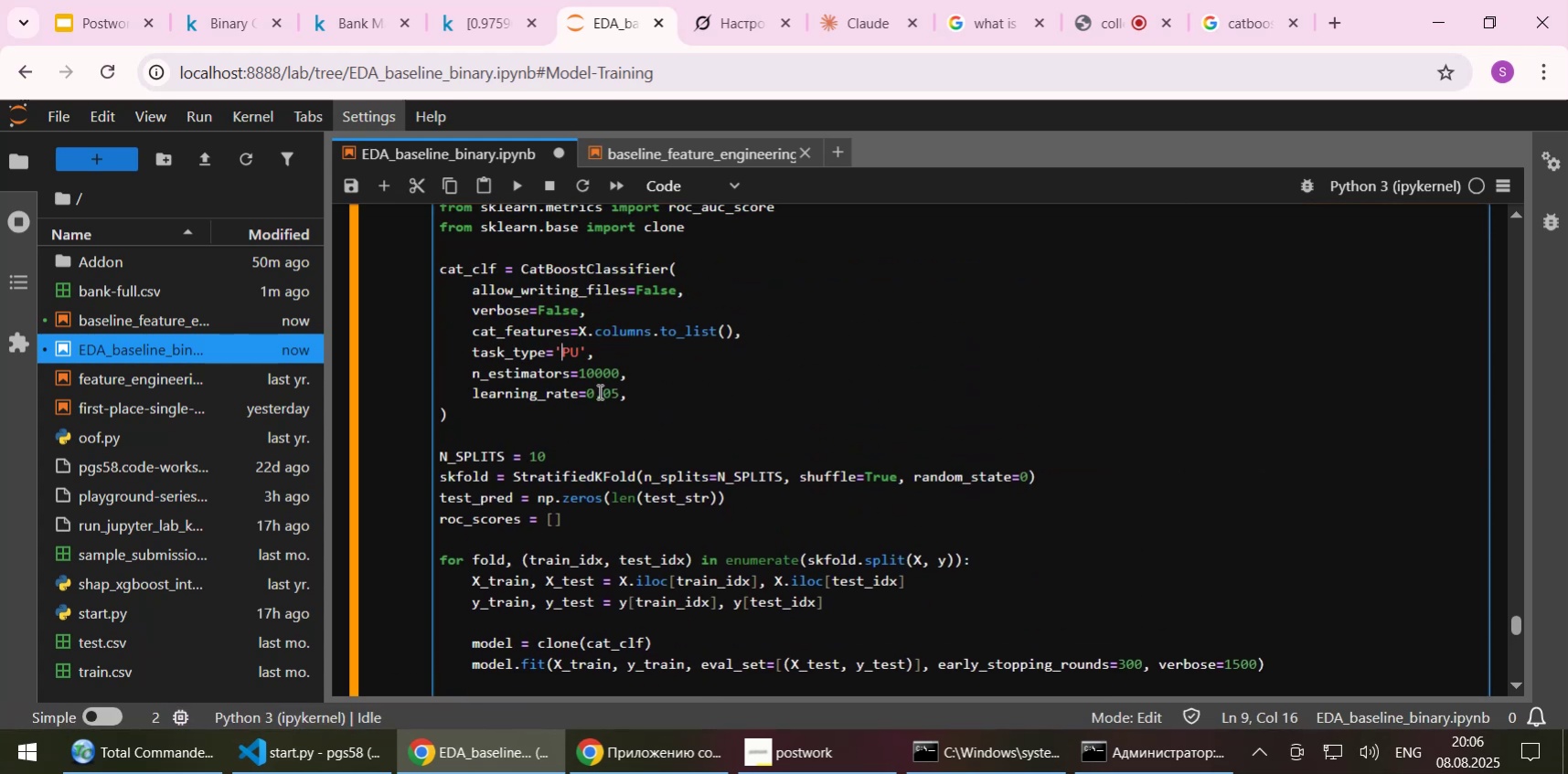 
key(Shift+C)
 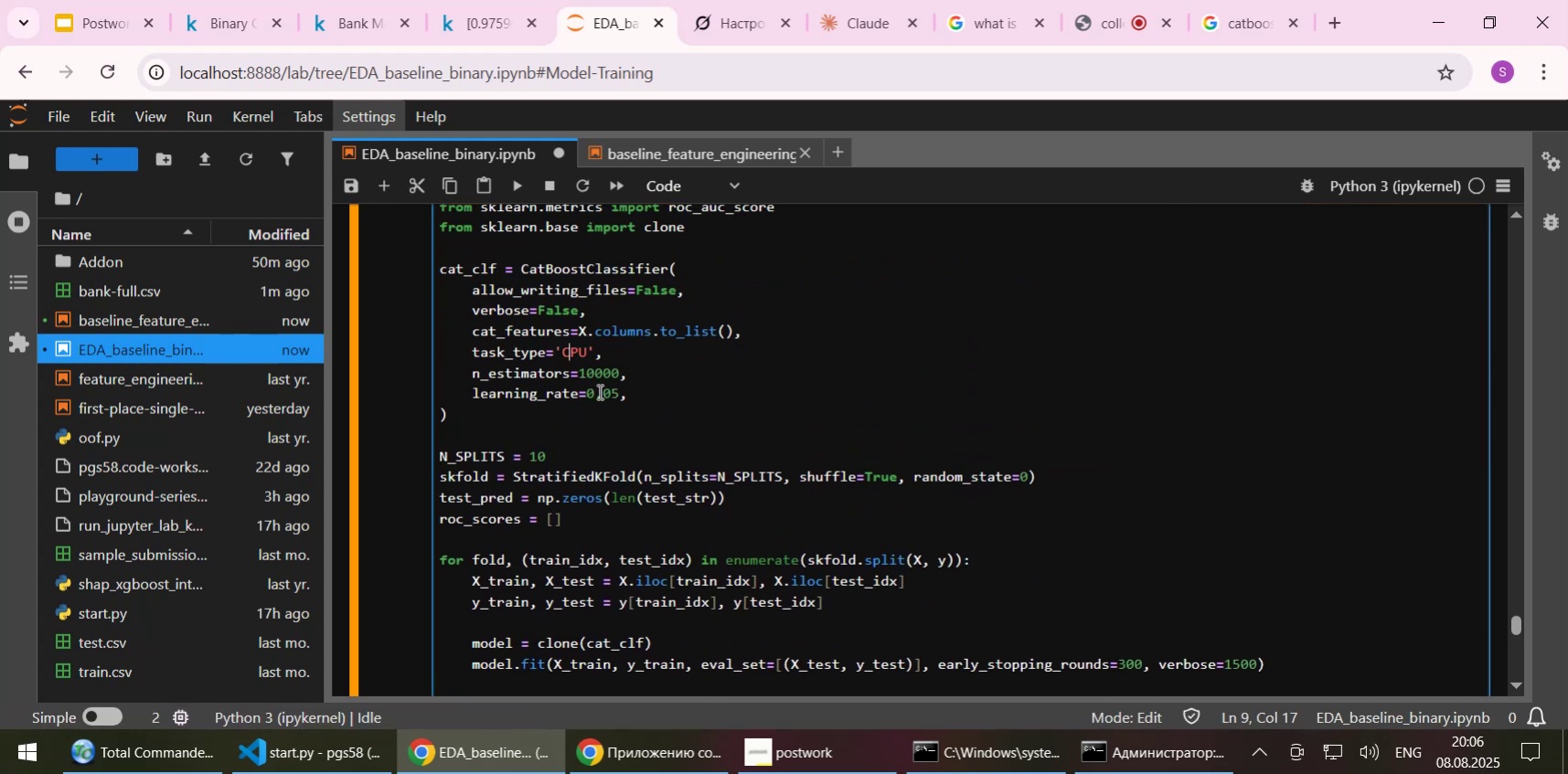 
key(Control+S)
 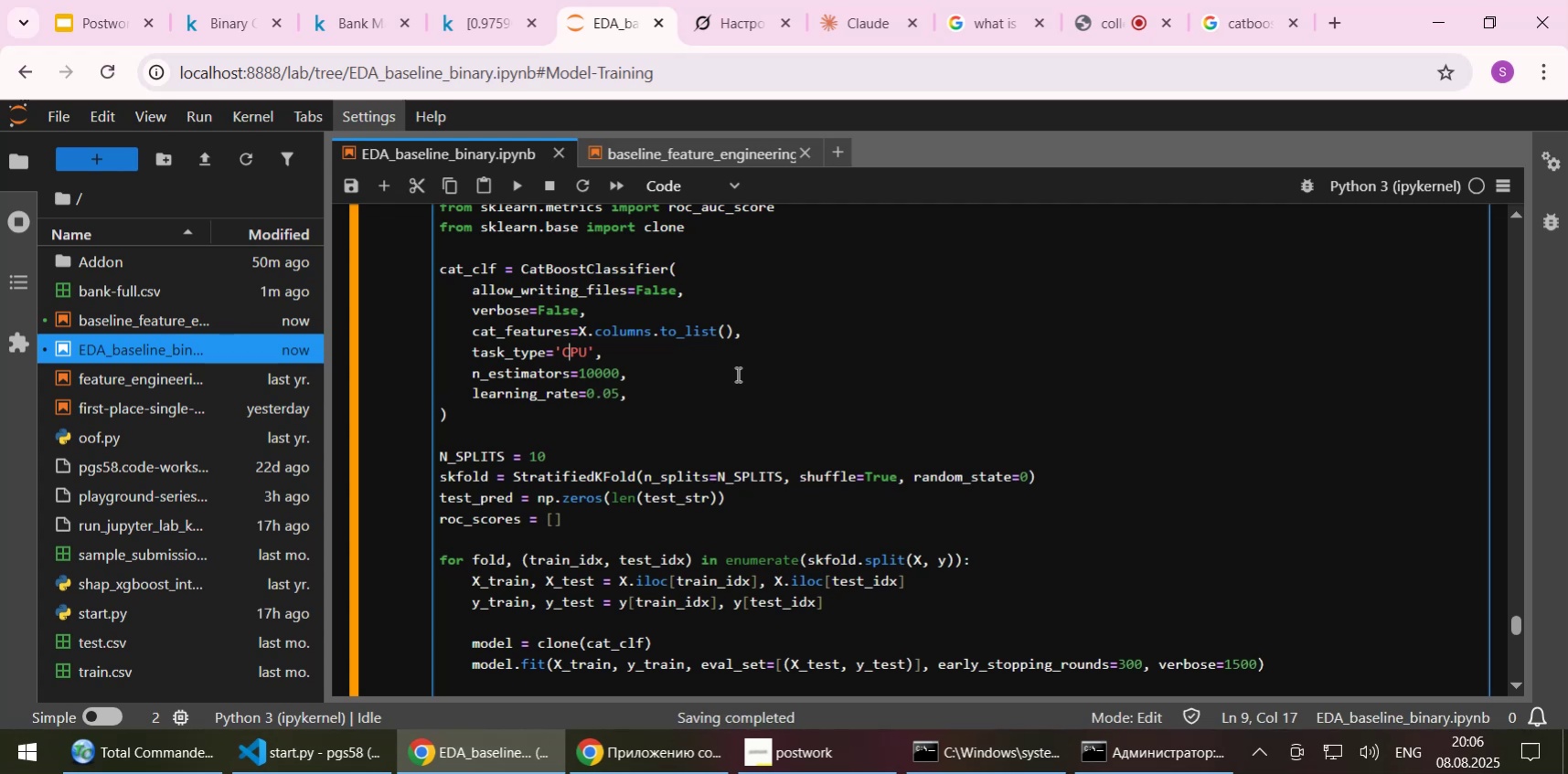 
left_click([741, 374])
 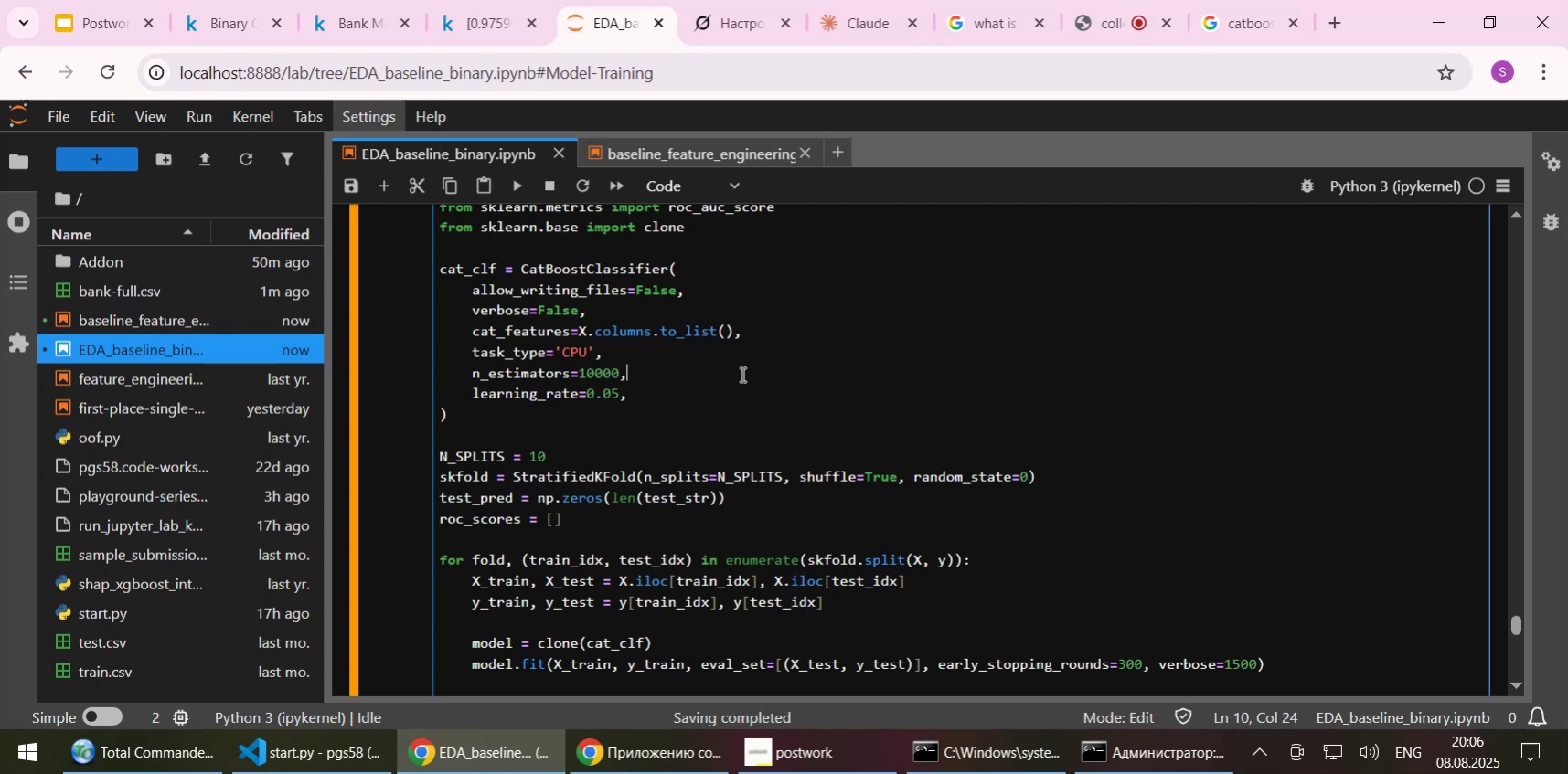 
key(Shift+Enter)
 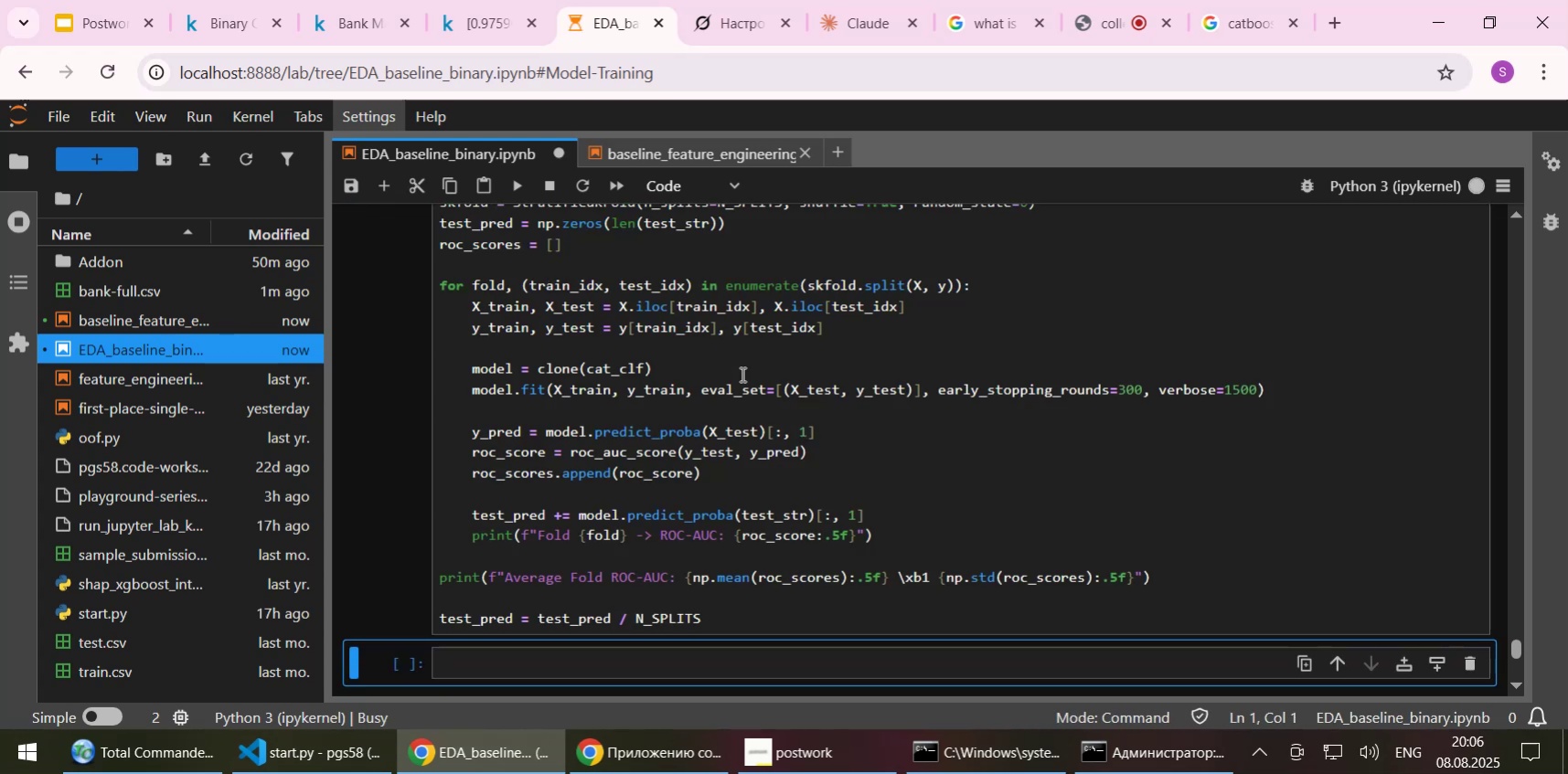 
wait(6.46)
 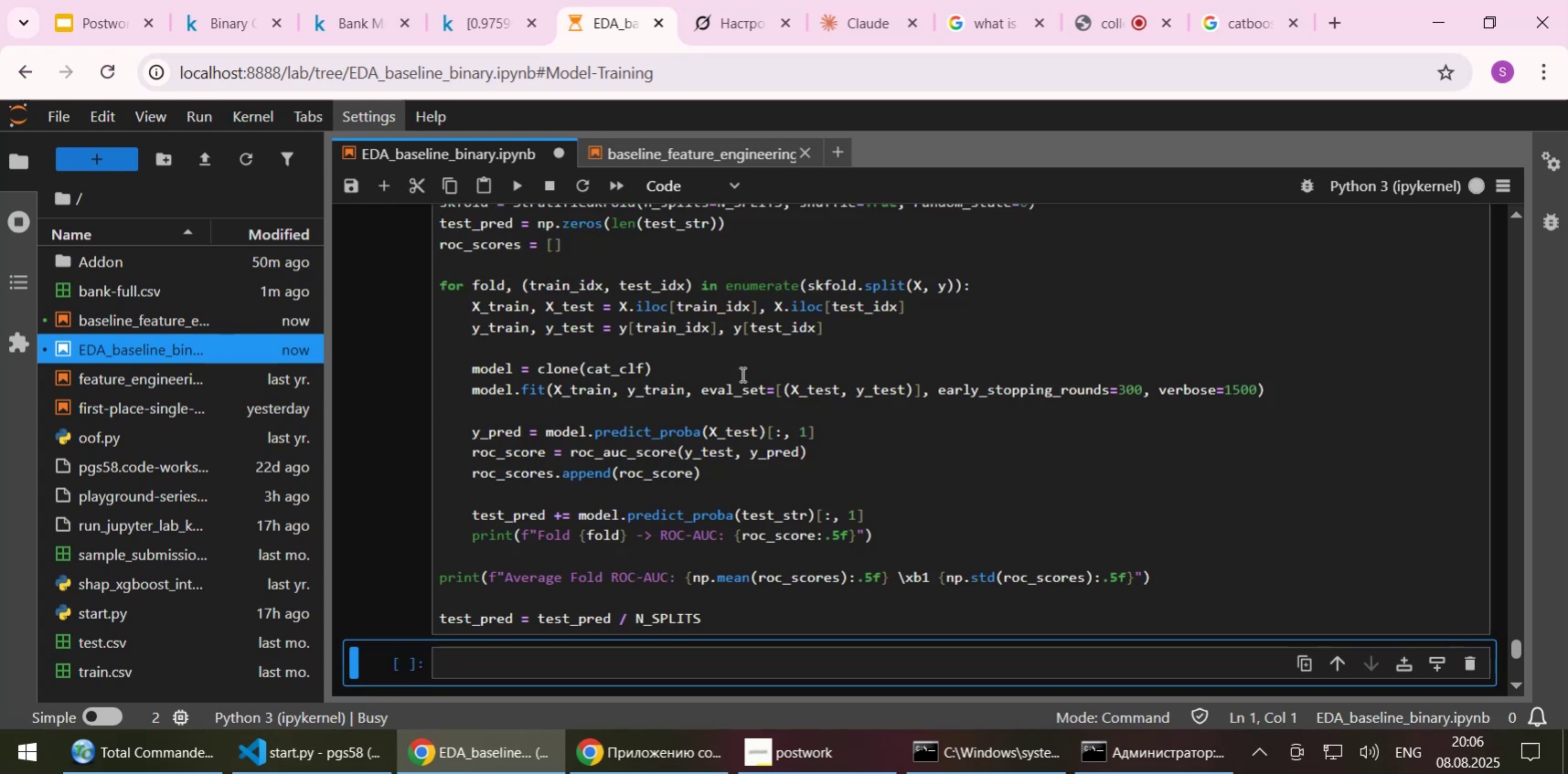 
scroll: coordinate [766, 399], scroll_direction: up, amount: 4.0
 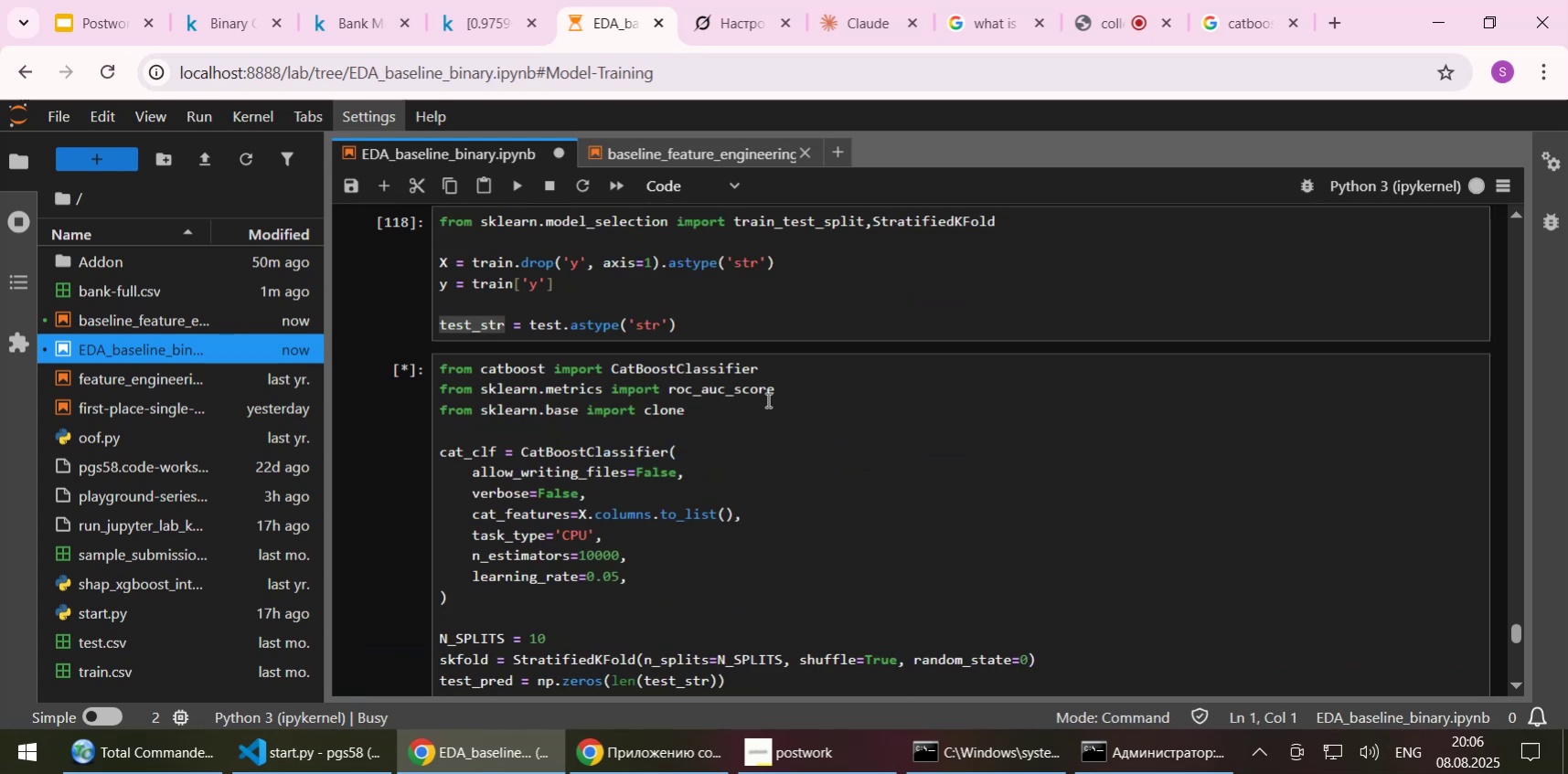 
scroll: coordinate [766, 399], scroll_direction: down, amount: 5.0
 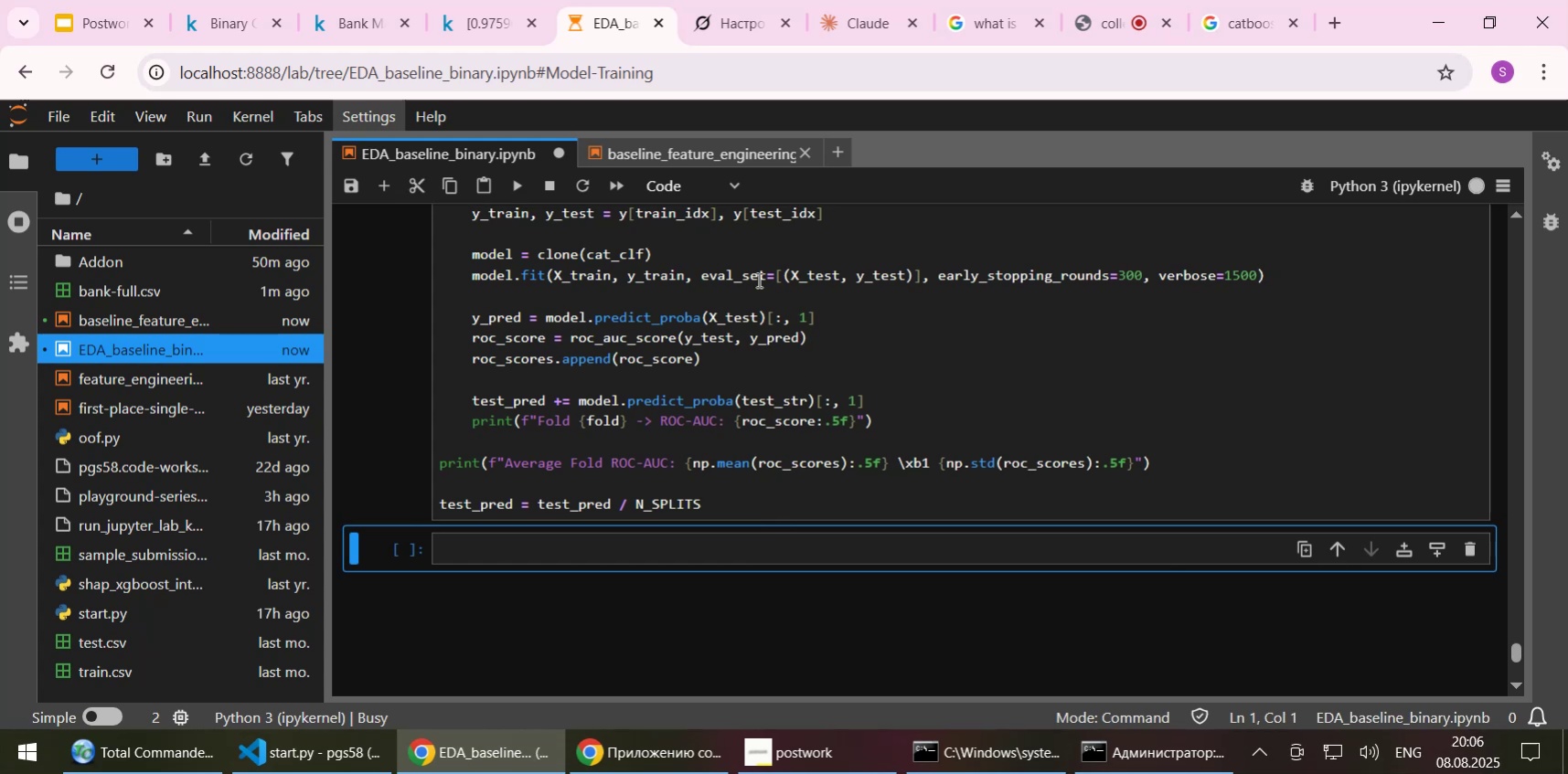 
left_click([498, 25])
 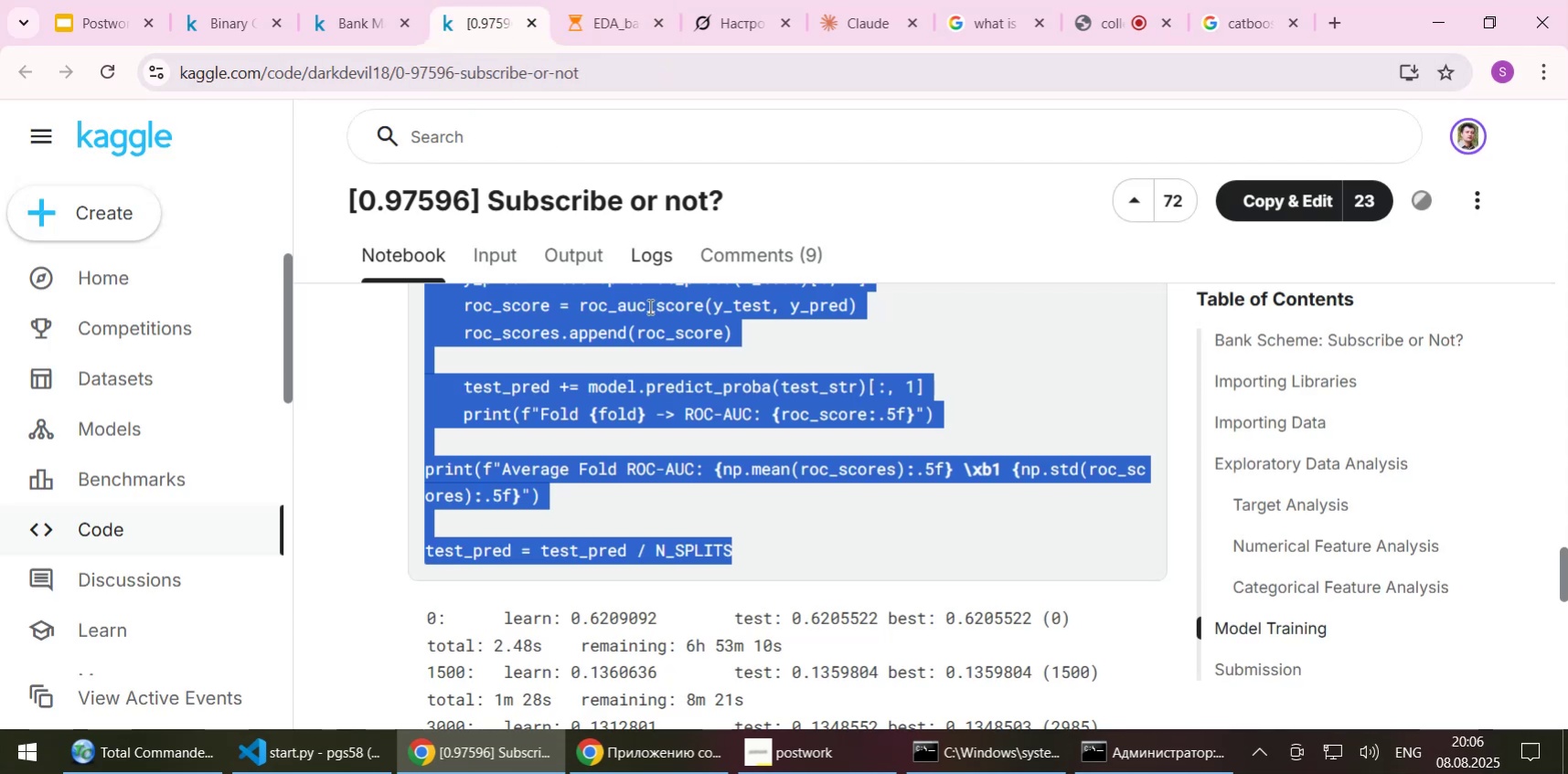 
scroll: coordinate [657, 331], scroll_direction: down, amount: 1.0
 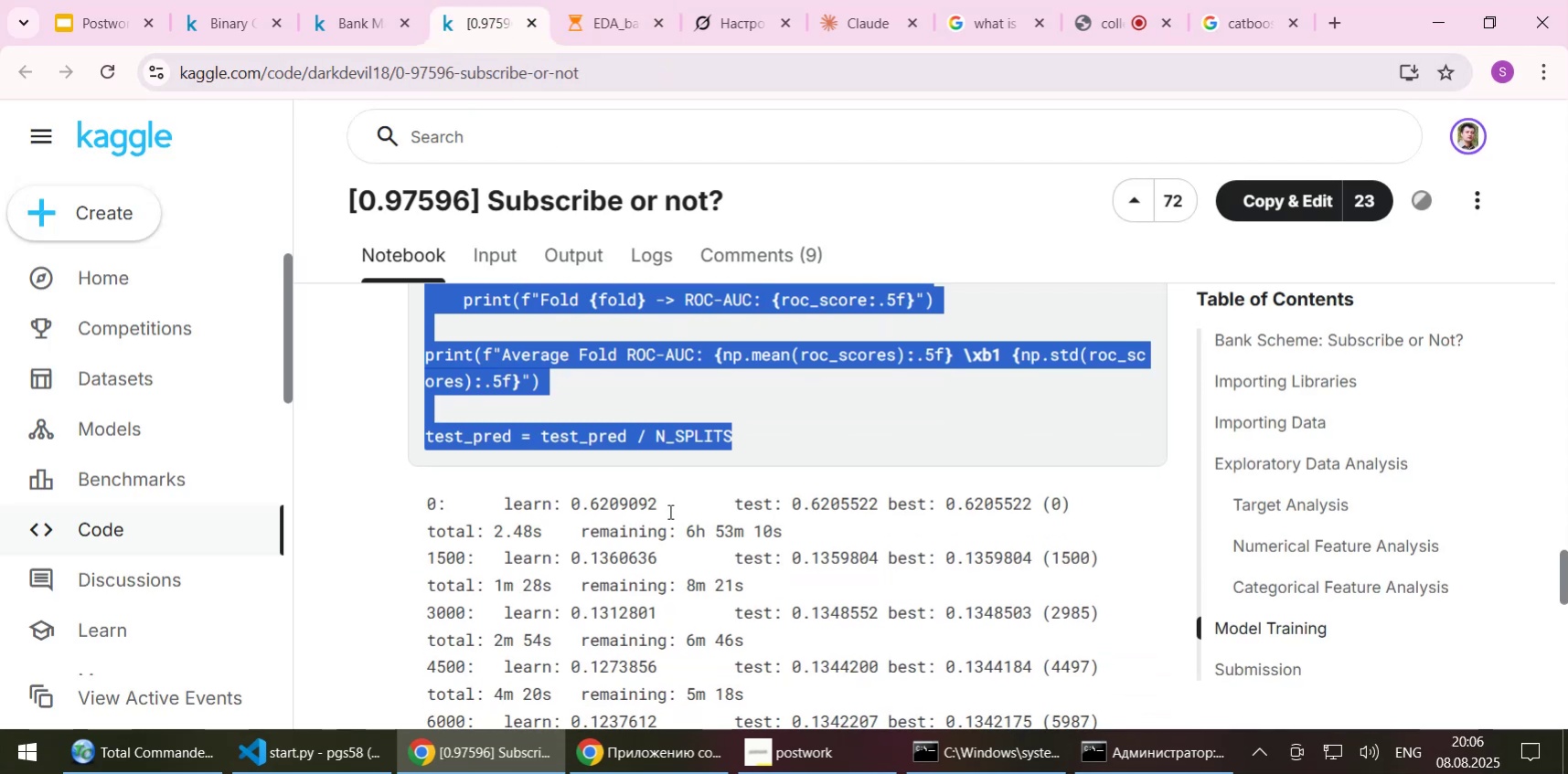 
left_click([668, 518])
 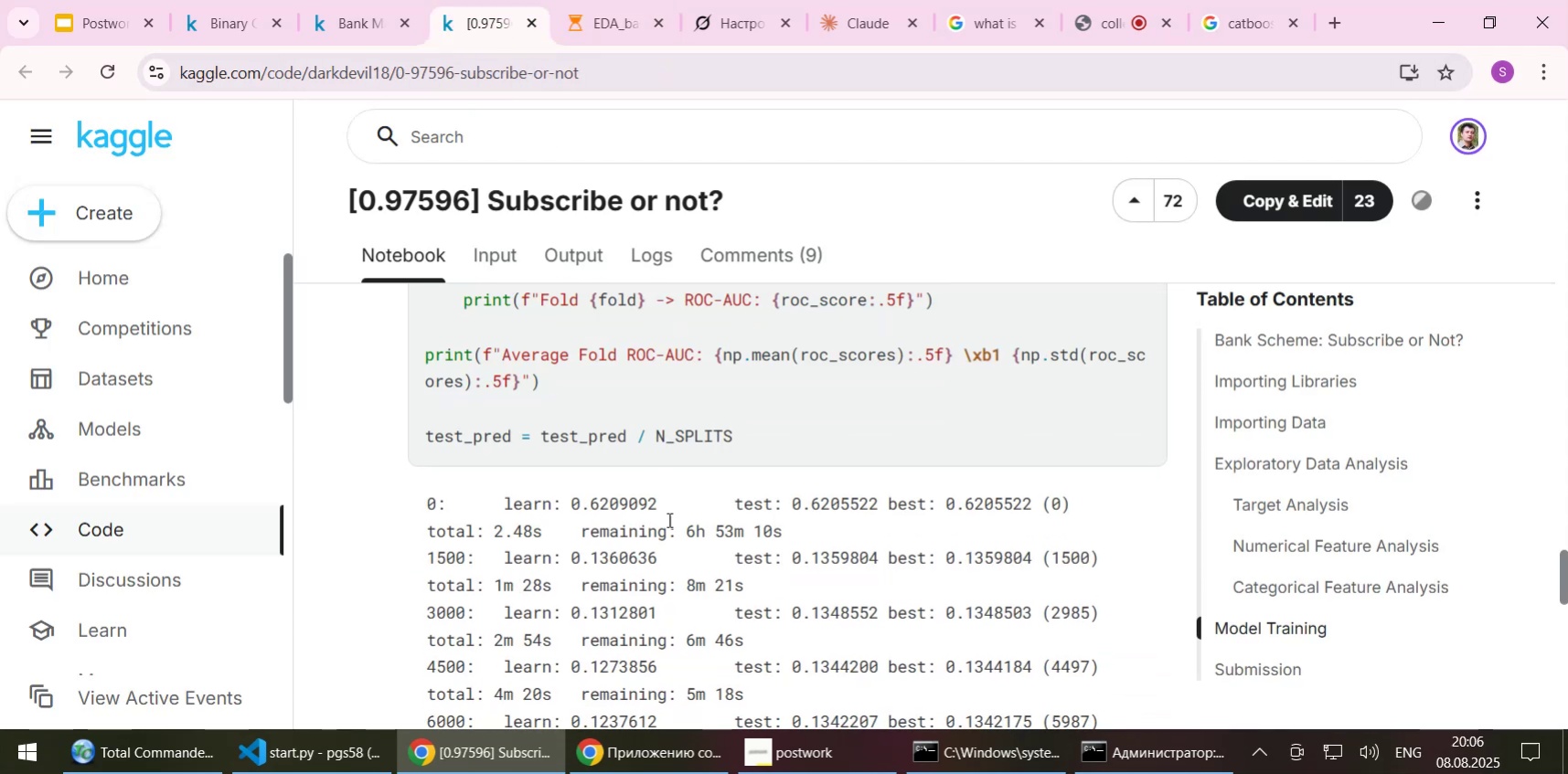 
scroll: coordinate [667, 519], scroll_direction: down, amount: 2.0
 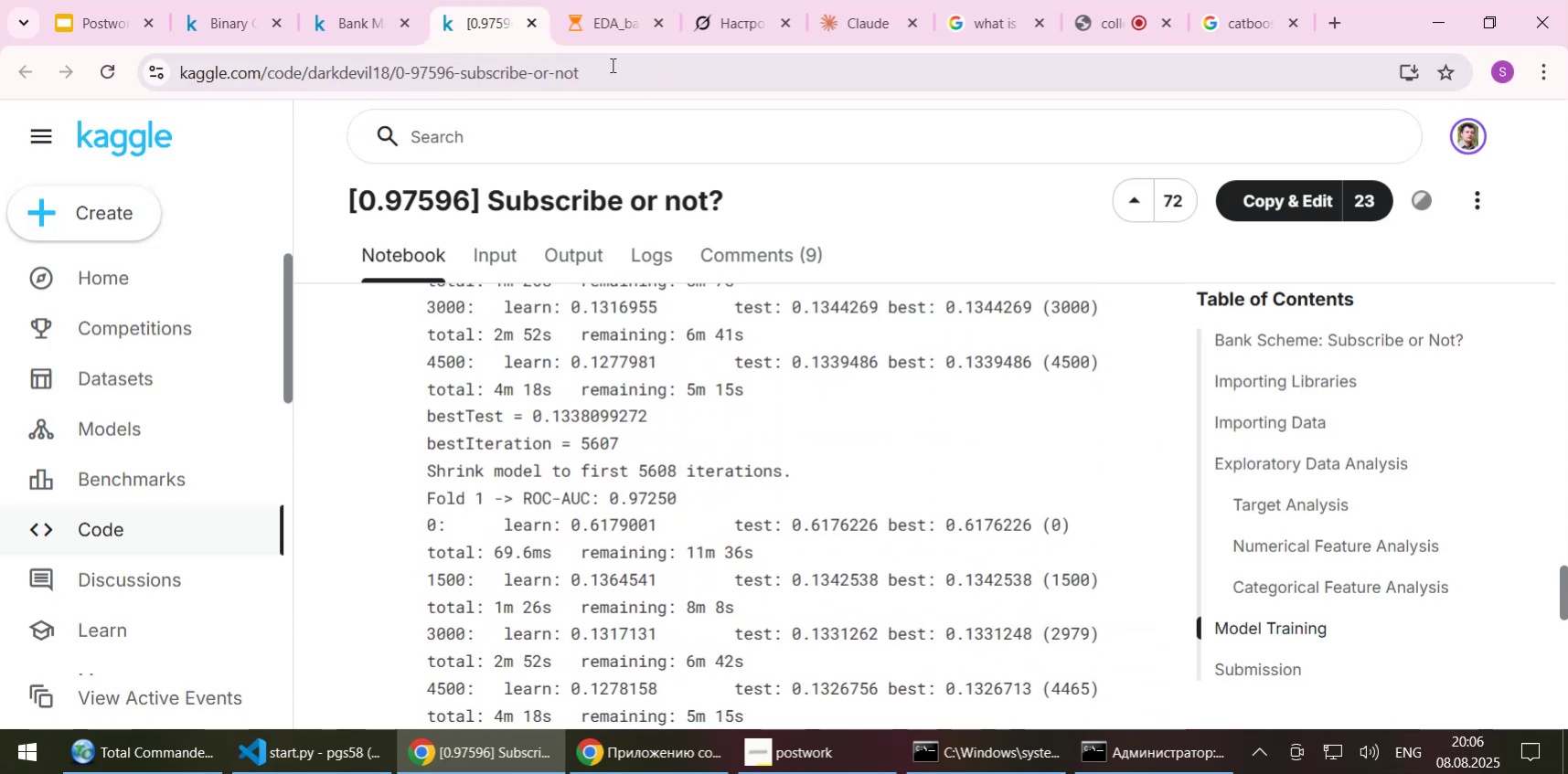 
left_click([594, 27])
 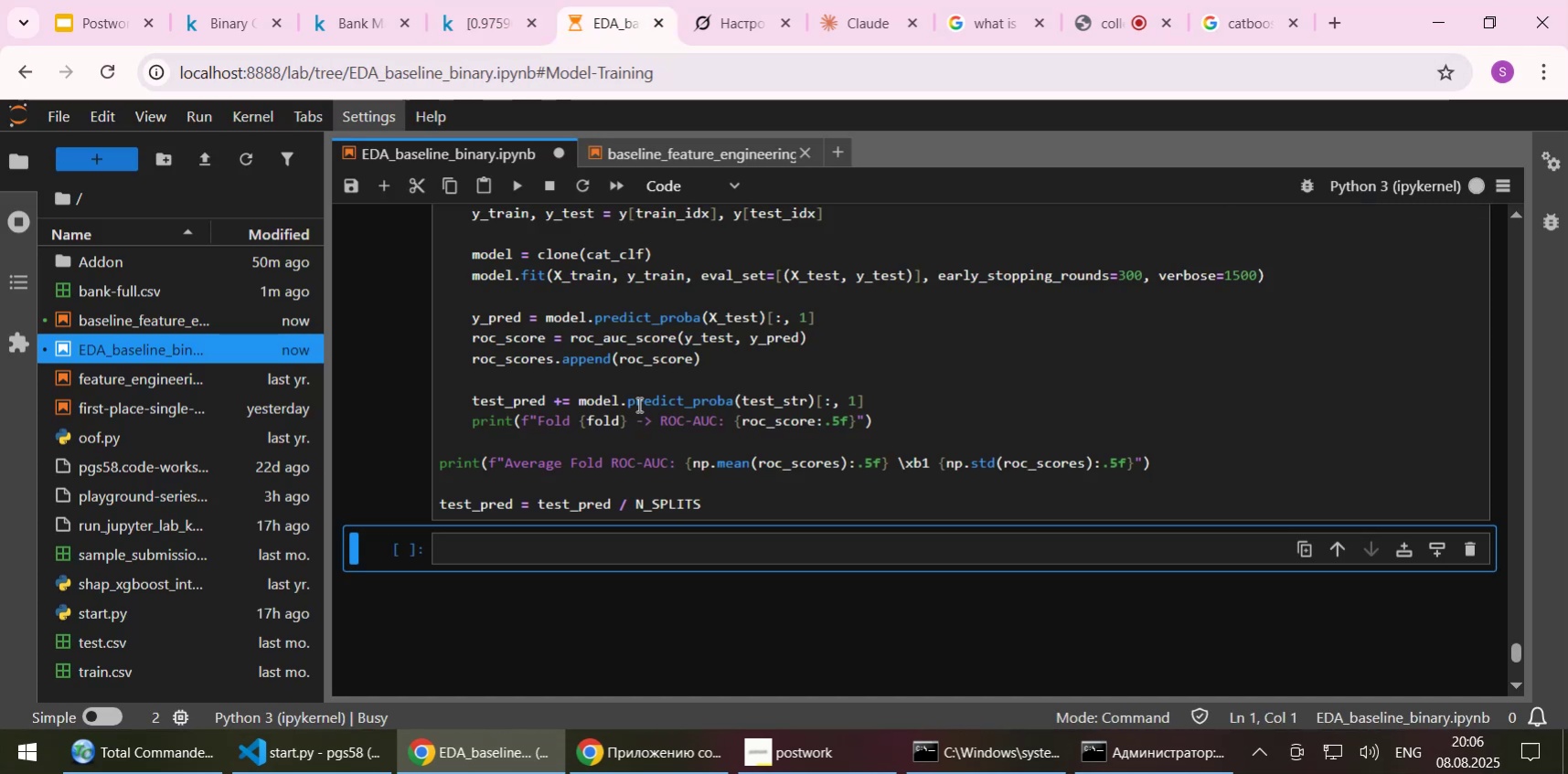 
scroll: coordinate [637, 404], scroll_direction: up, amount: 4.0
 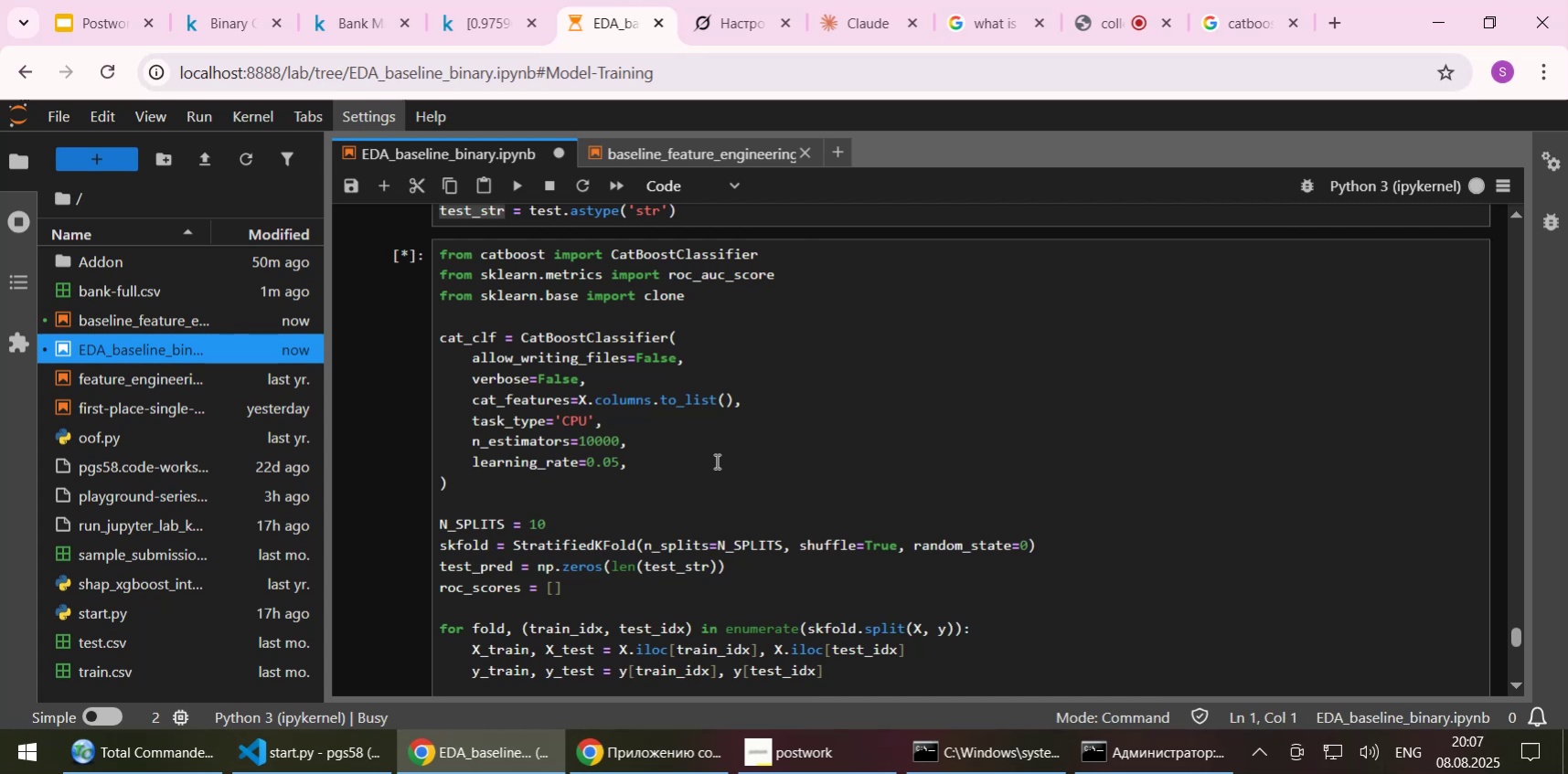 
scroll: coordinate [709, 453], scroll_direction: down, amount: 4.0
 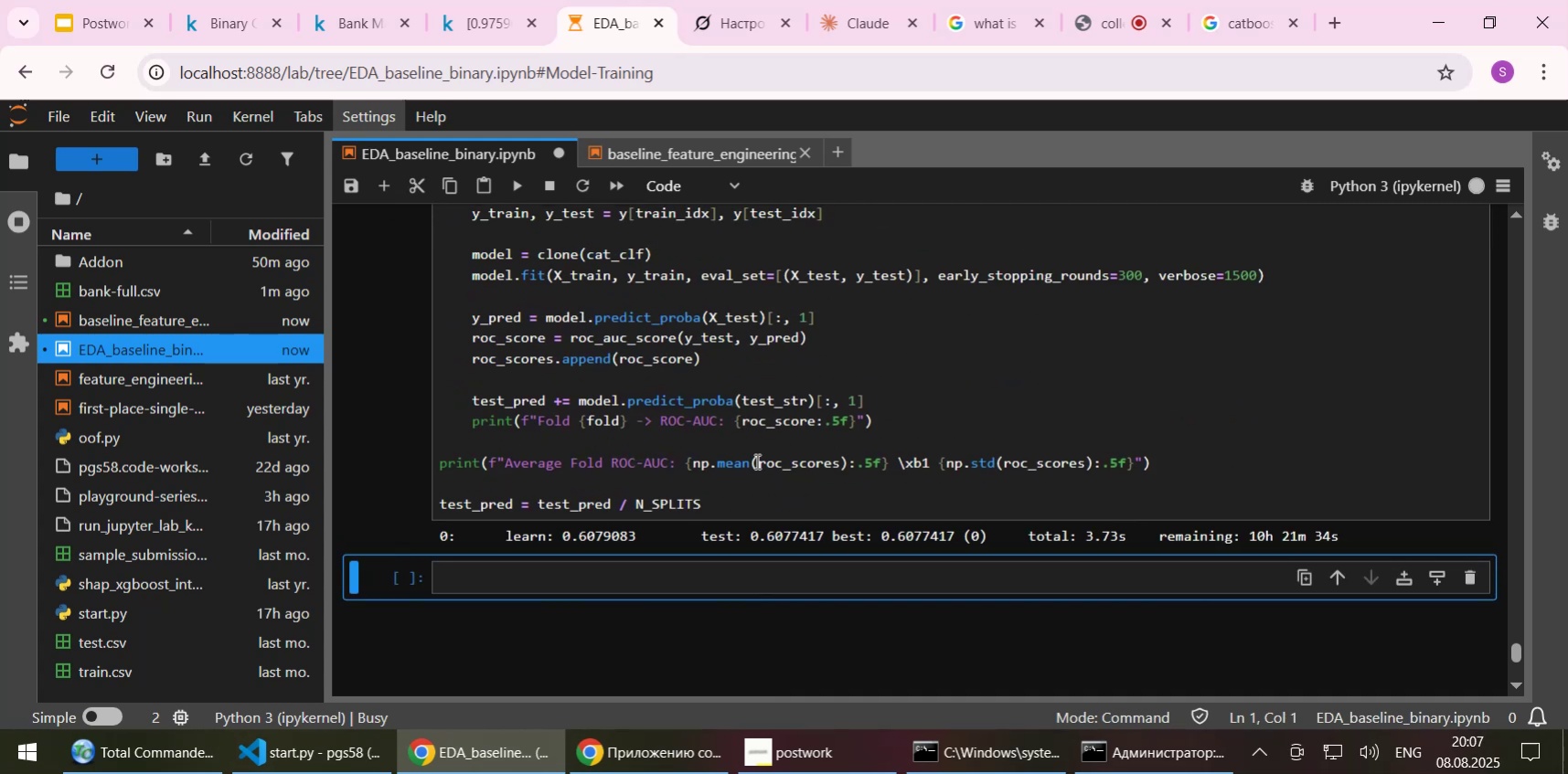 
wait(7.11)
 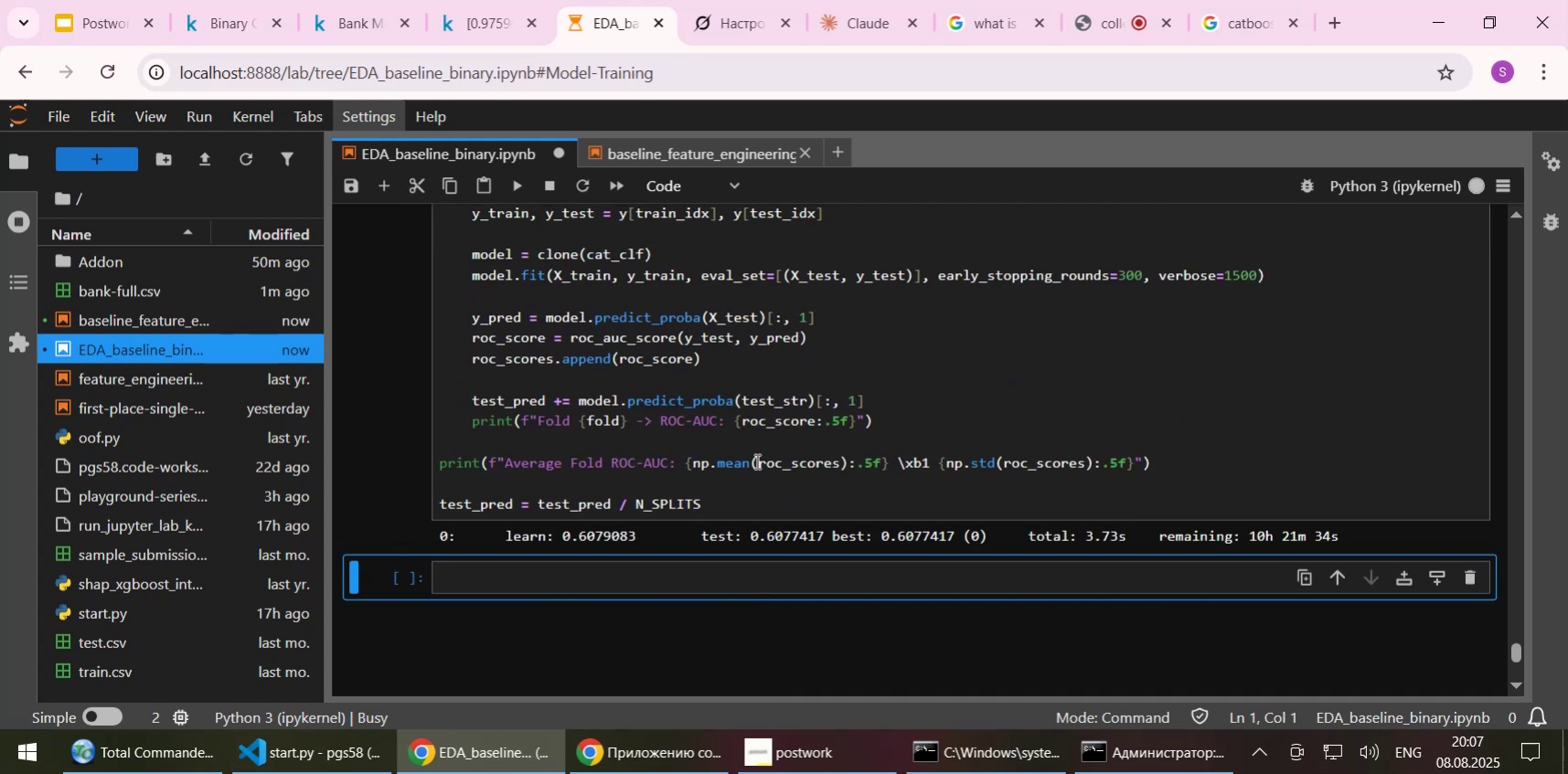 
left_click([900, 514])
 